 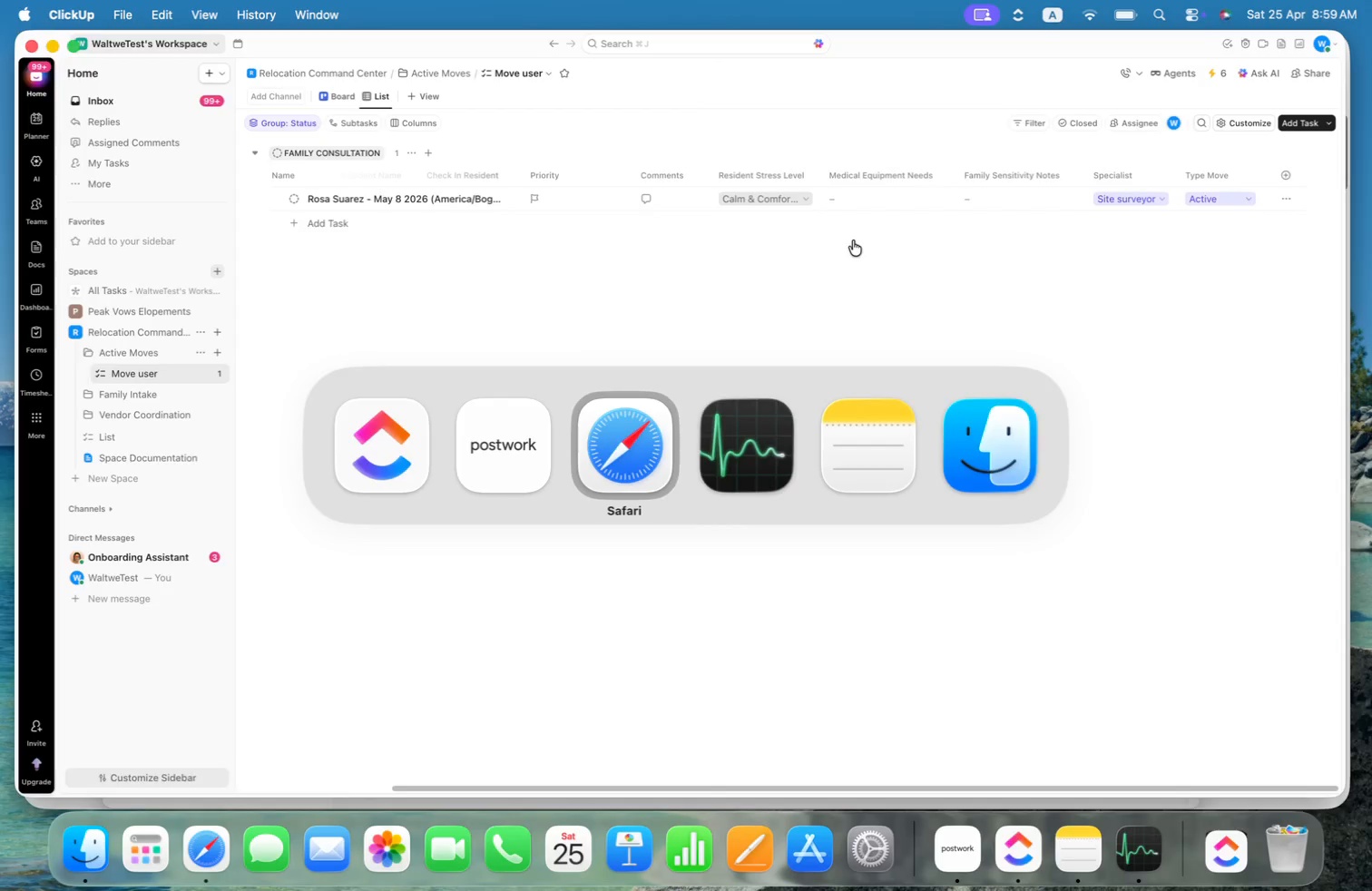 
key(Meta+Tab)
 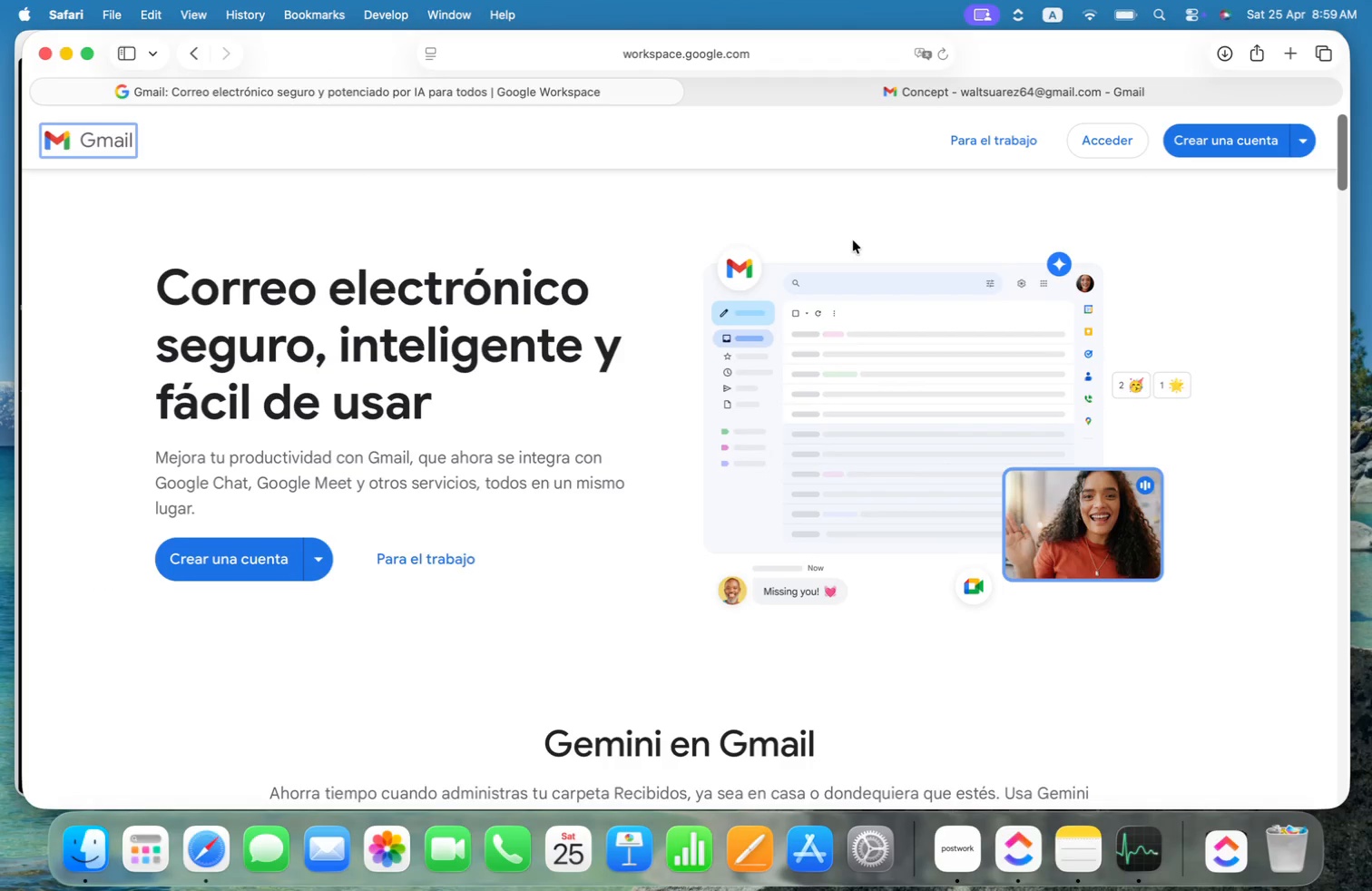 
key(Meta+CommandLeft)
 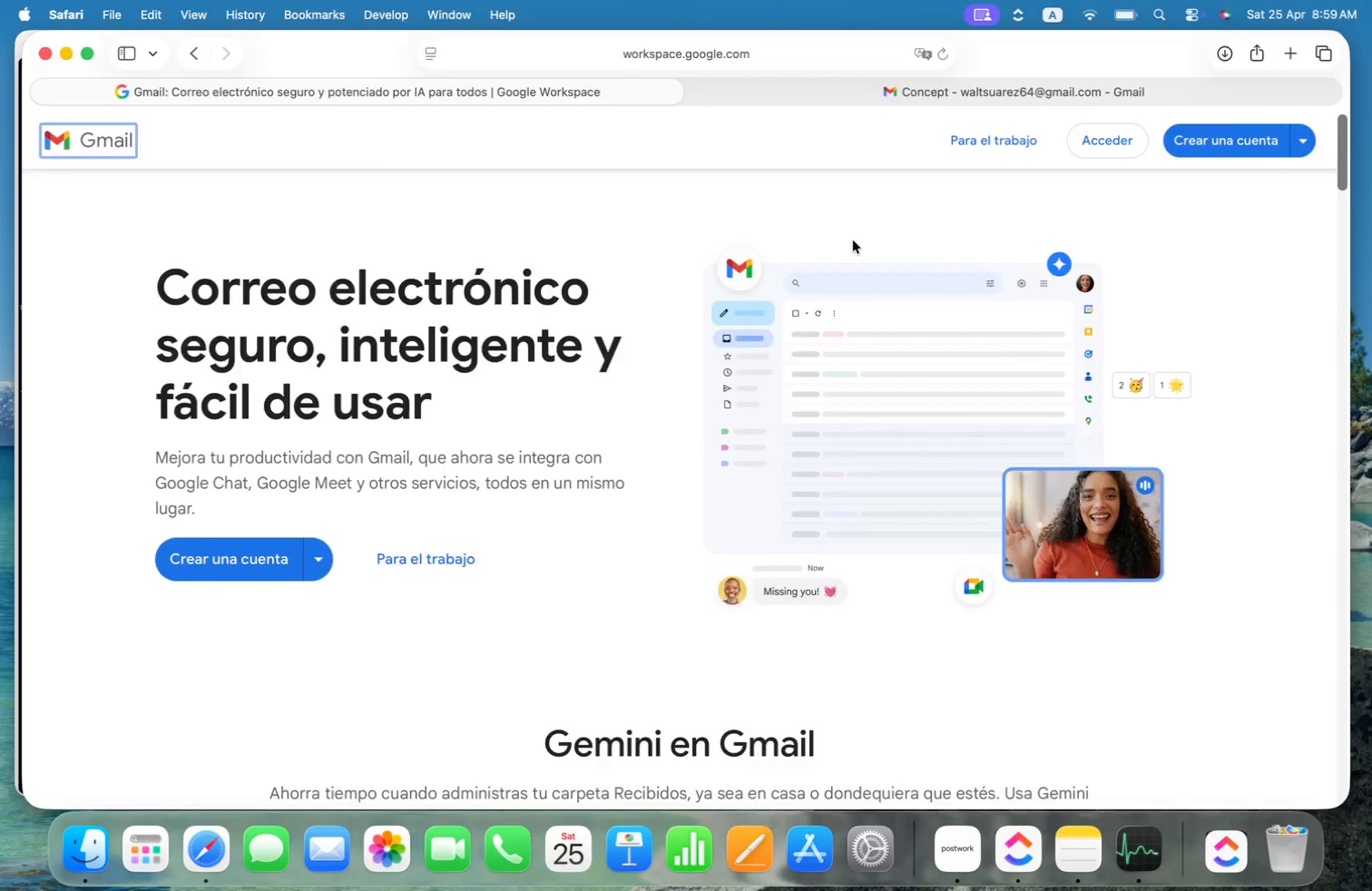 
key(Meta+Tab)
 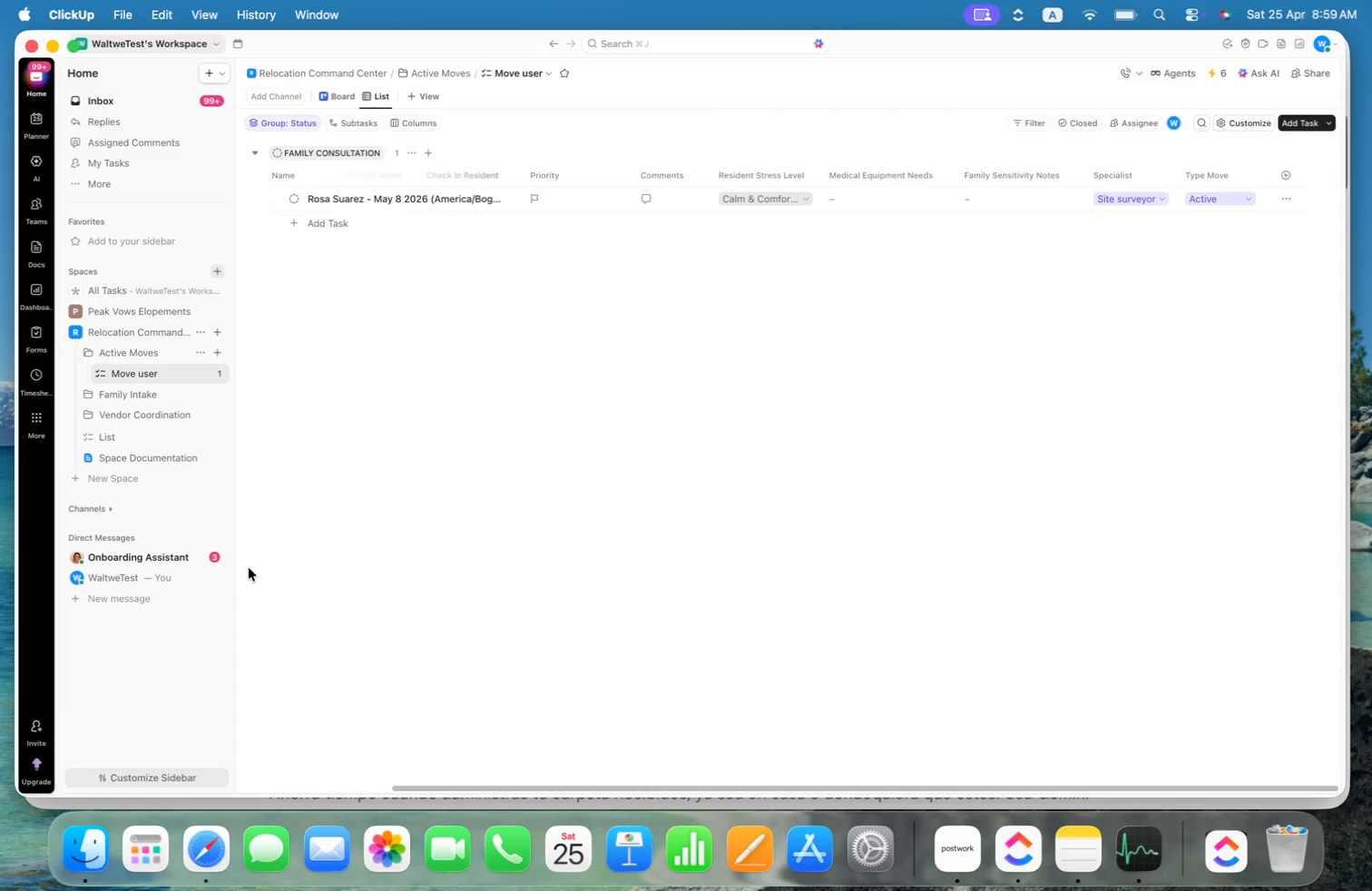 
wait(7.37)
 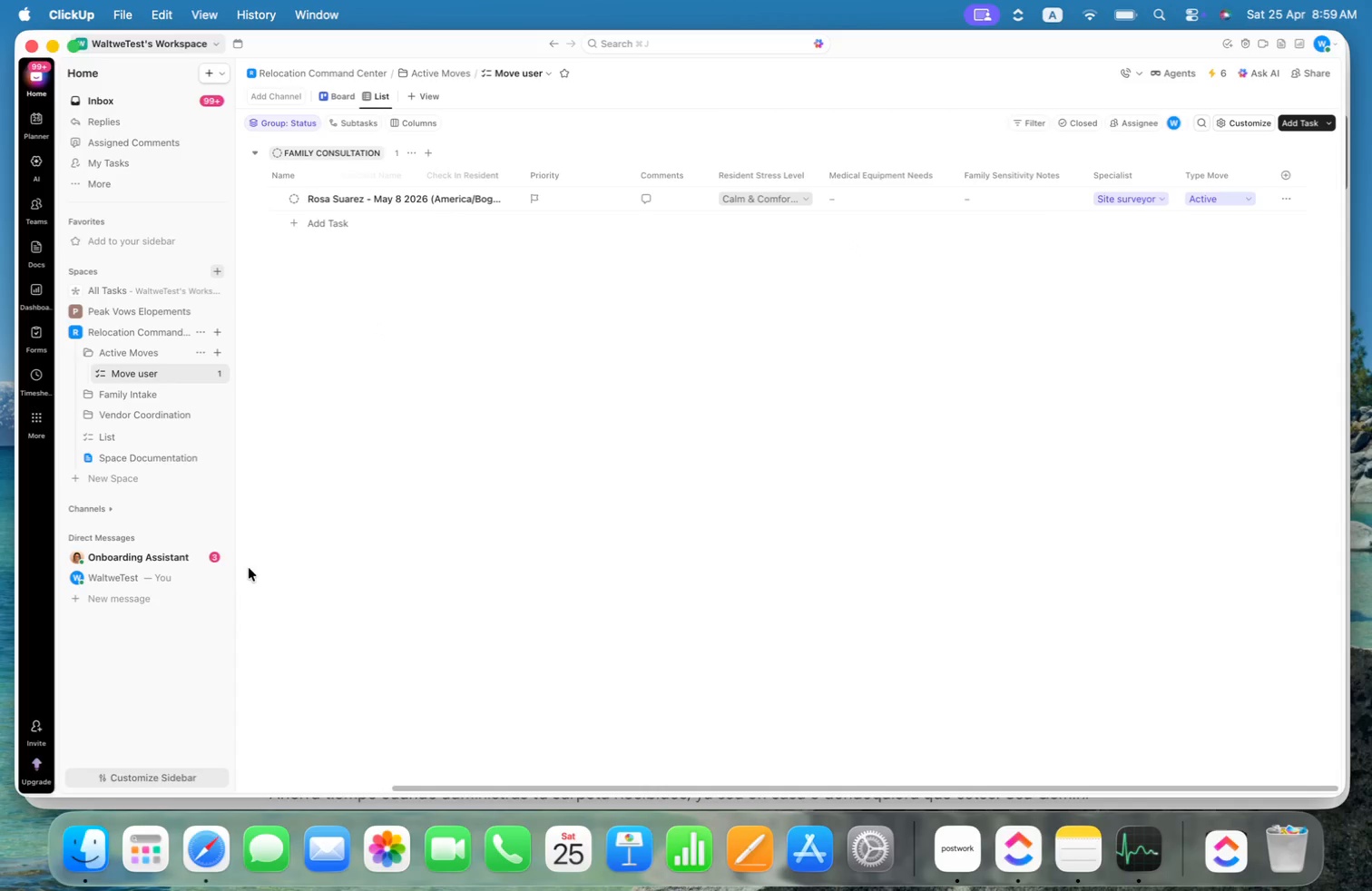 
key(Meta+CommandLeft)
 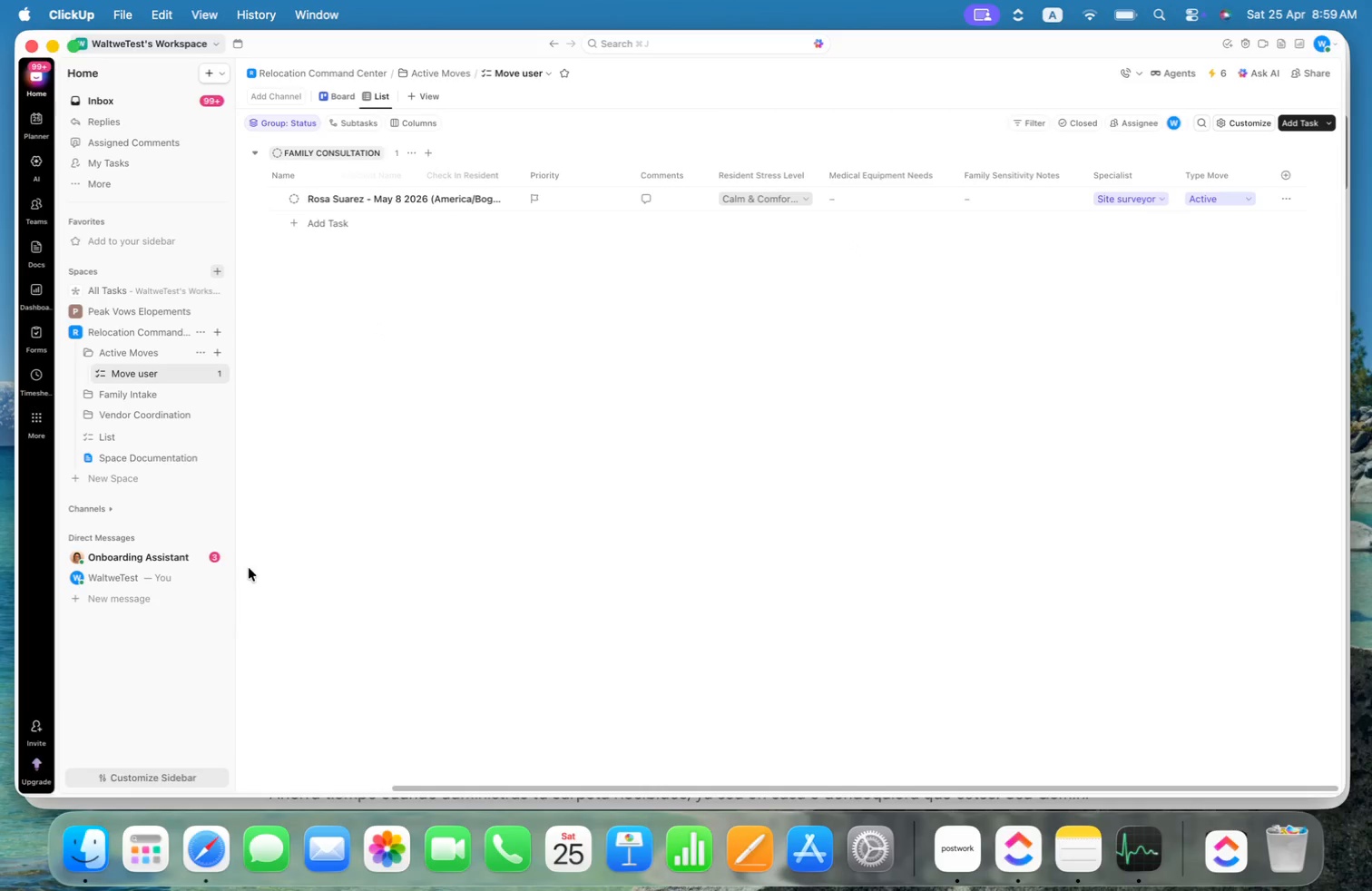 
key(Meta+Tab)
 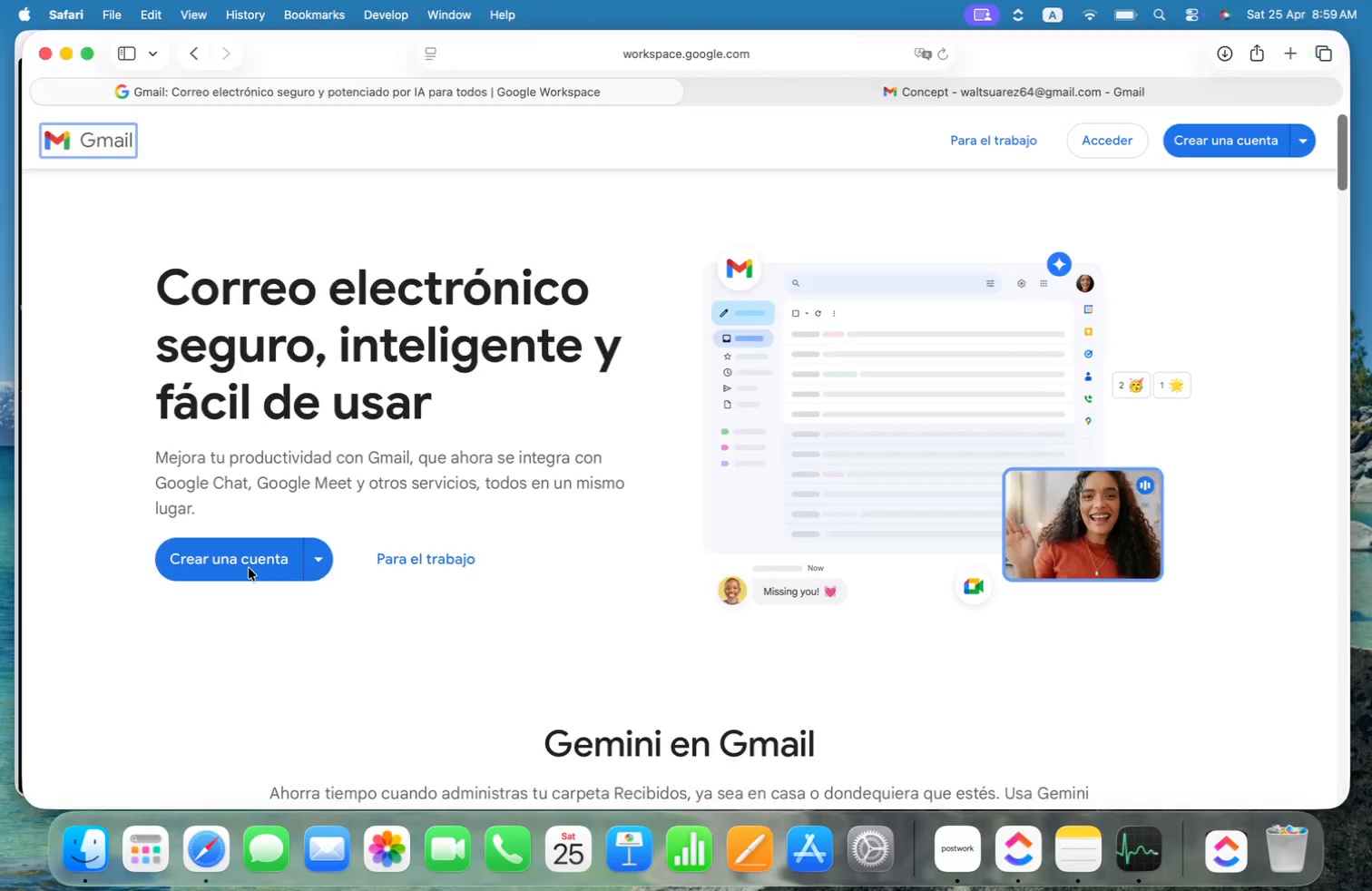 
key(Meta+Tab)
 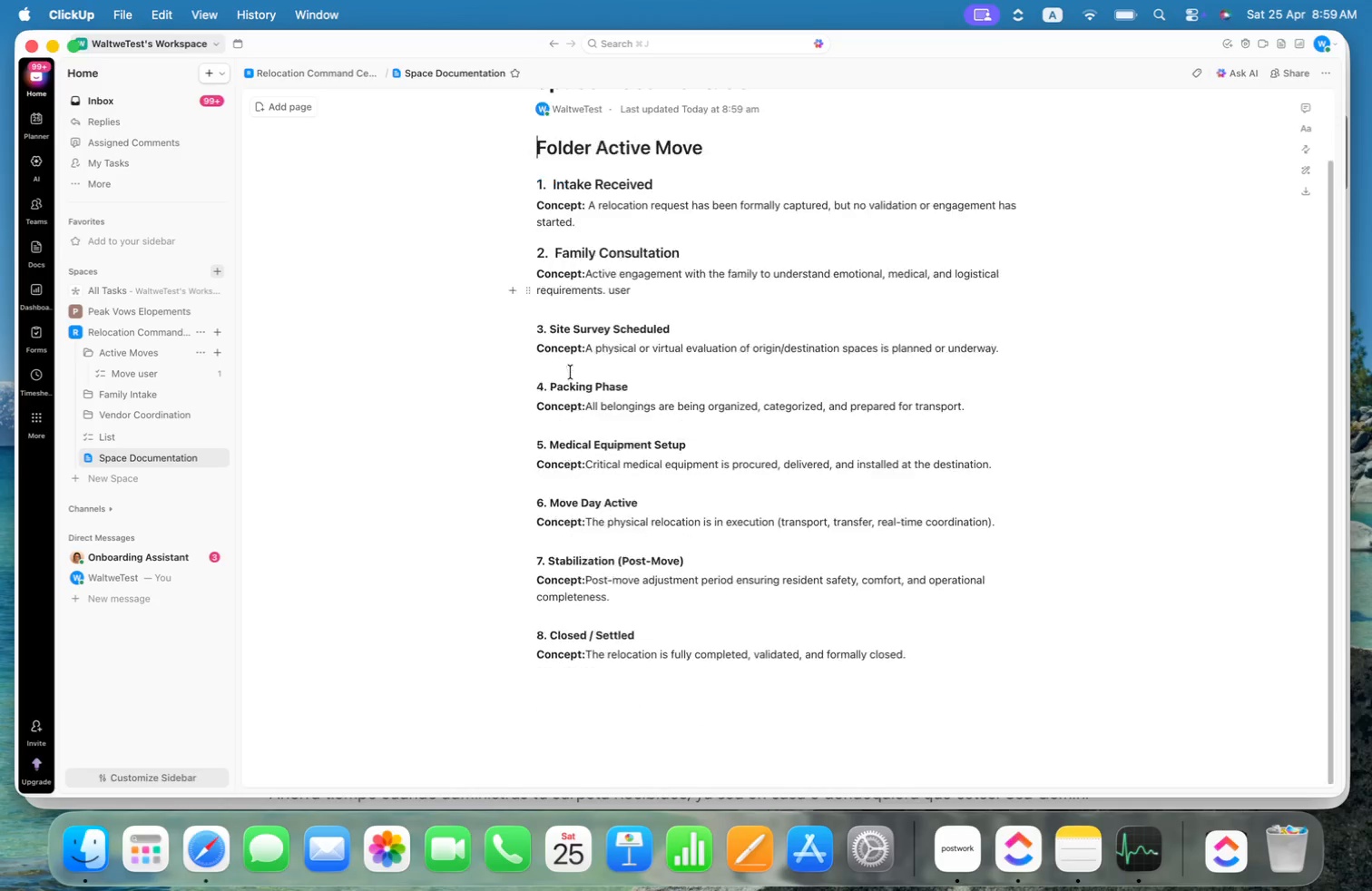 
left_click([662, 295])
 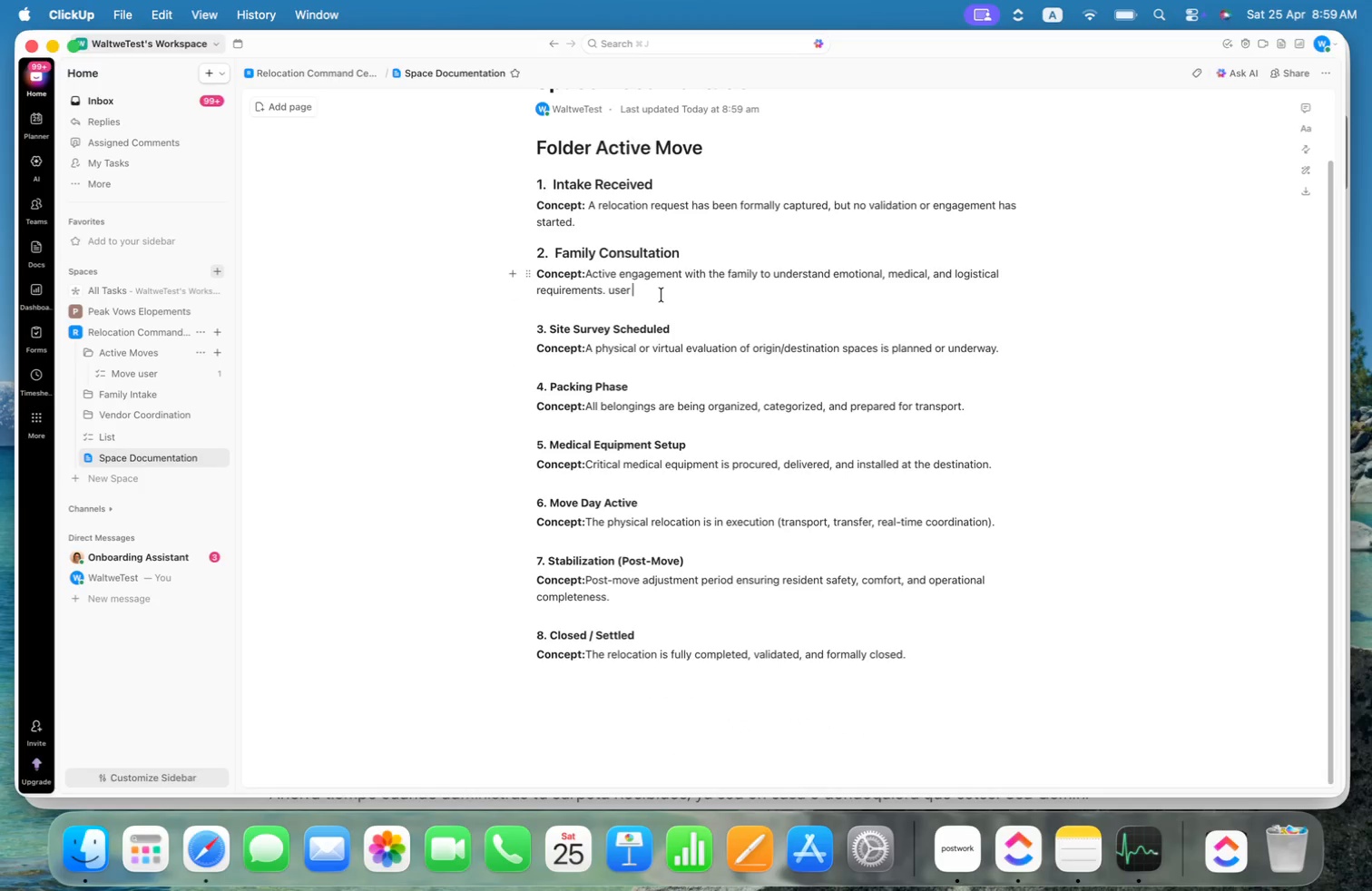 
key(Alt+Shift+ArrowLeft)
 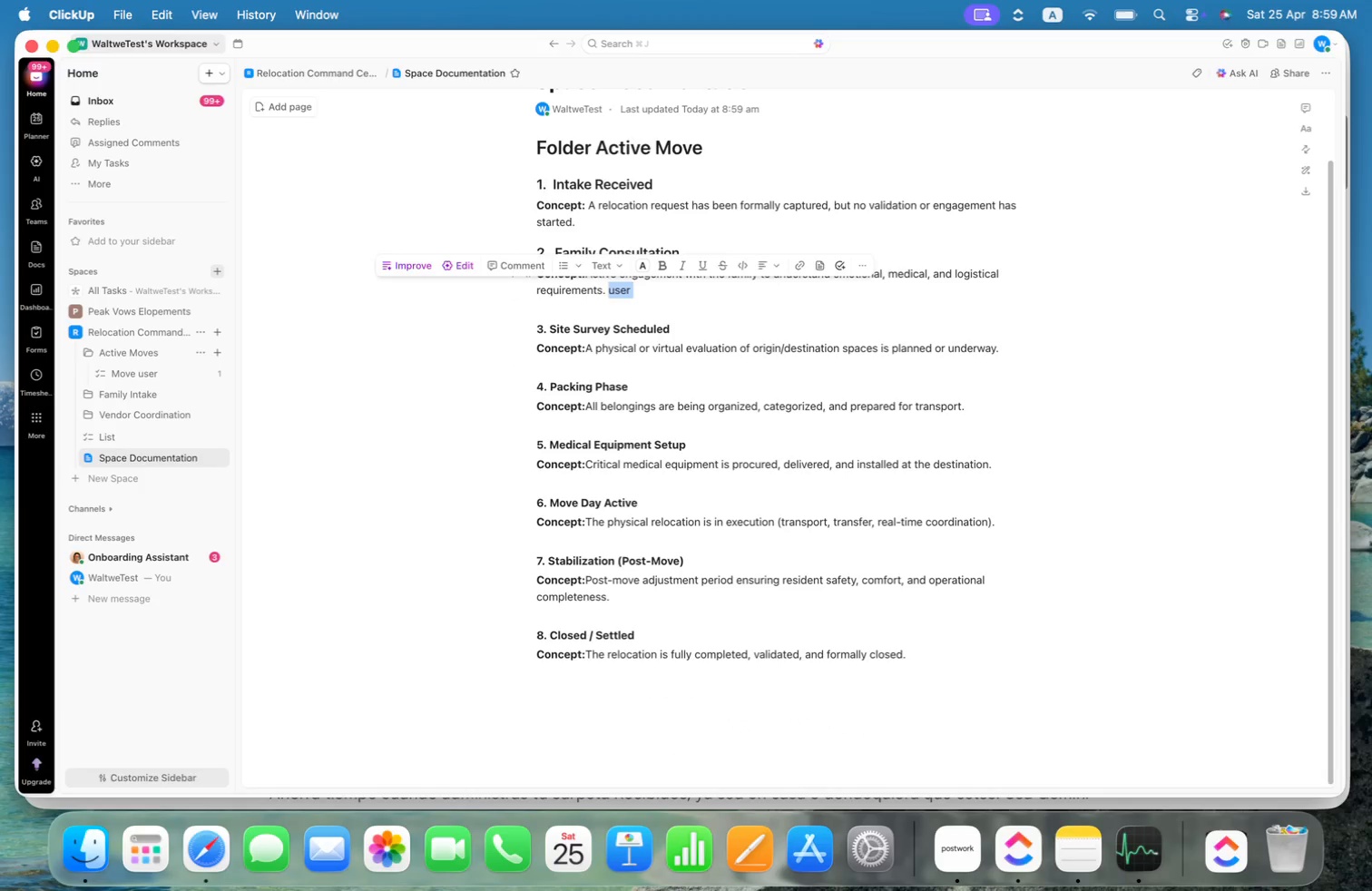 
key(Backspace)
 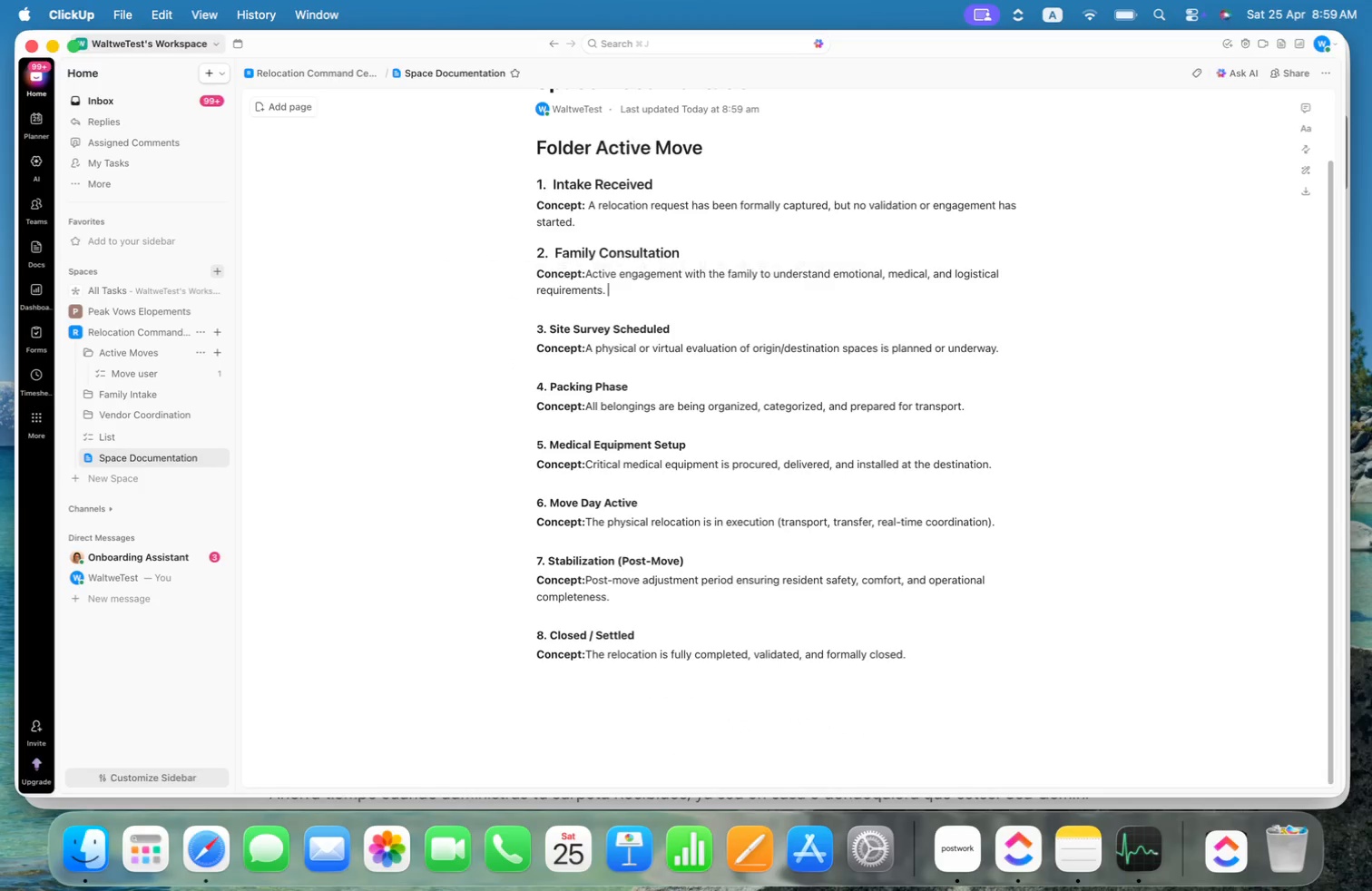 
key(ArrowDown)
 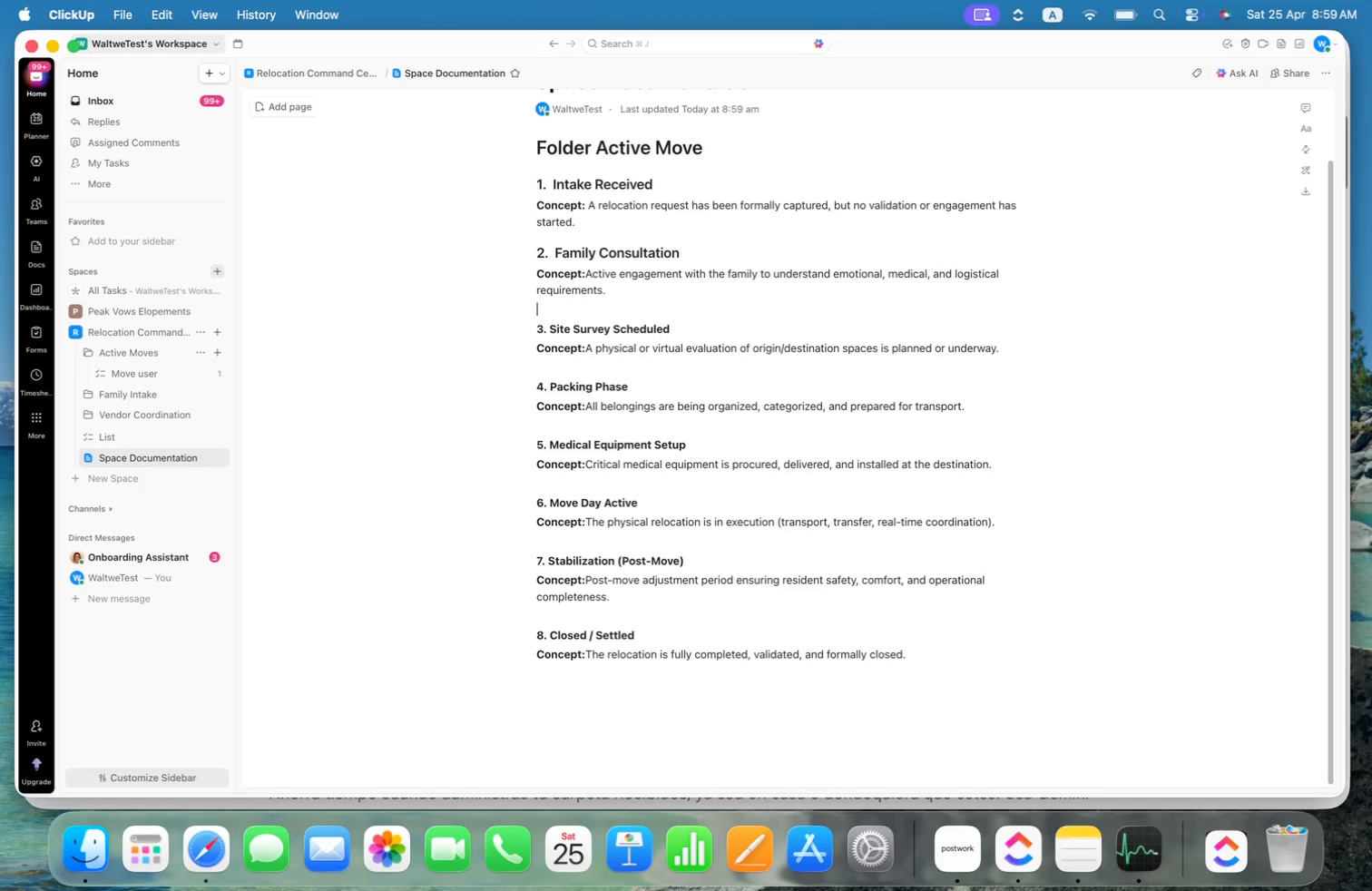 
key(ArrowRight)
 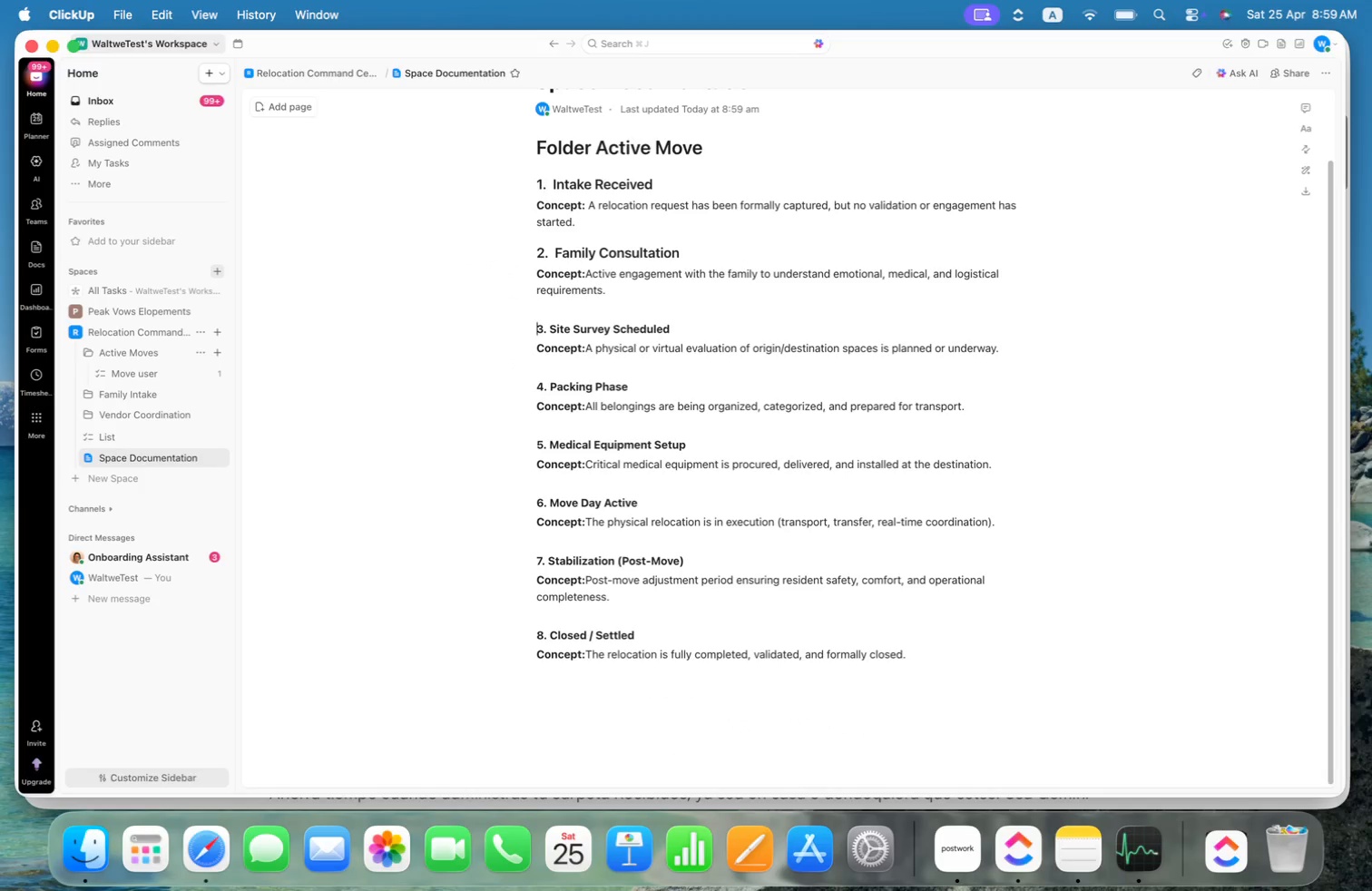 
key(ArrowDown)
 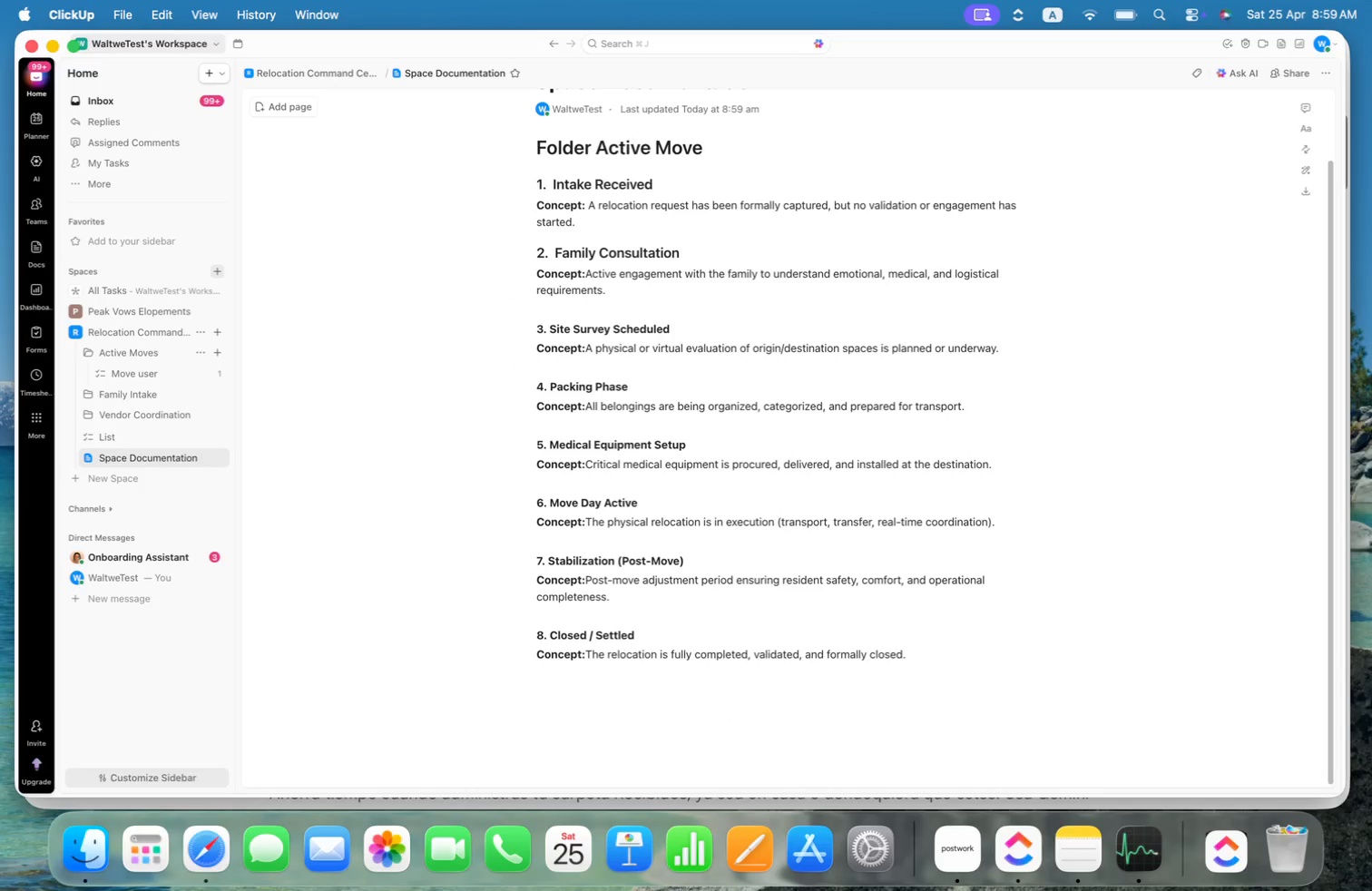 
key(ArrowUp)
 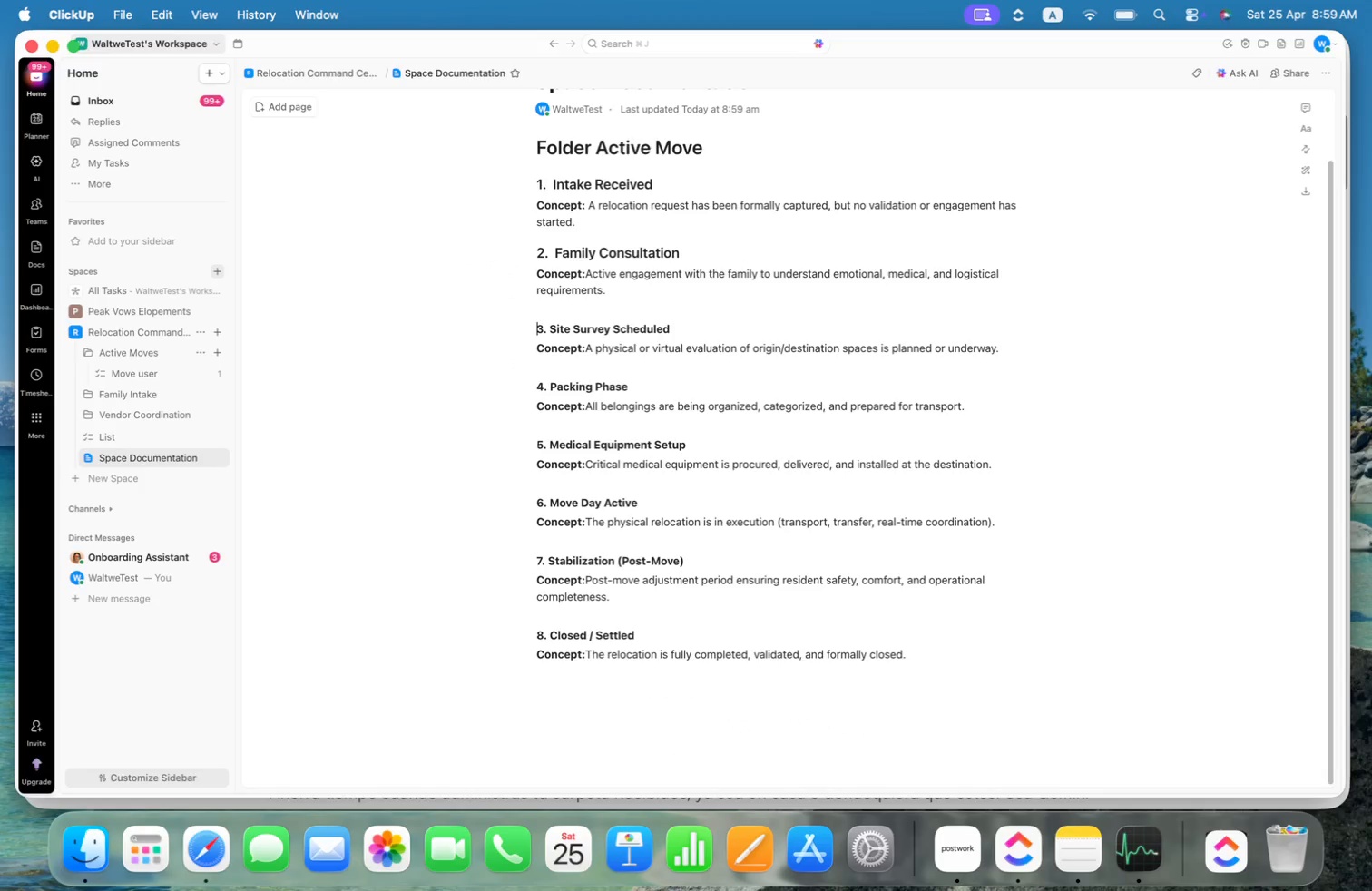 
key(Meta+Shift+ArrowRight)
 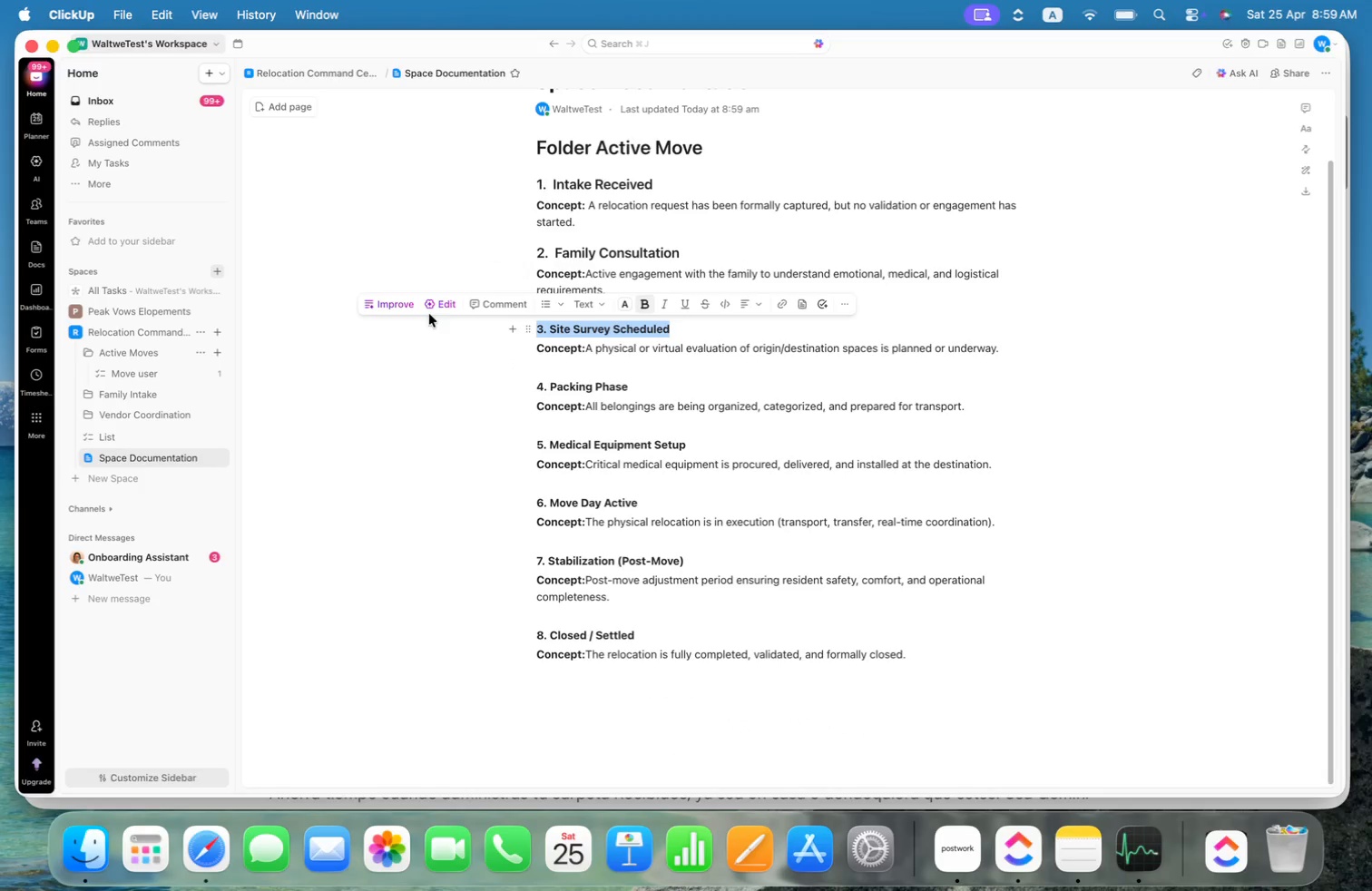 
left_click([593, 305])
 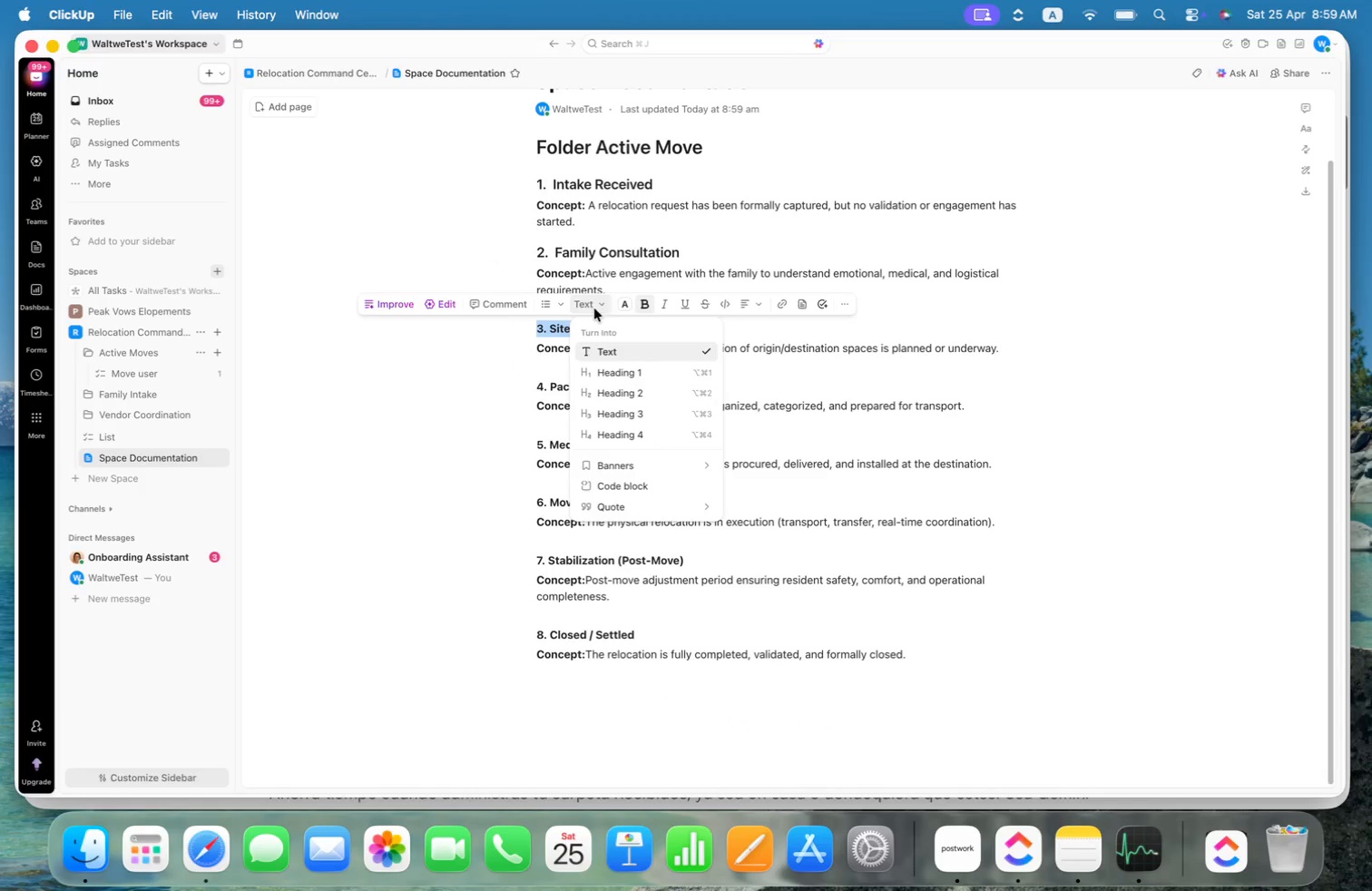 
mouse_move([640, 391])
 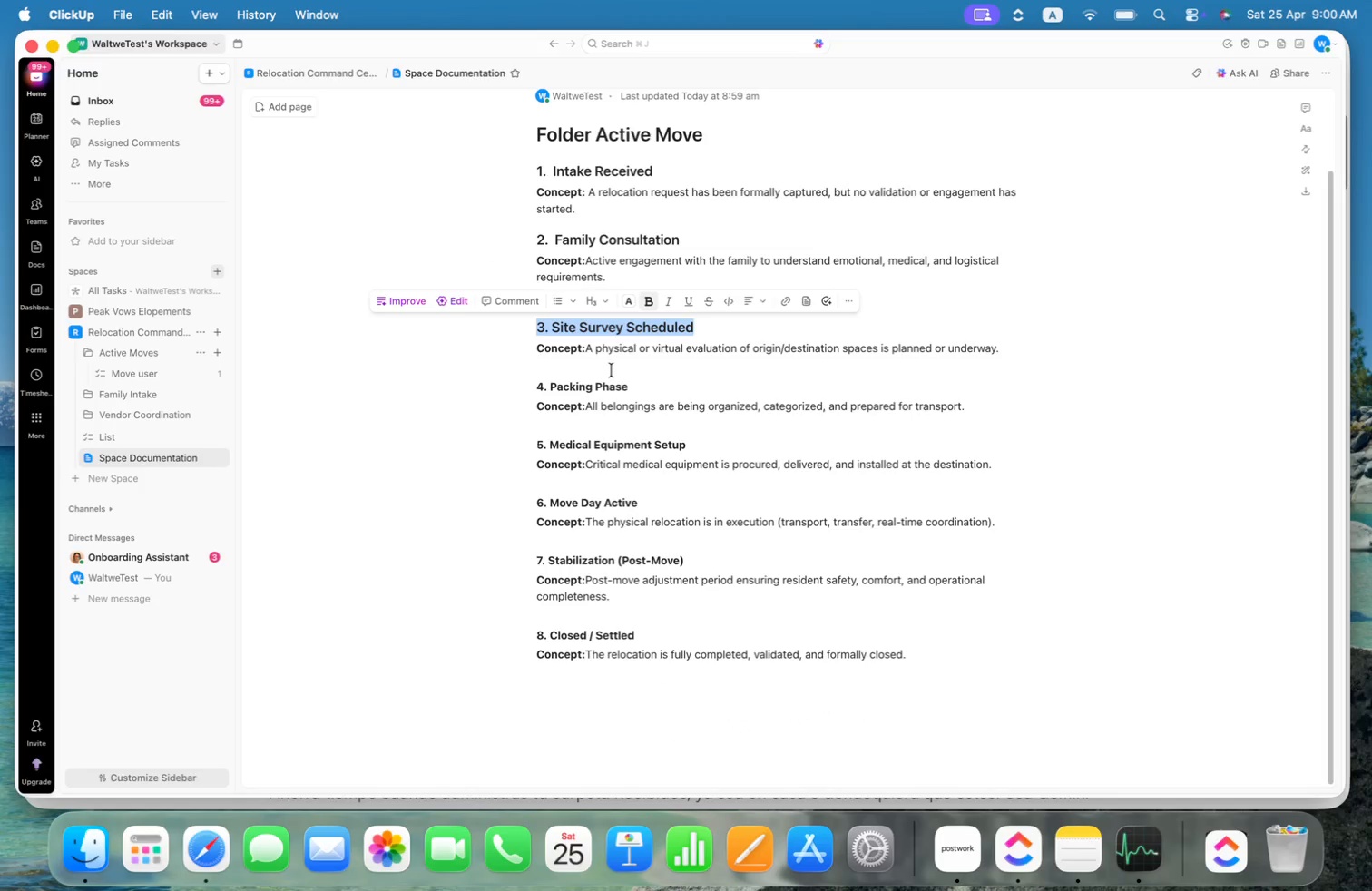 
left_click([612, 370])
 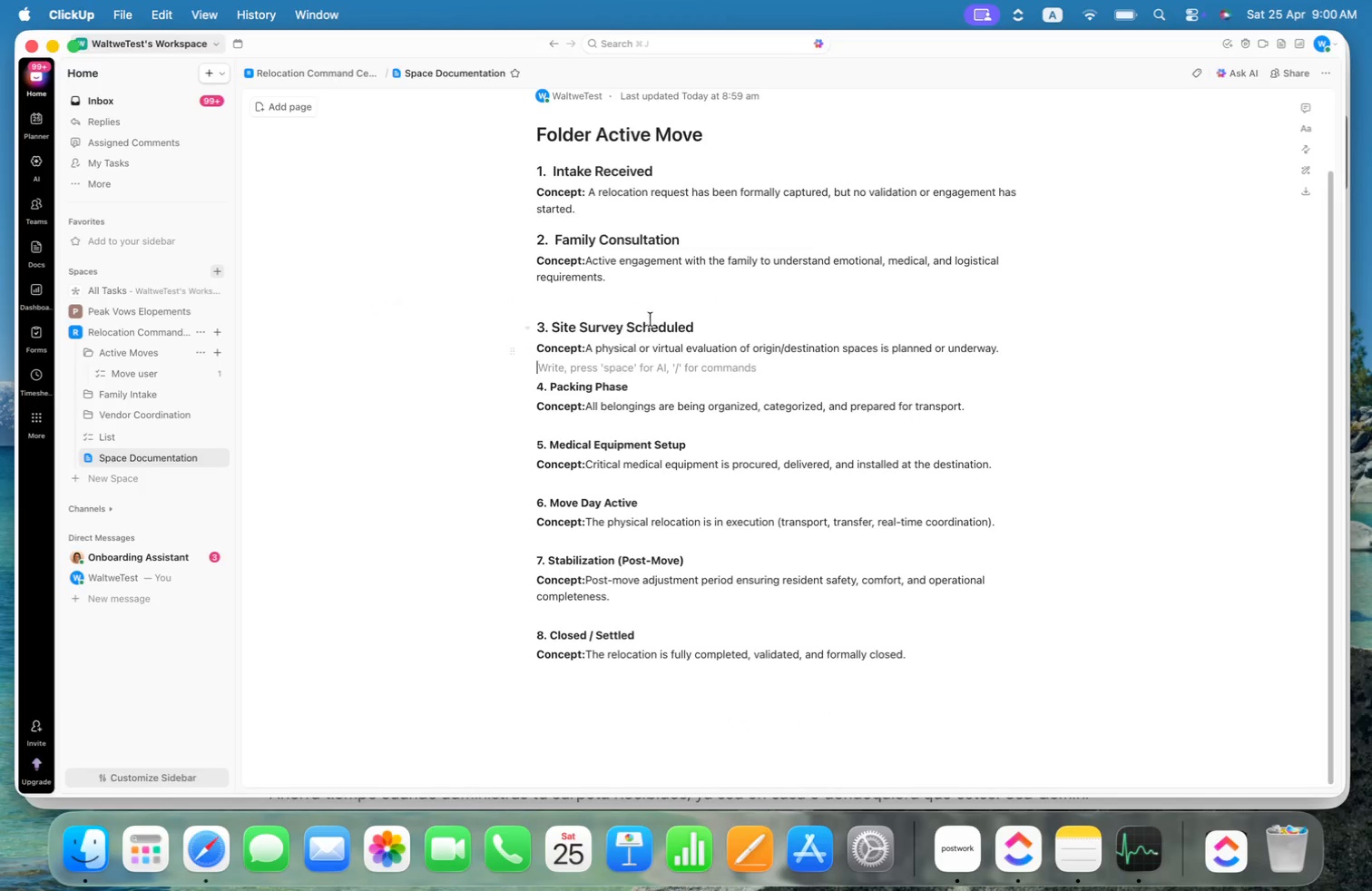 
left_click([598, 311])
 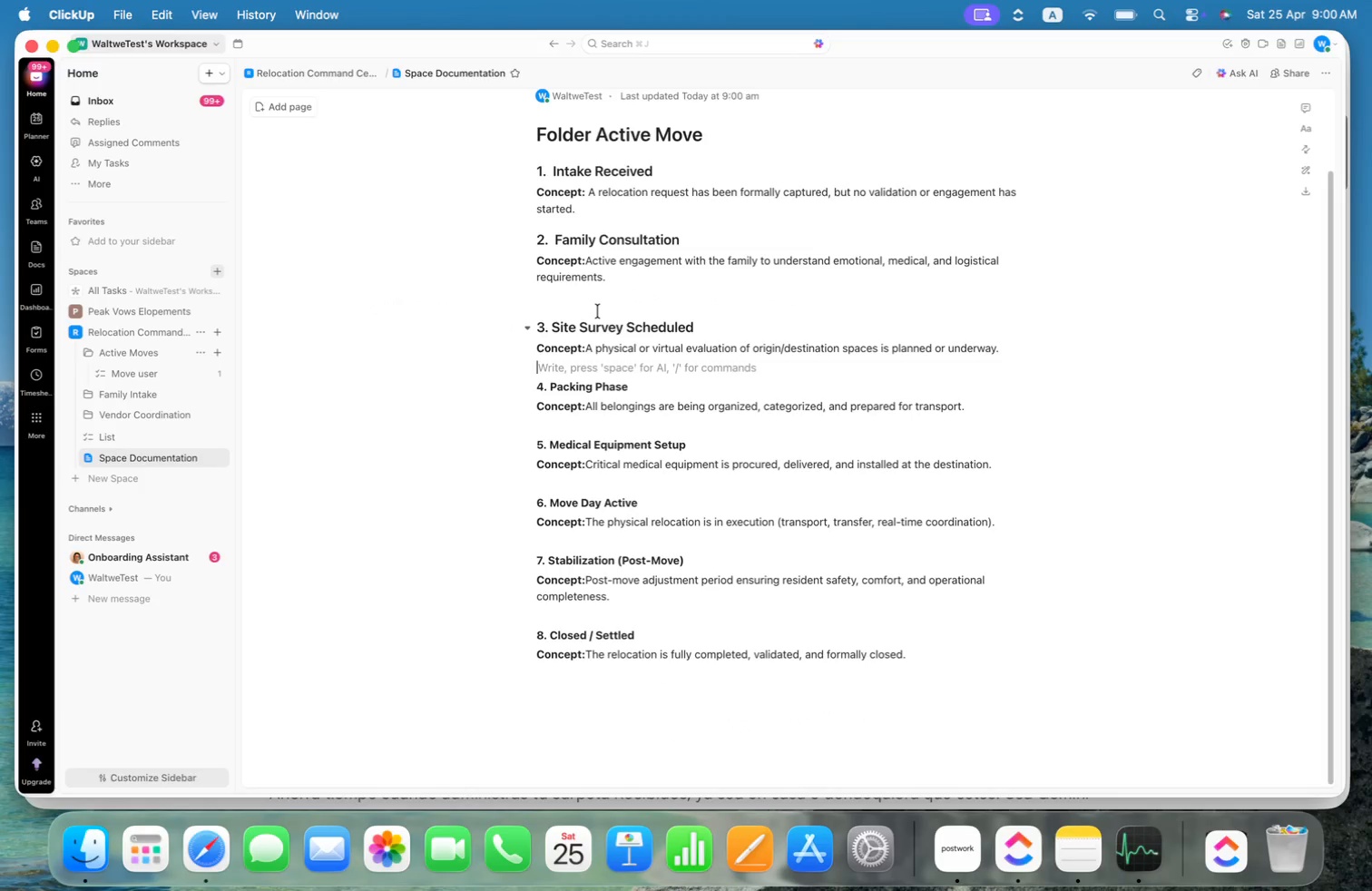 
key(ArrowUp)
 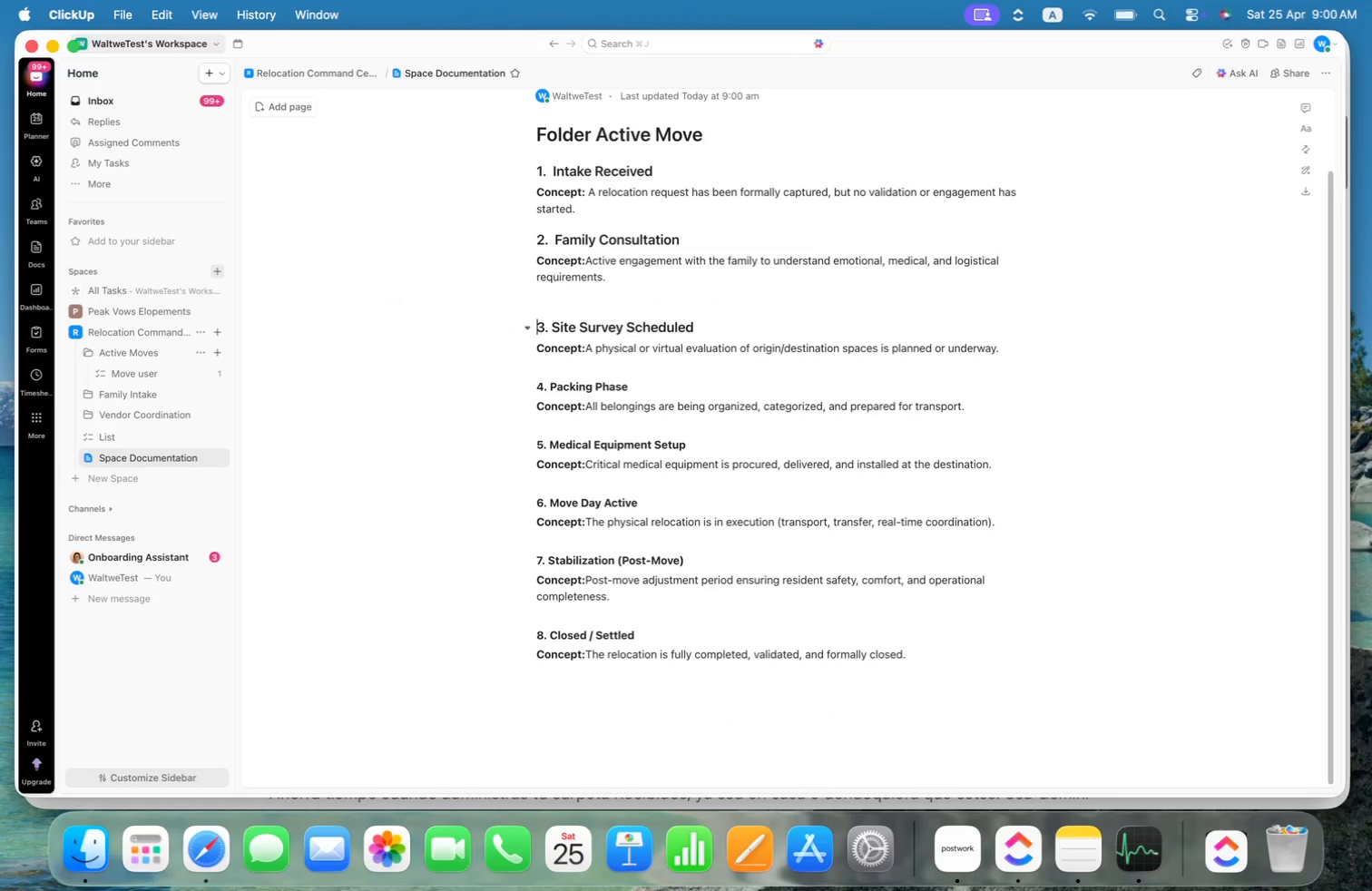 
key(ArrowUp)
 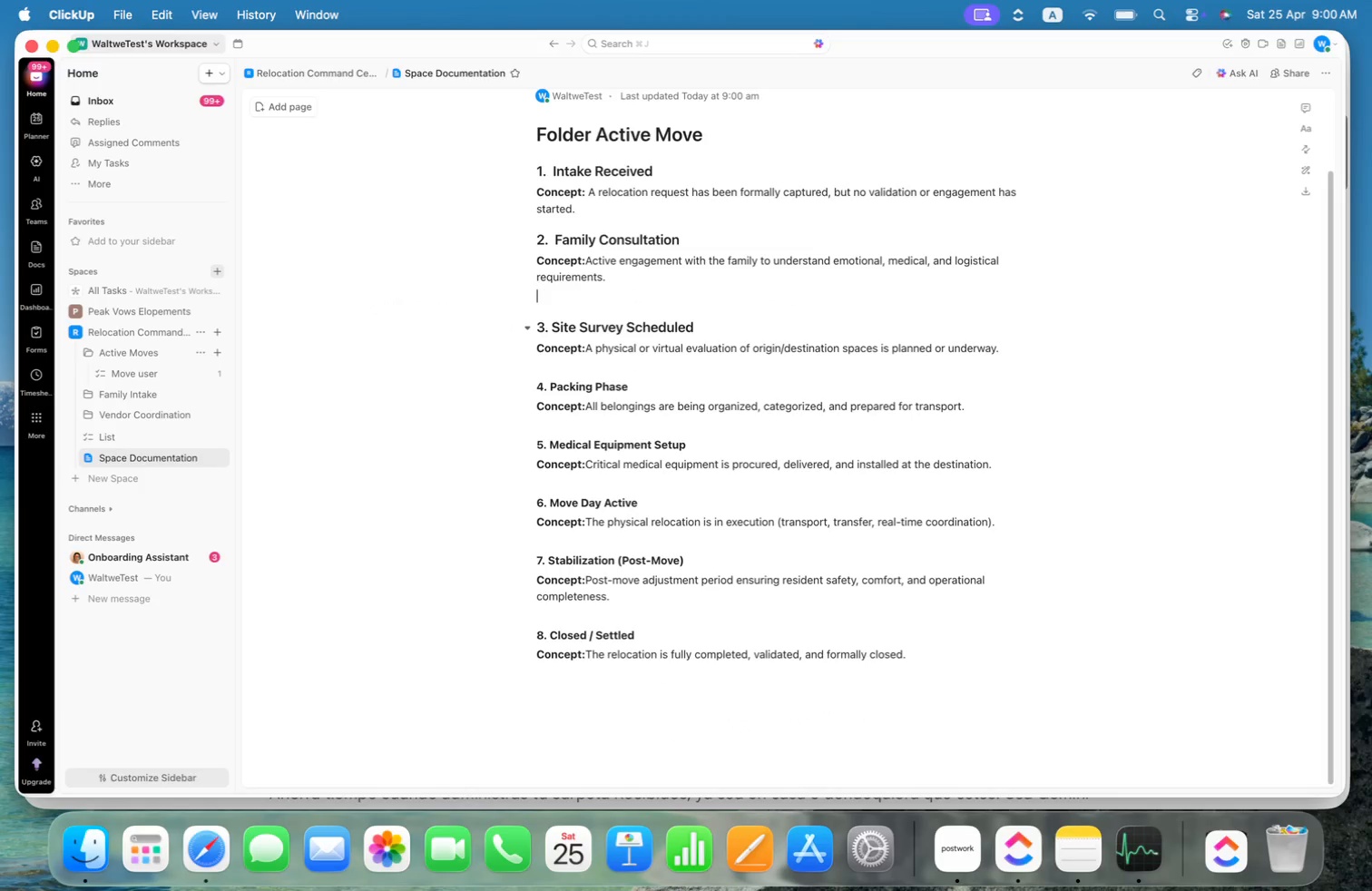 
key(ArrowUp)
 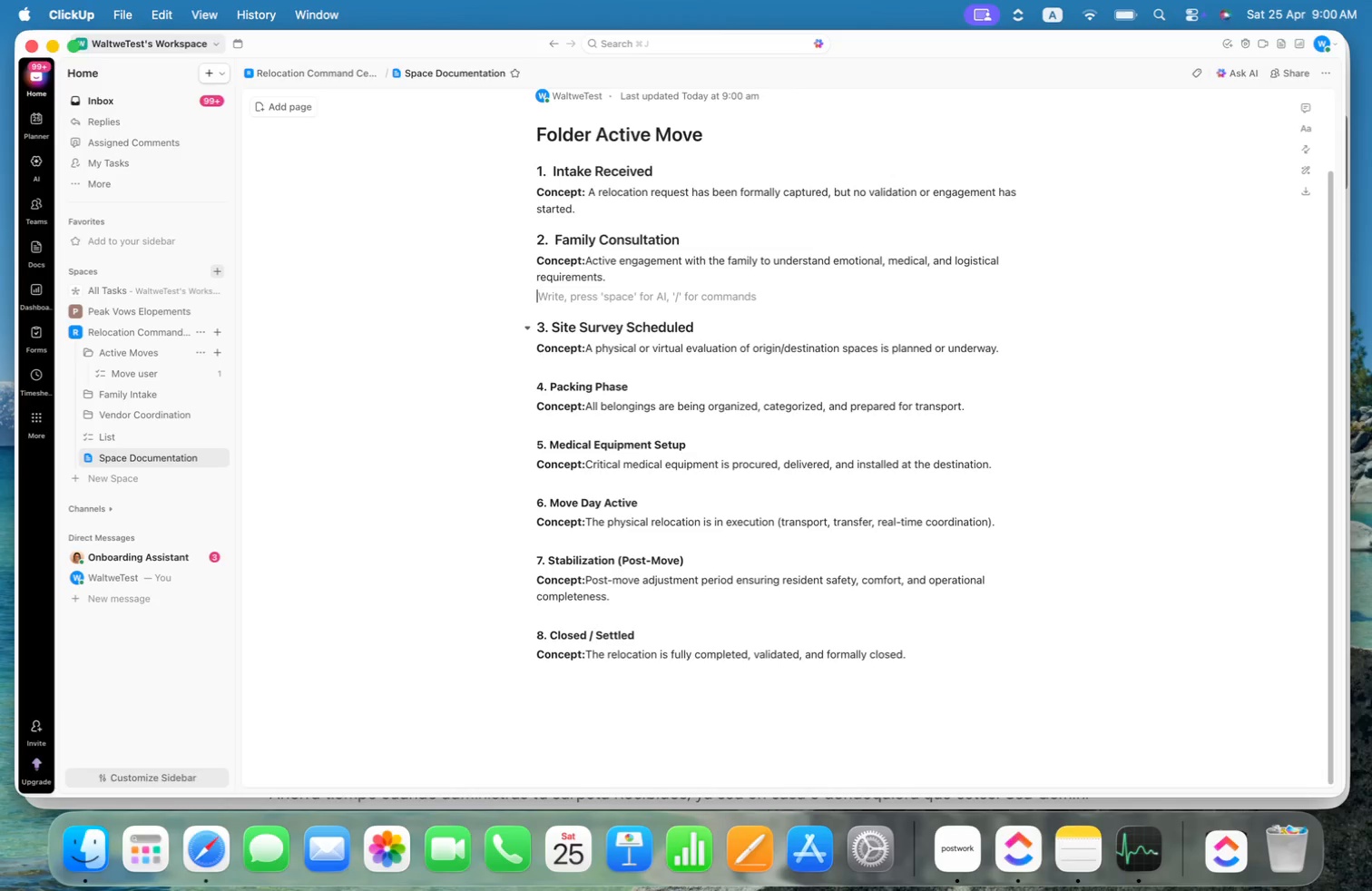 
key(Backspace)
 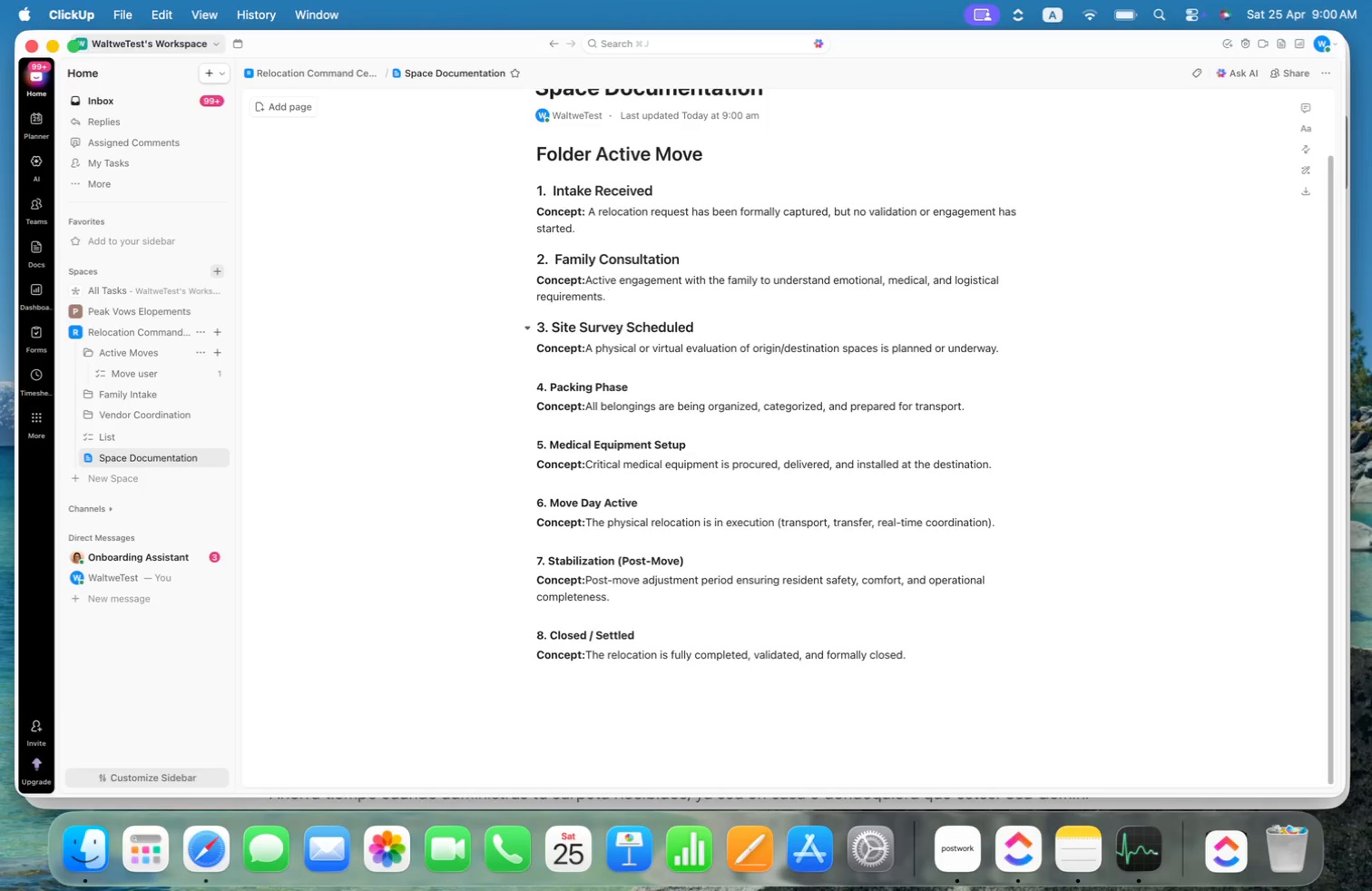 
key(ArrowUp)
 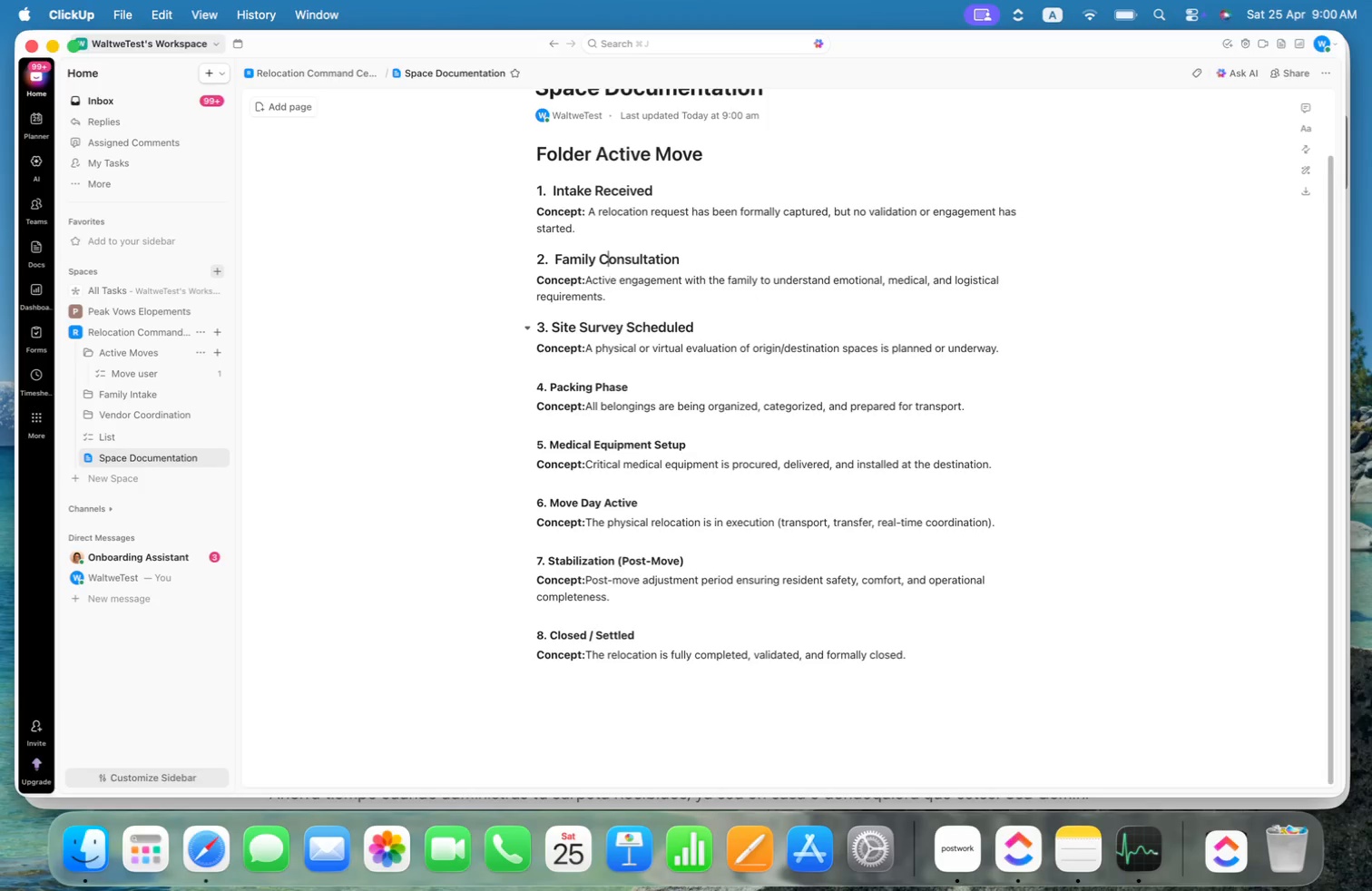 
key(ArrowUp)
 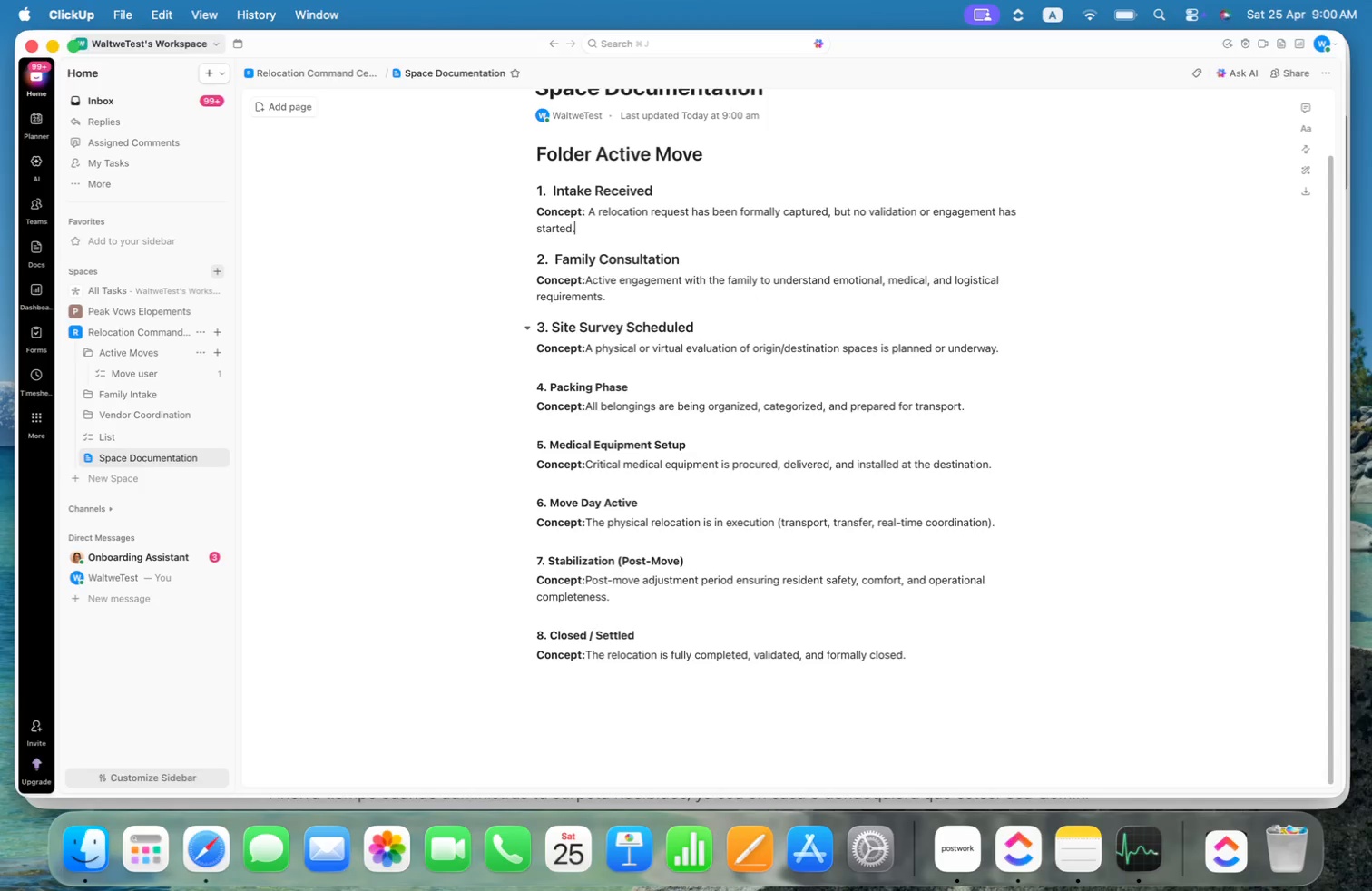 
key(ArrowUp)
 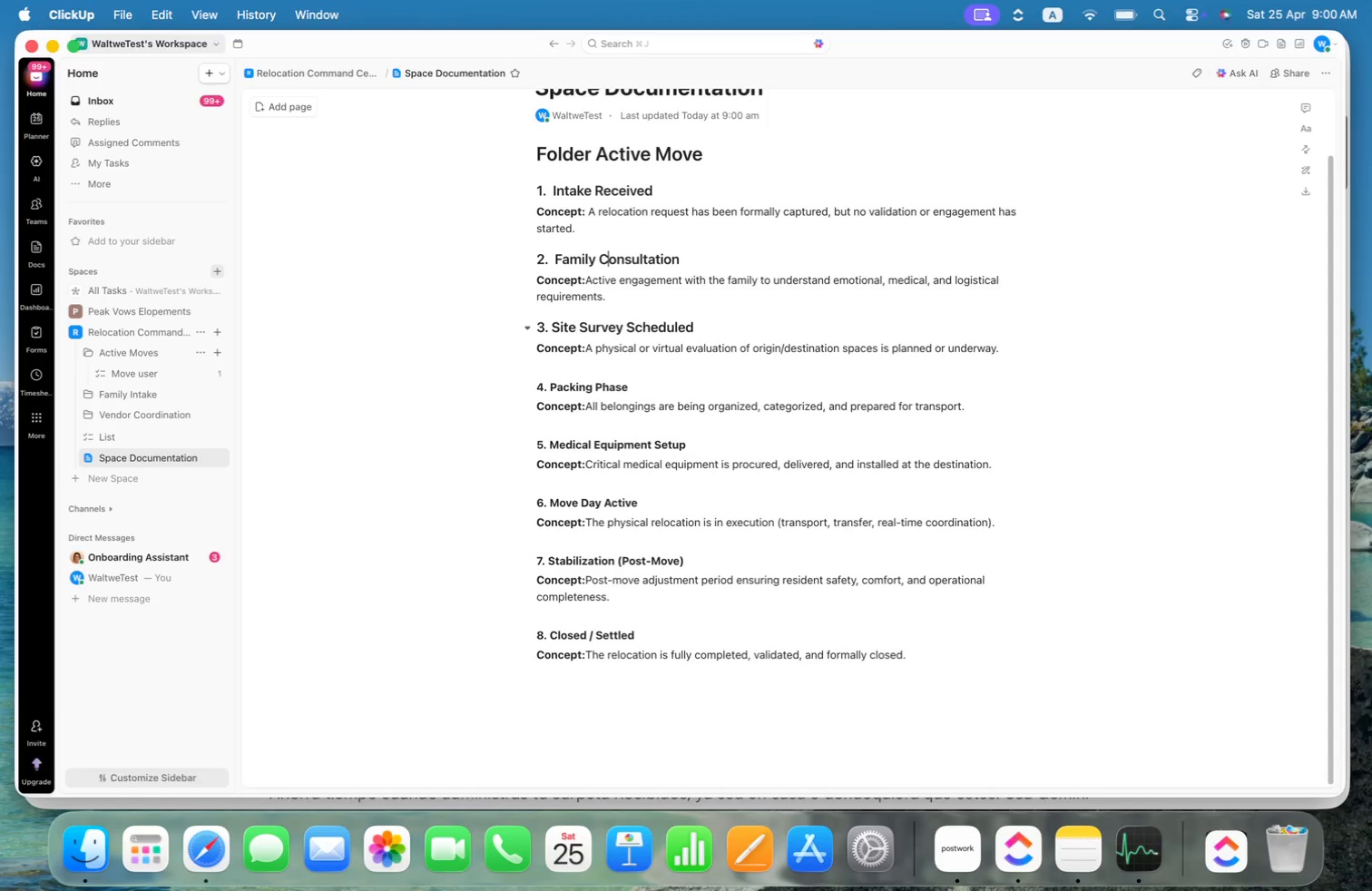 
key(ArrowDown)
 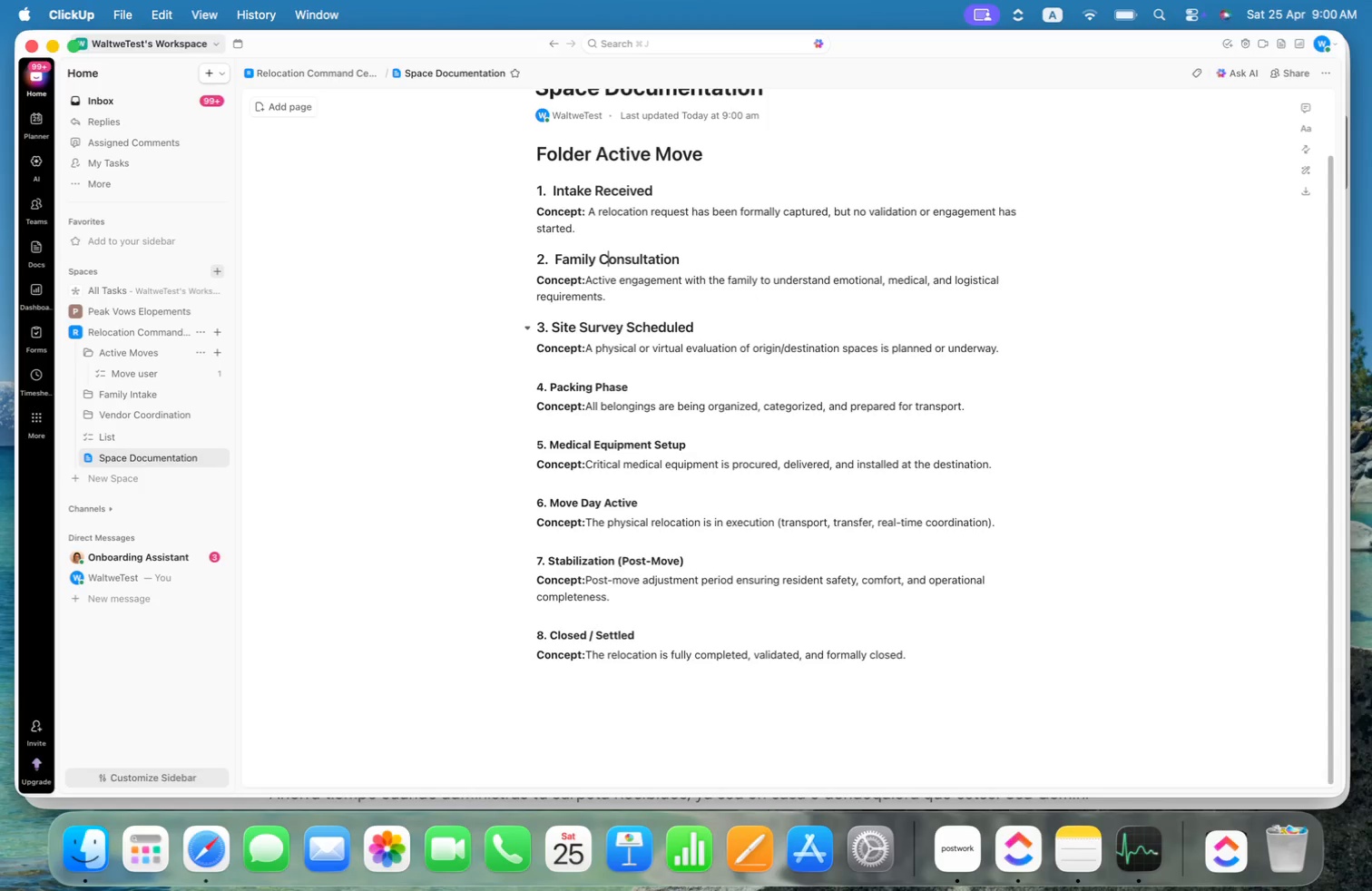 
key(ArrowDown)
 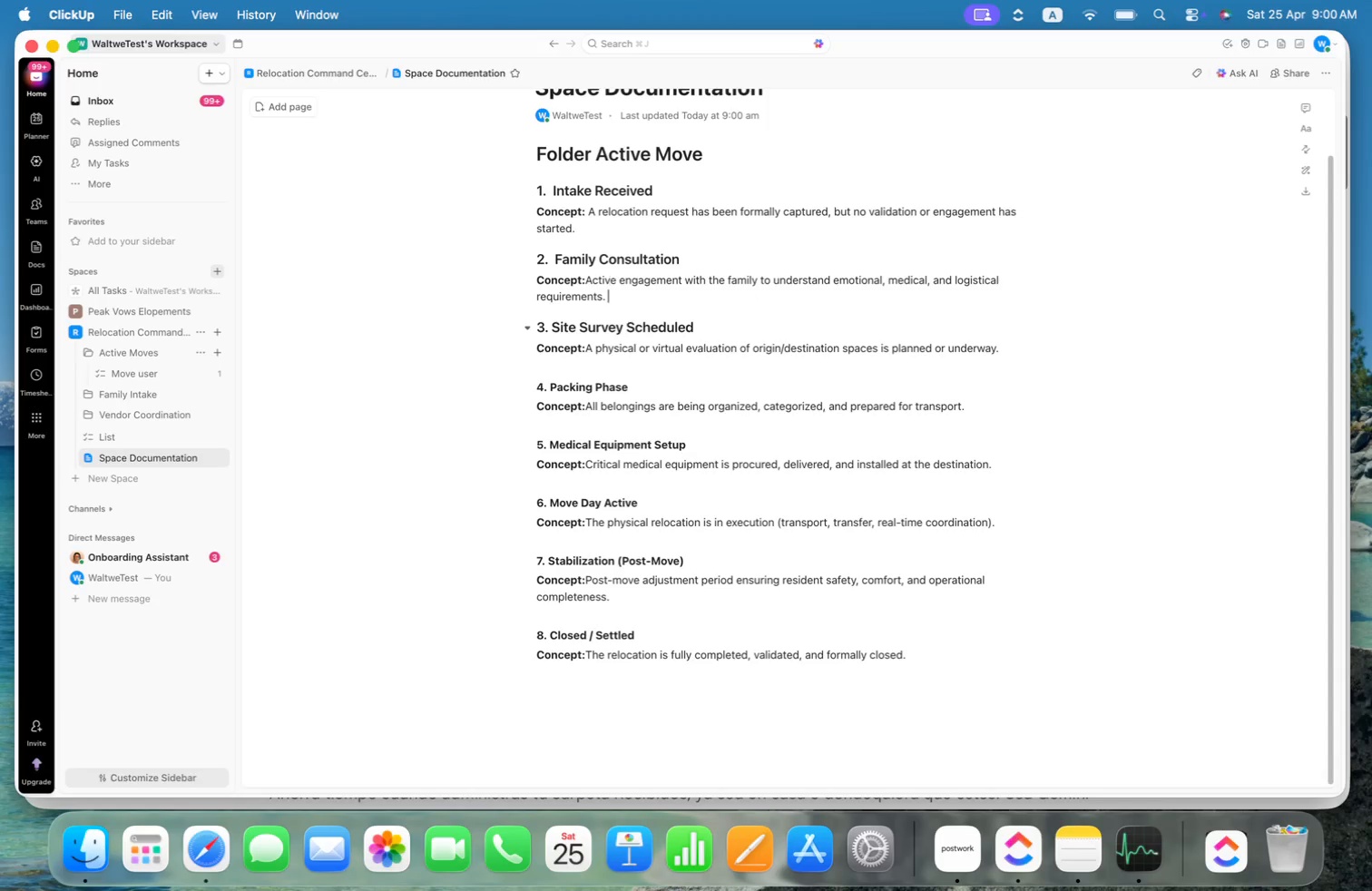 
key(ArrowDown)
 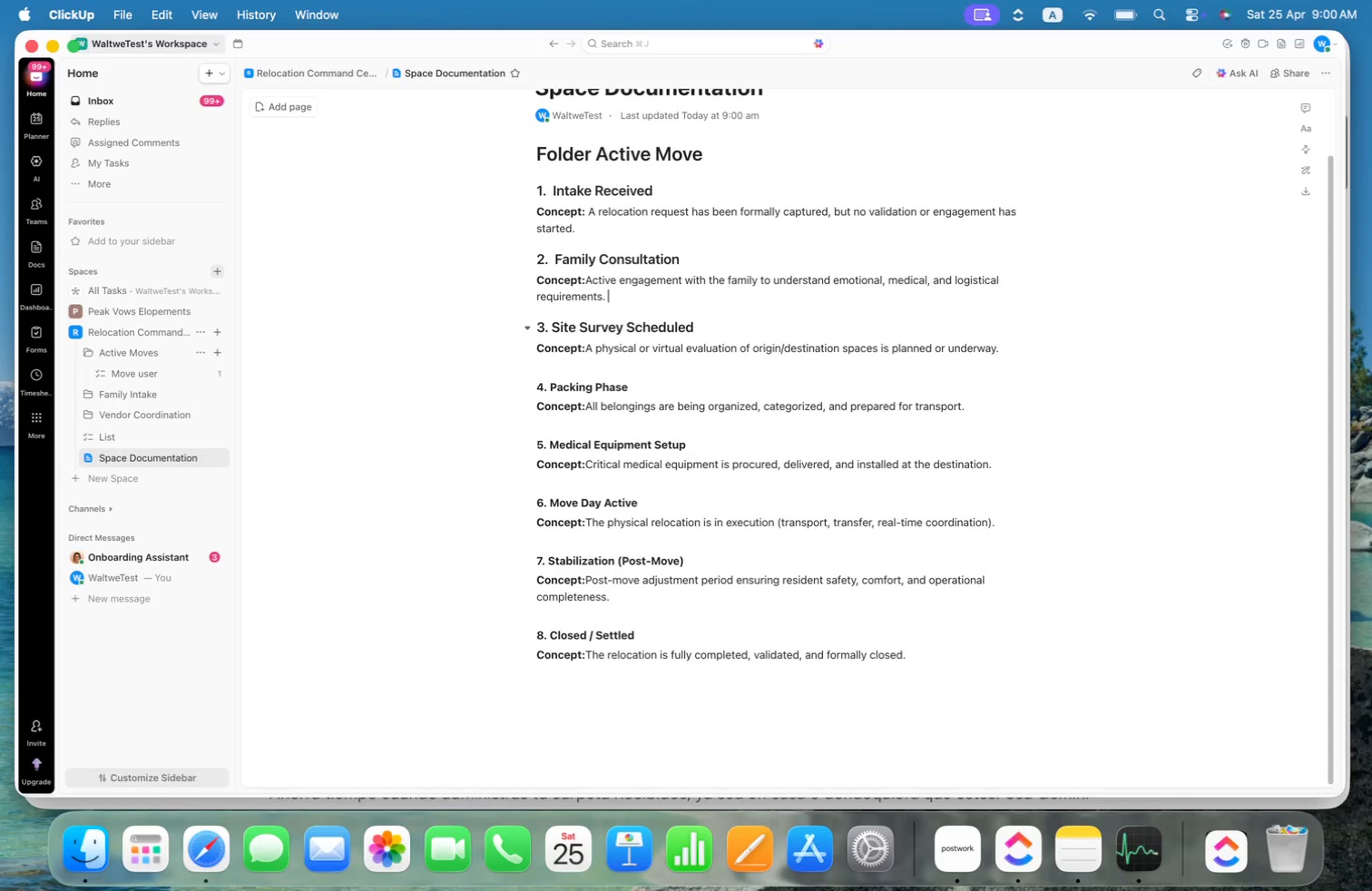 
key(ArrowDown)
 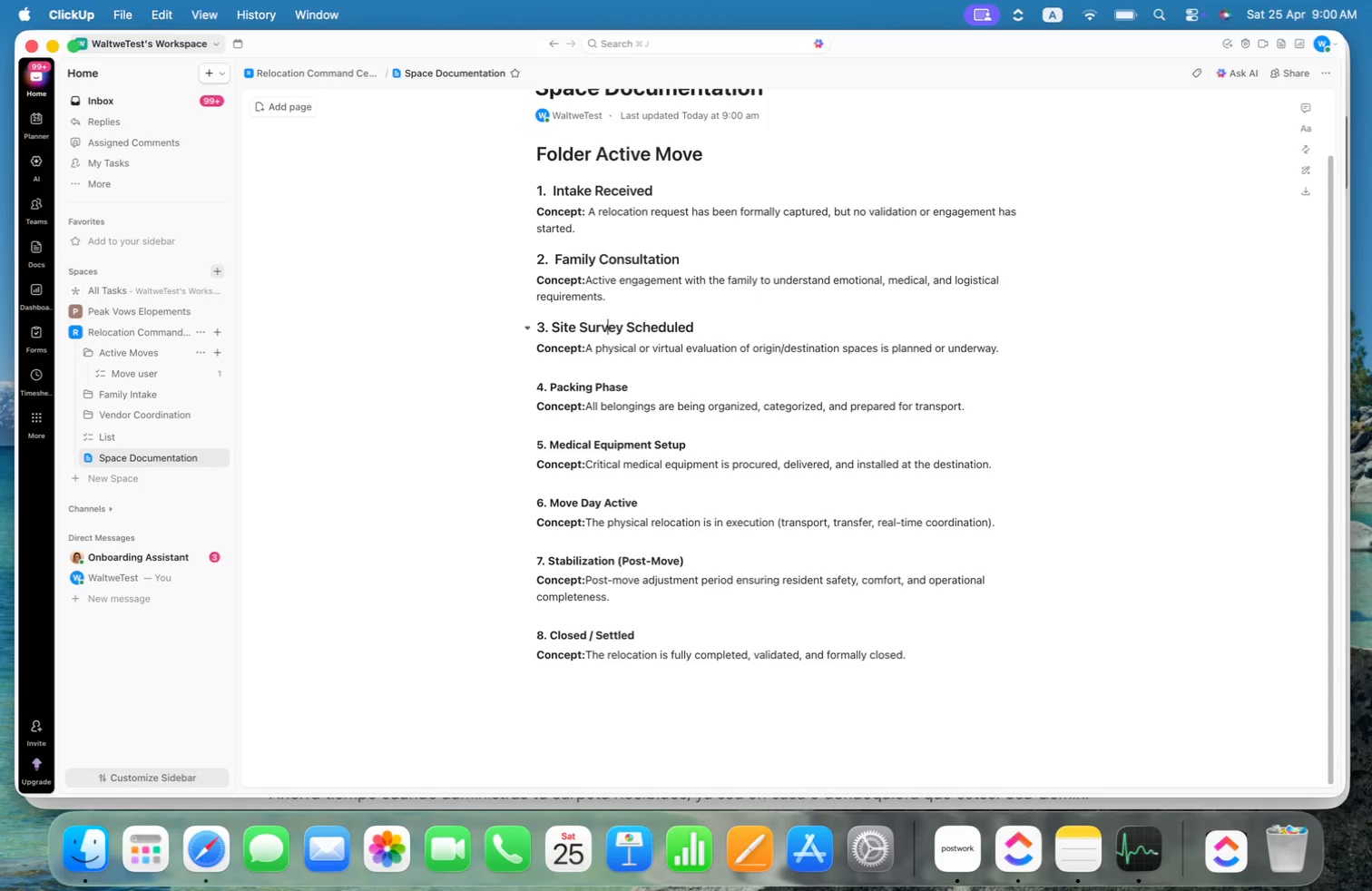 
key(ArrowDown)
 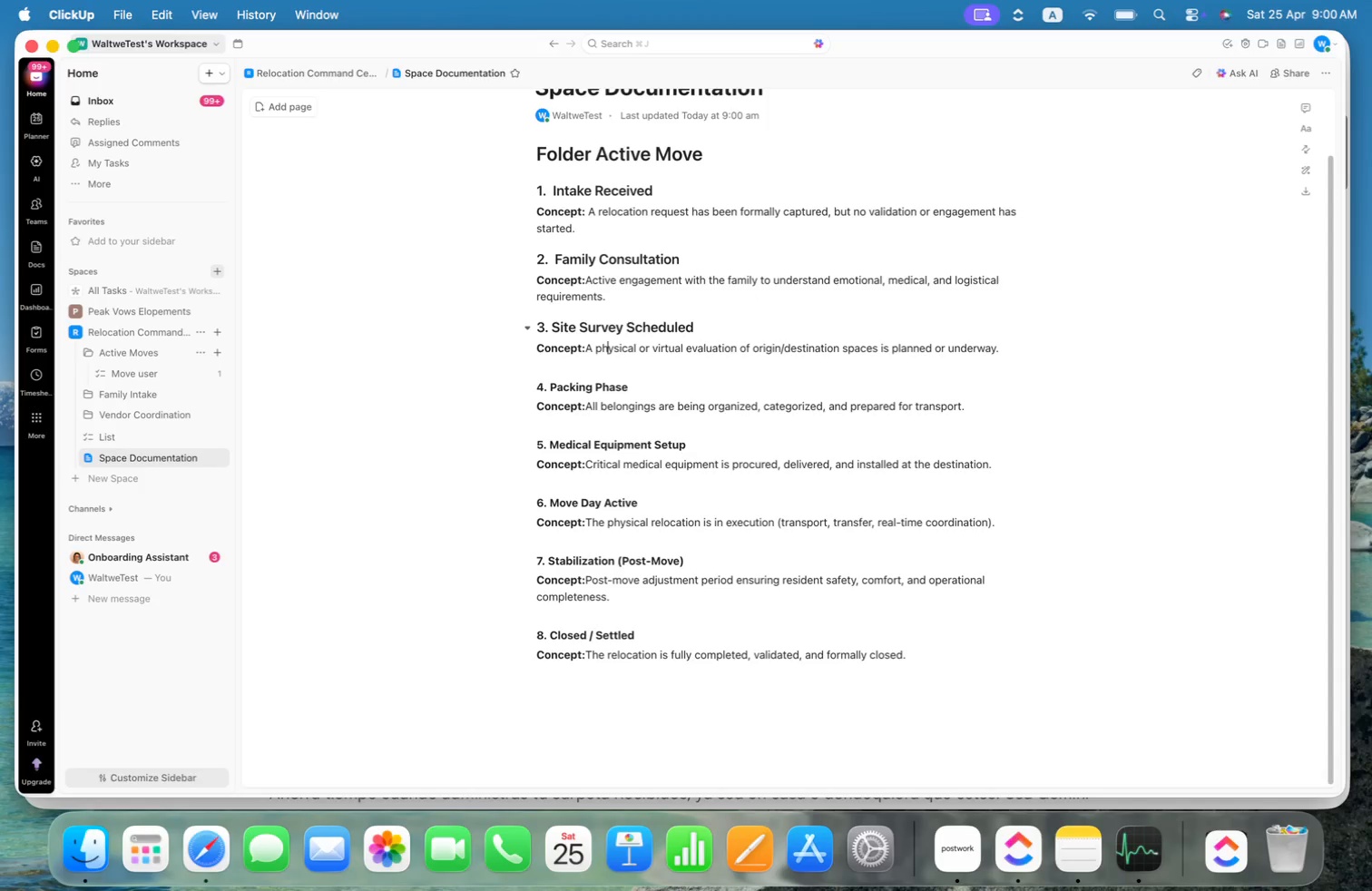 
key(Alt+OptionLeft)
 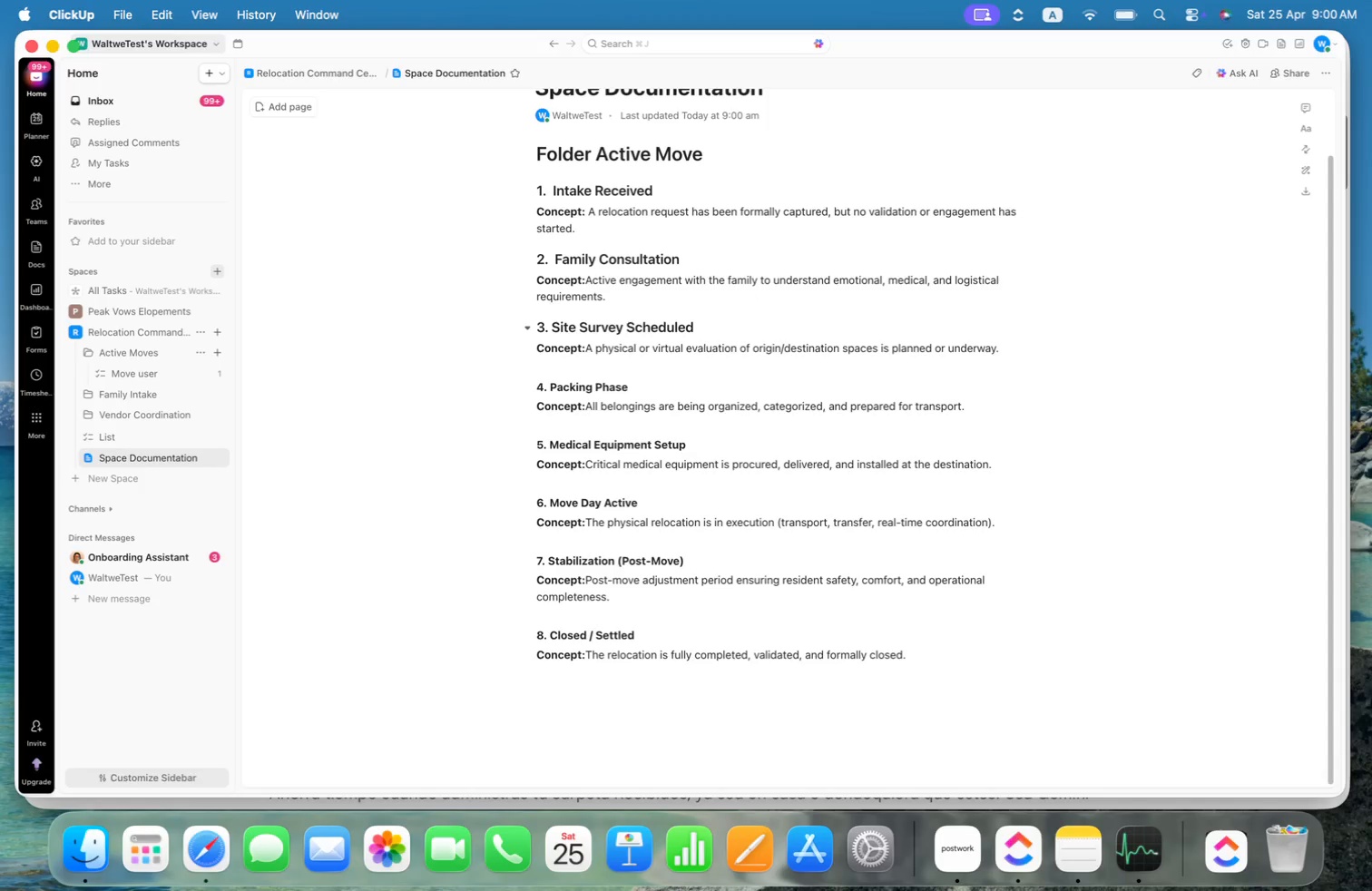 
key(Meta+ArrowRight)
 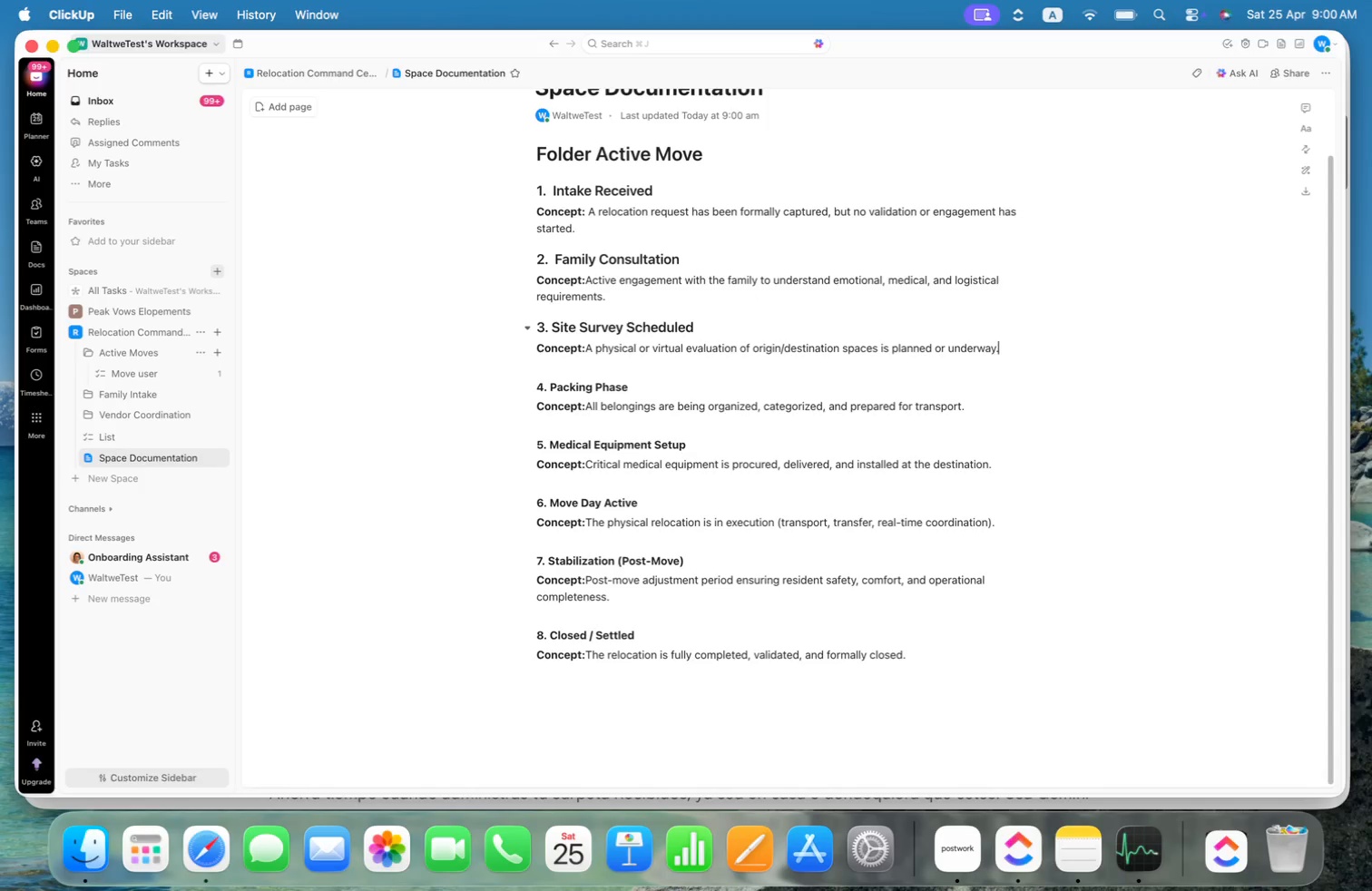 
key(ArrowRight)
 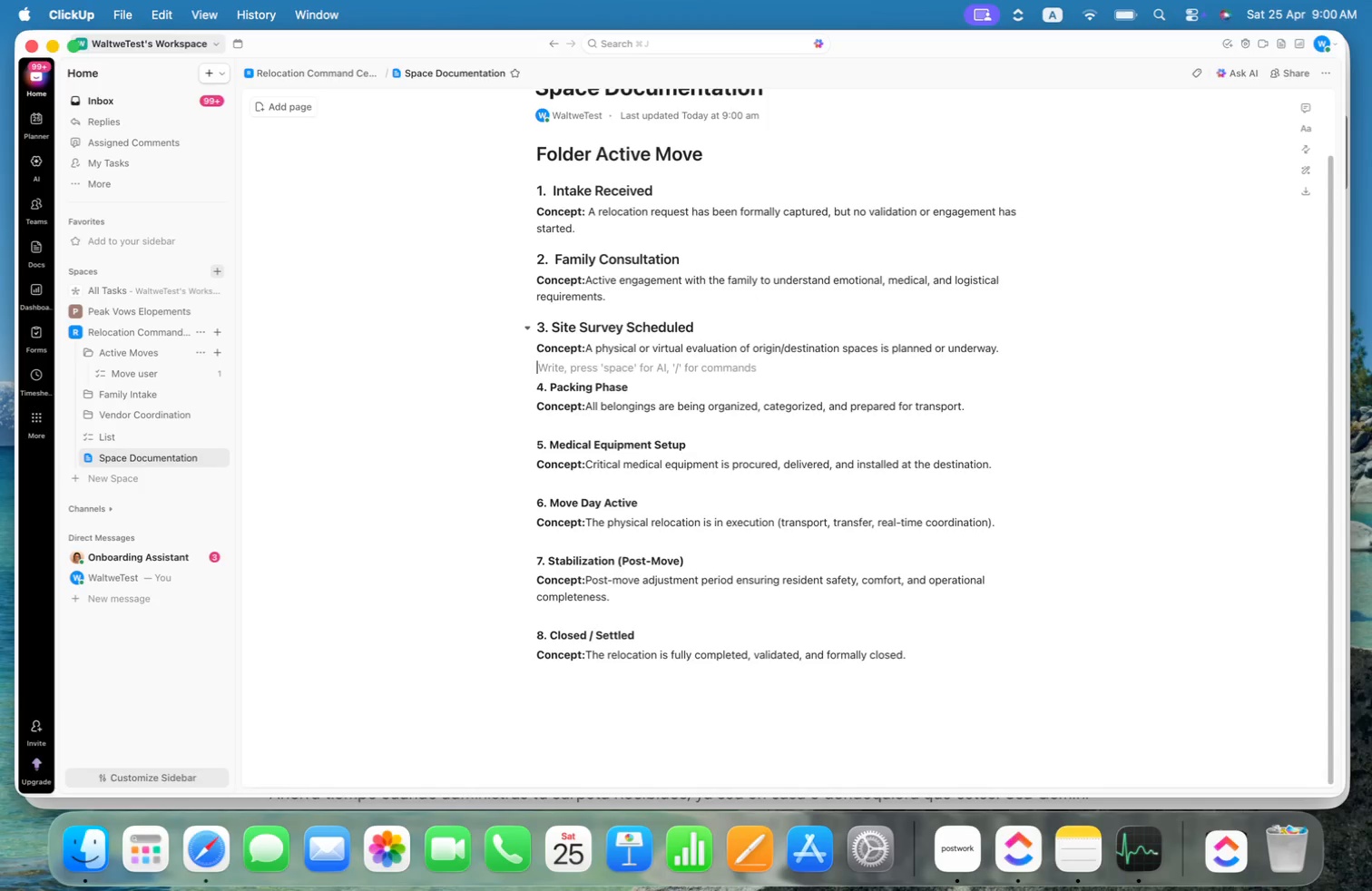 
key(ArrowDown)
 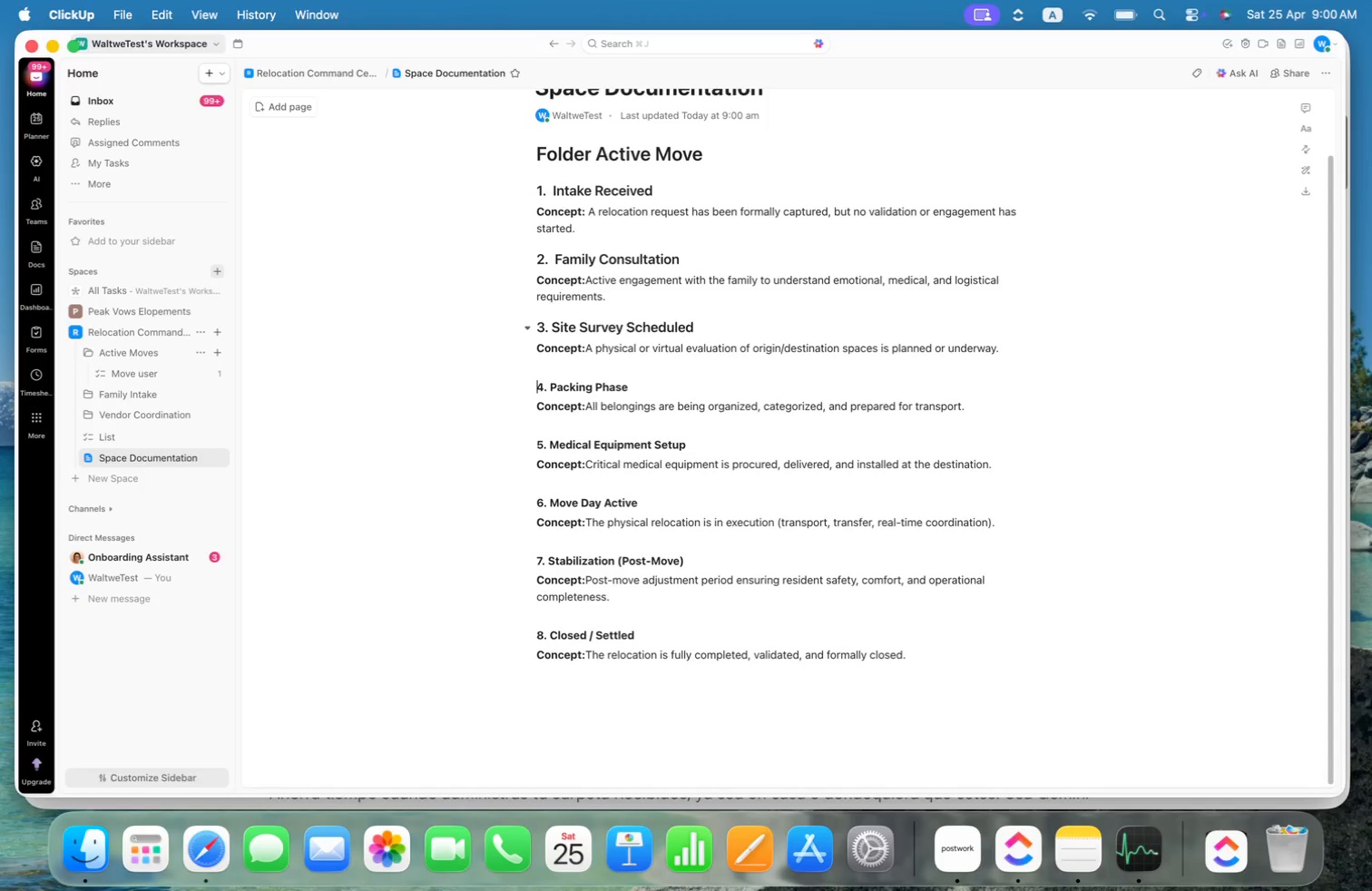 
key(Meta+Shift+ArrowRight)
 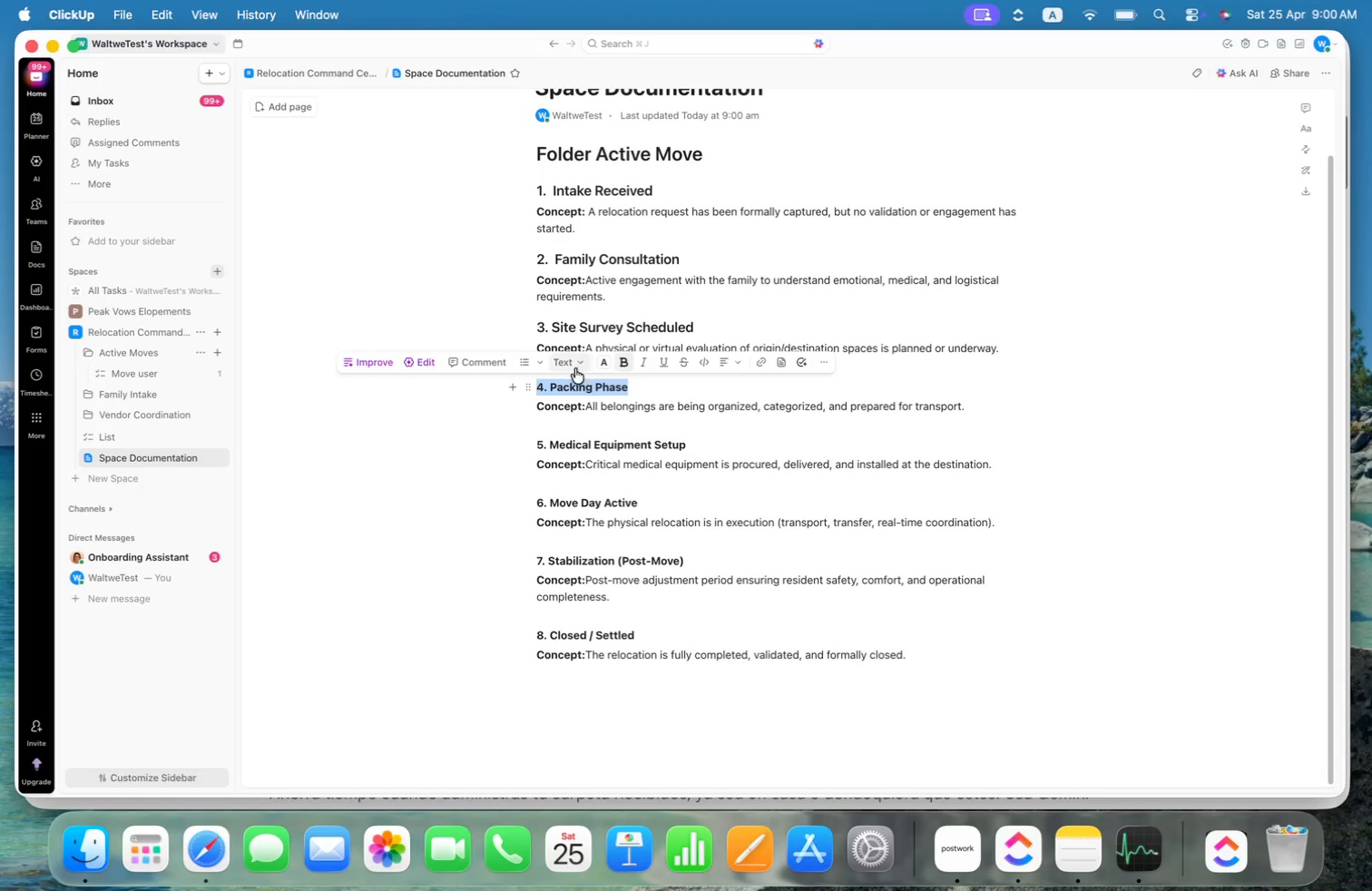 
left_click([573, 367])
 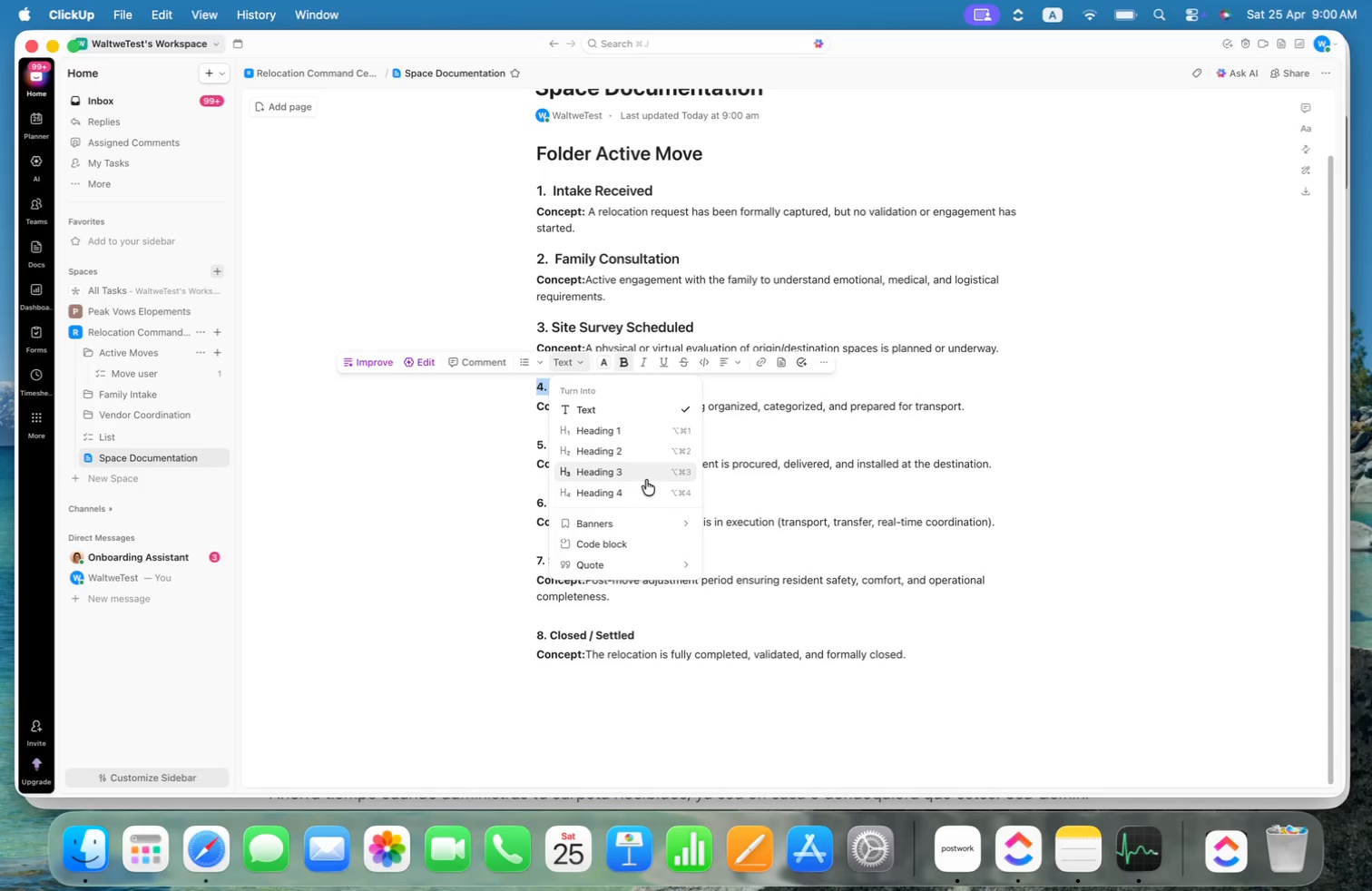 
left_click([643, 470])
 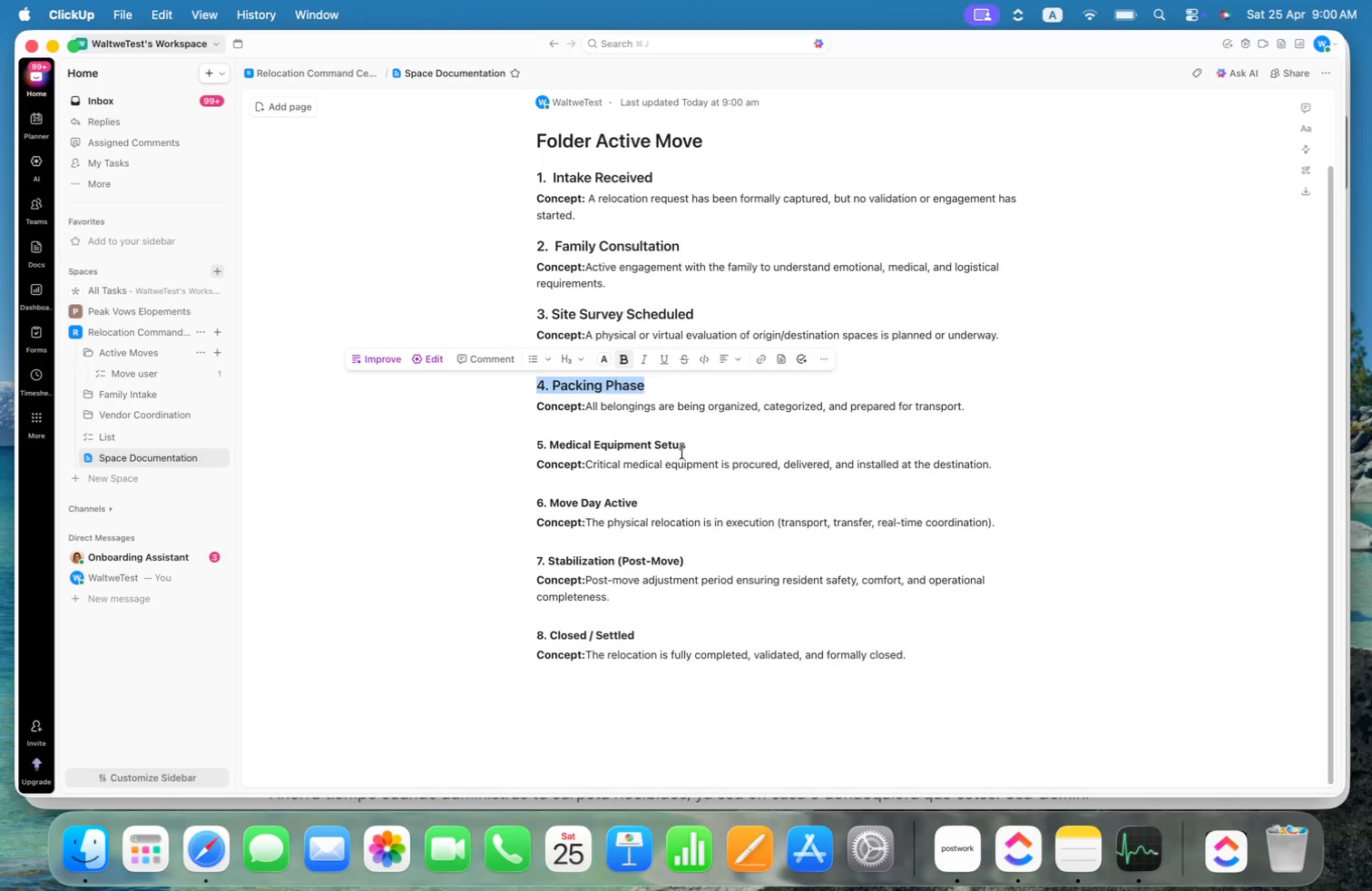 
left_click([688, 434])
 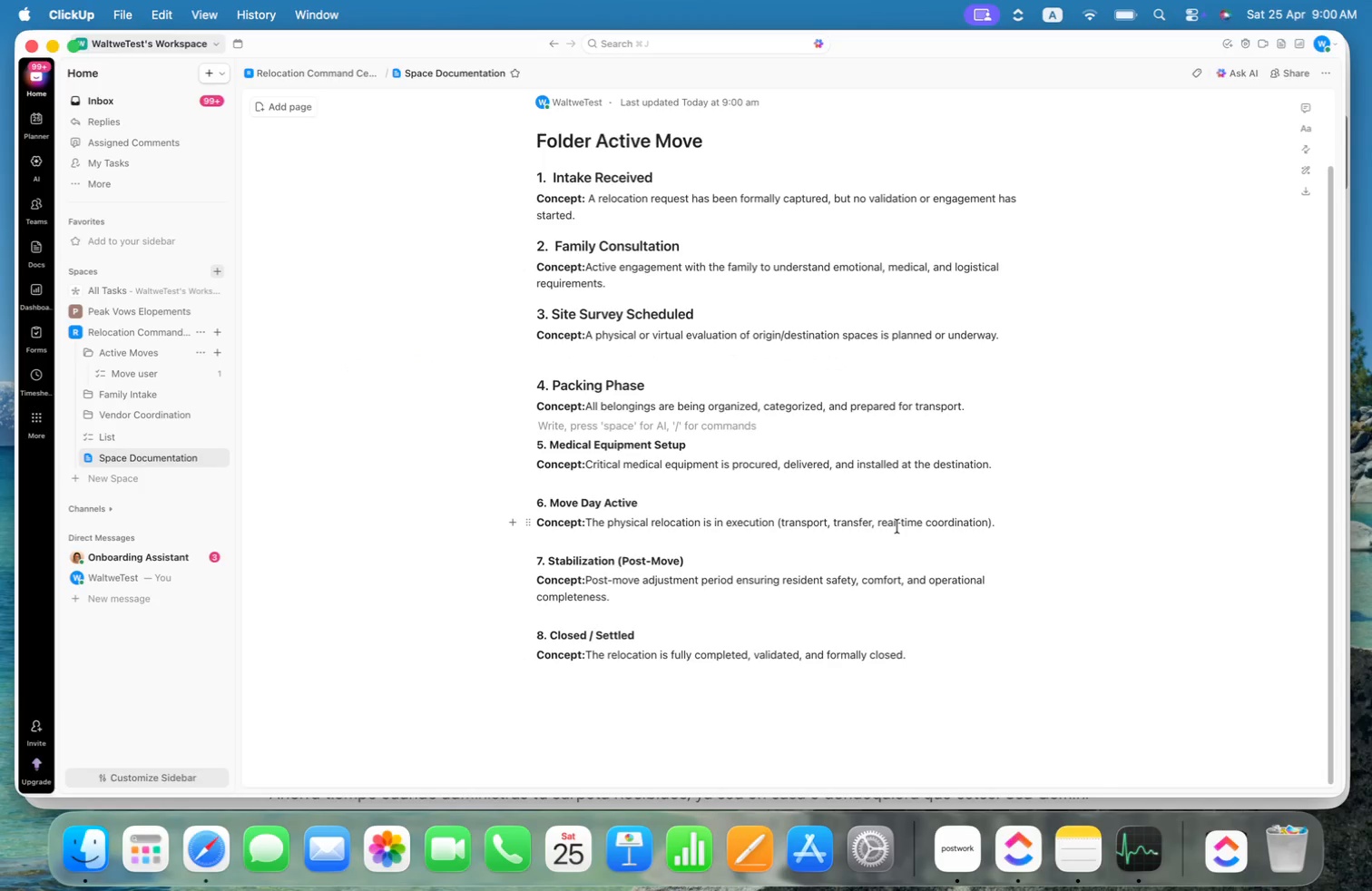 
wait(9.81)
 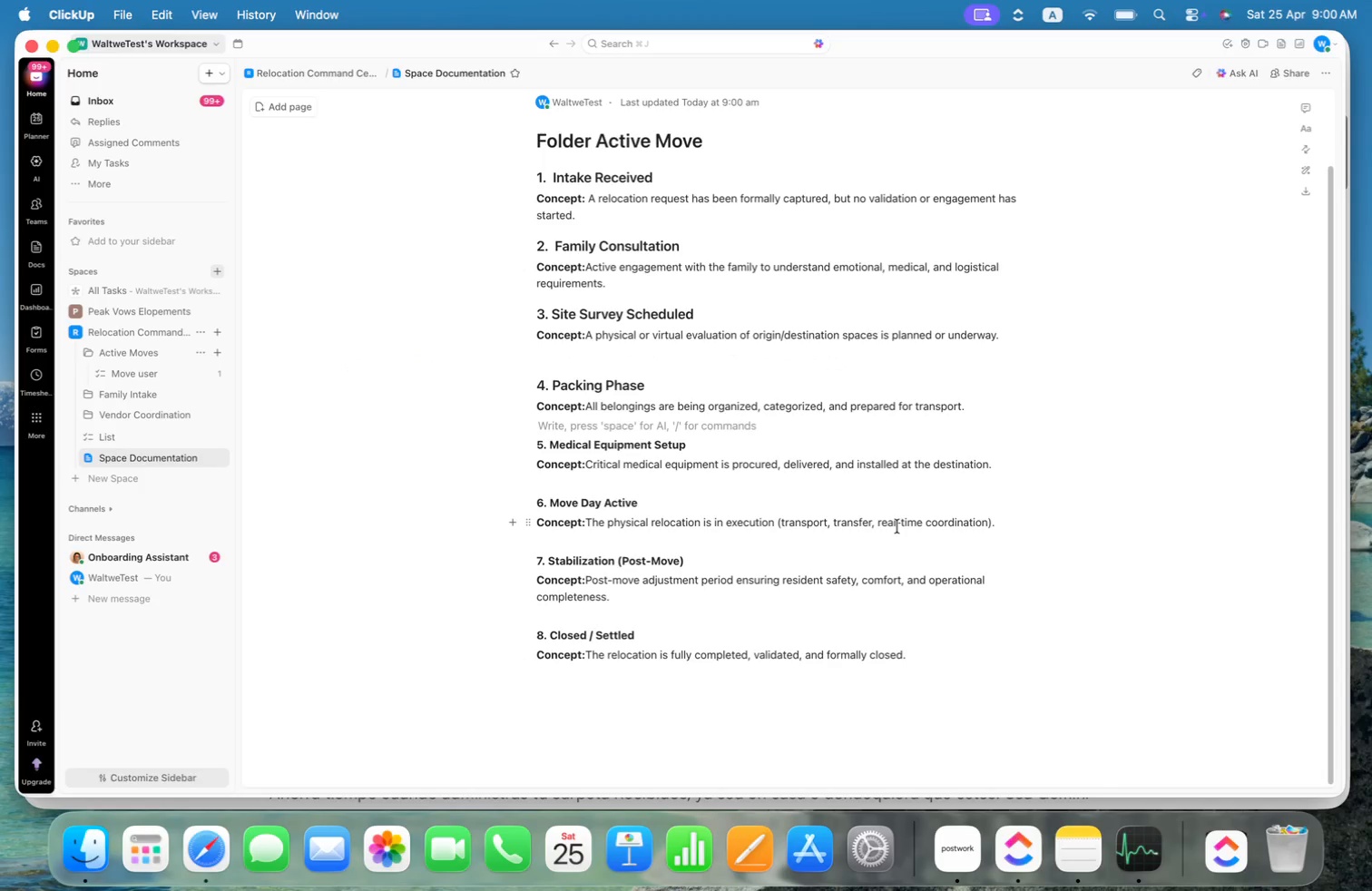 
key(ArrowDown)
 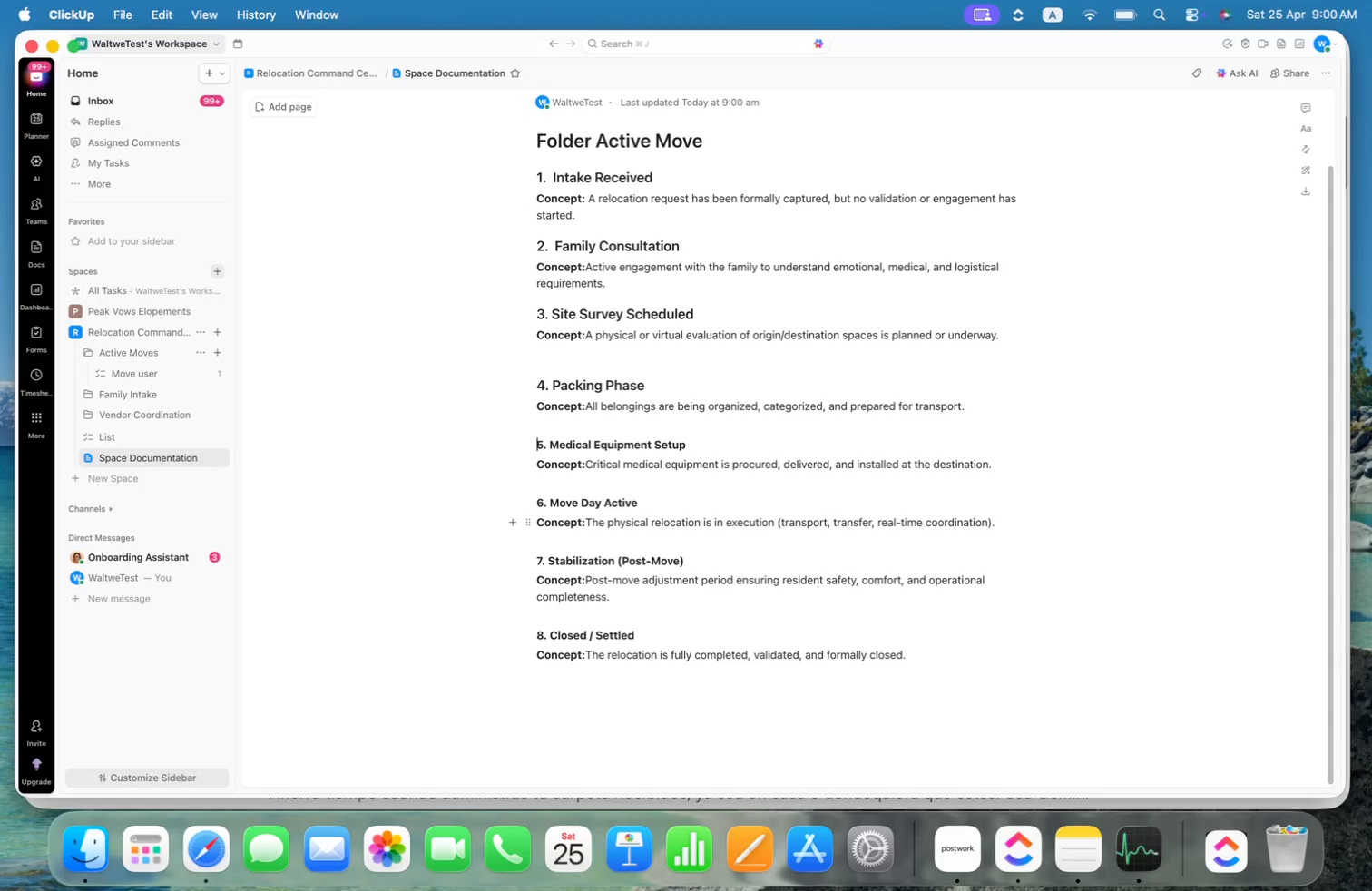 
key(Meta+Shift+ArrowRight)
 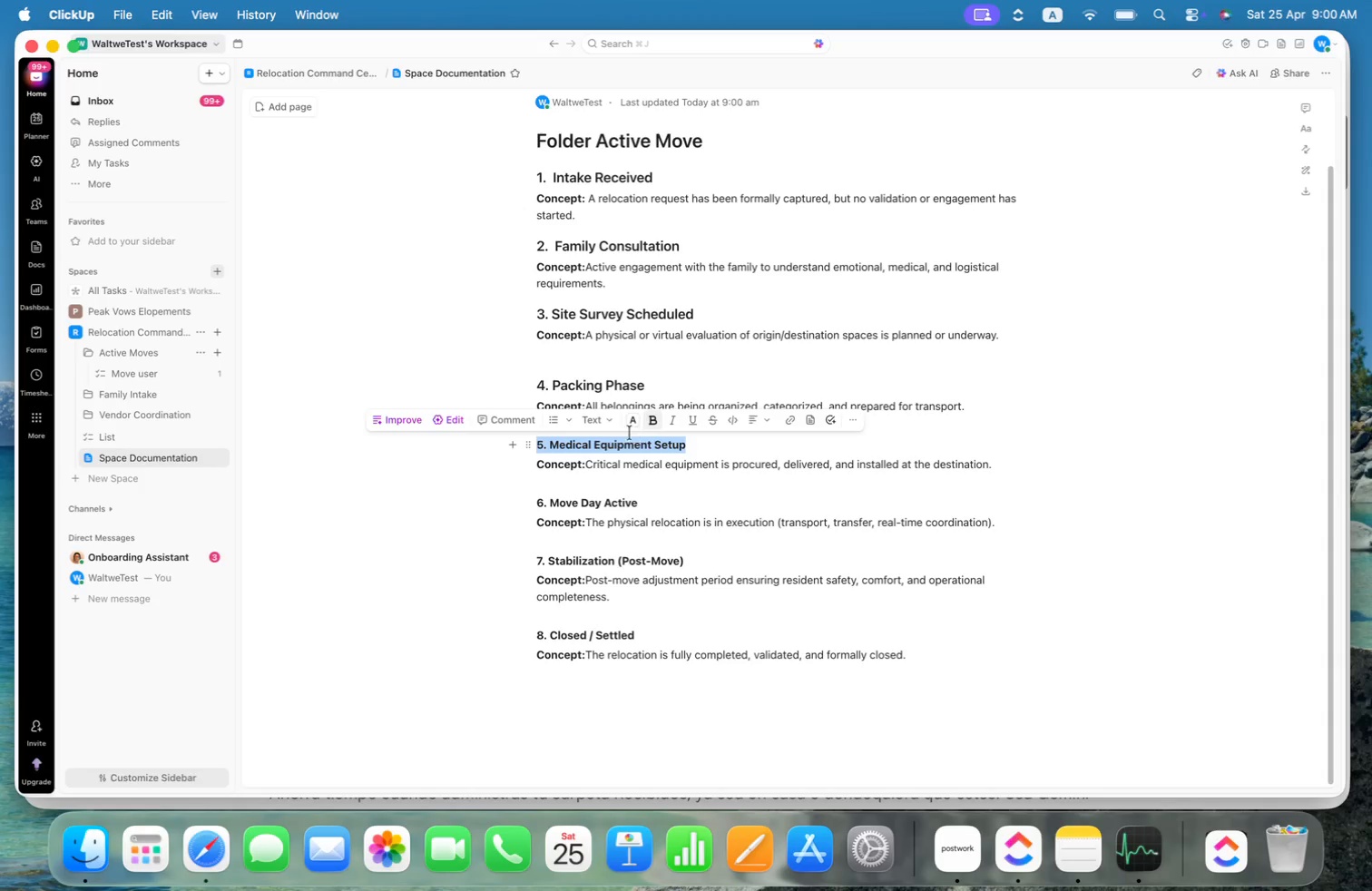 
left_click([606, 421])
 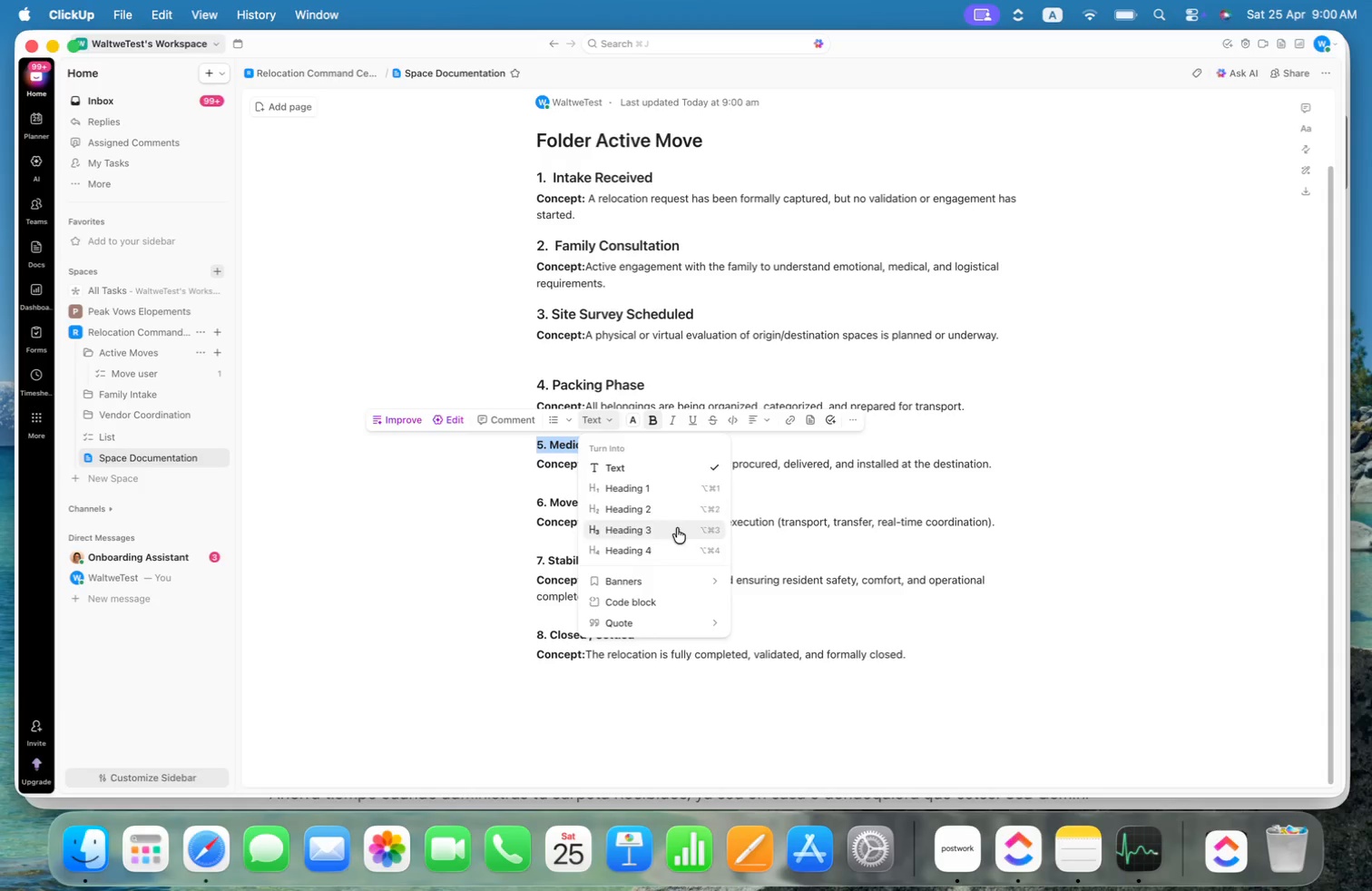 
left_click([677, 528])
 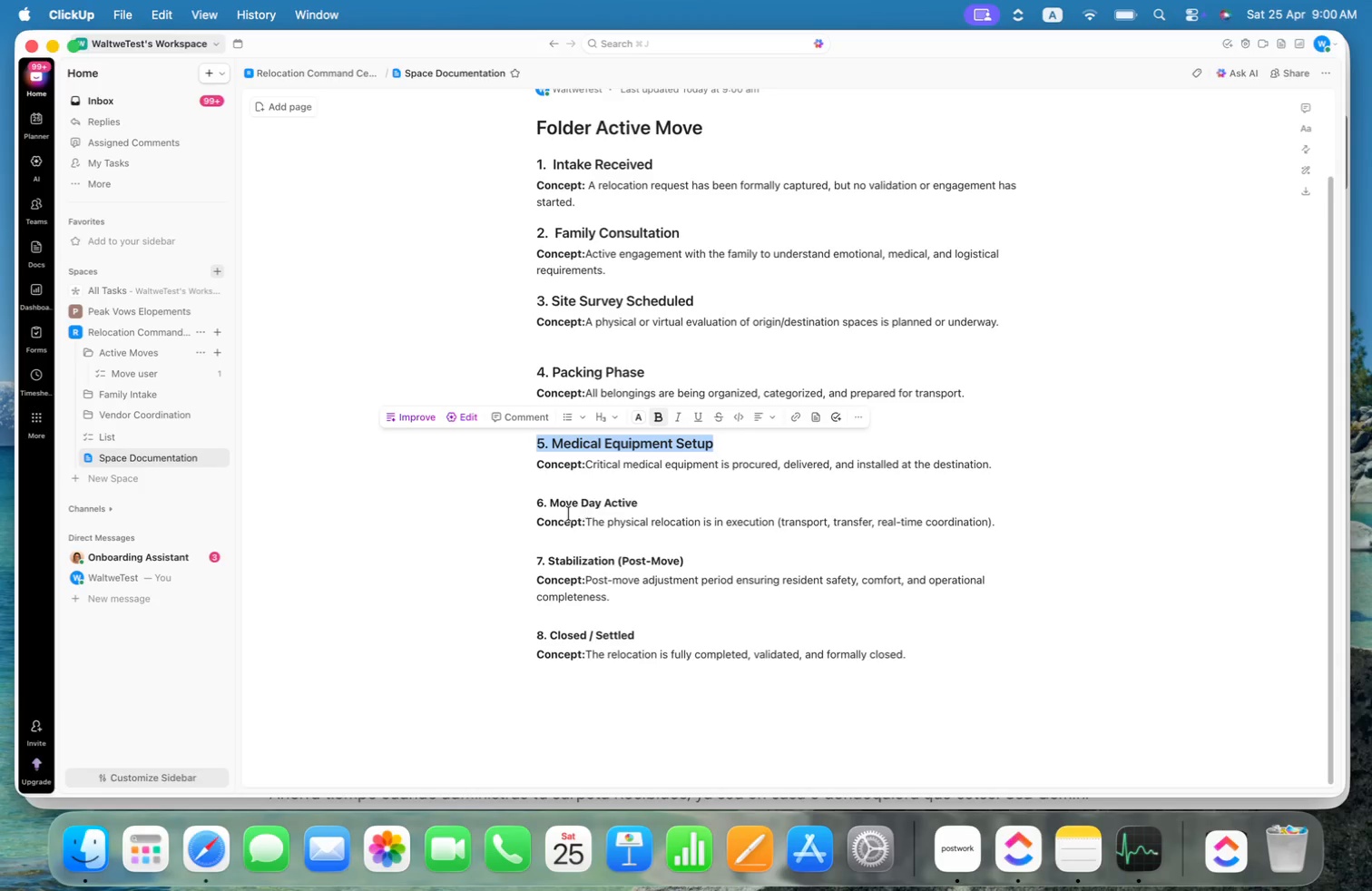 
left_click([540, 508])
 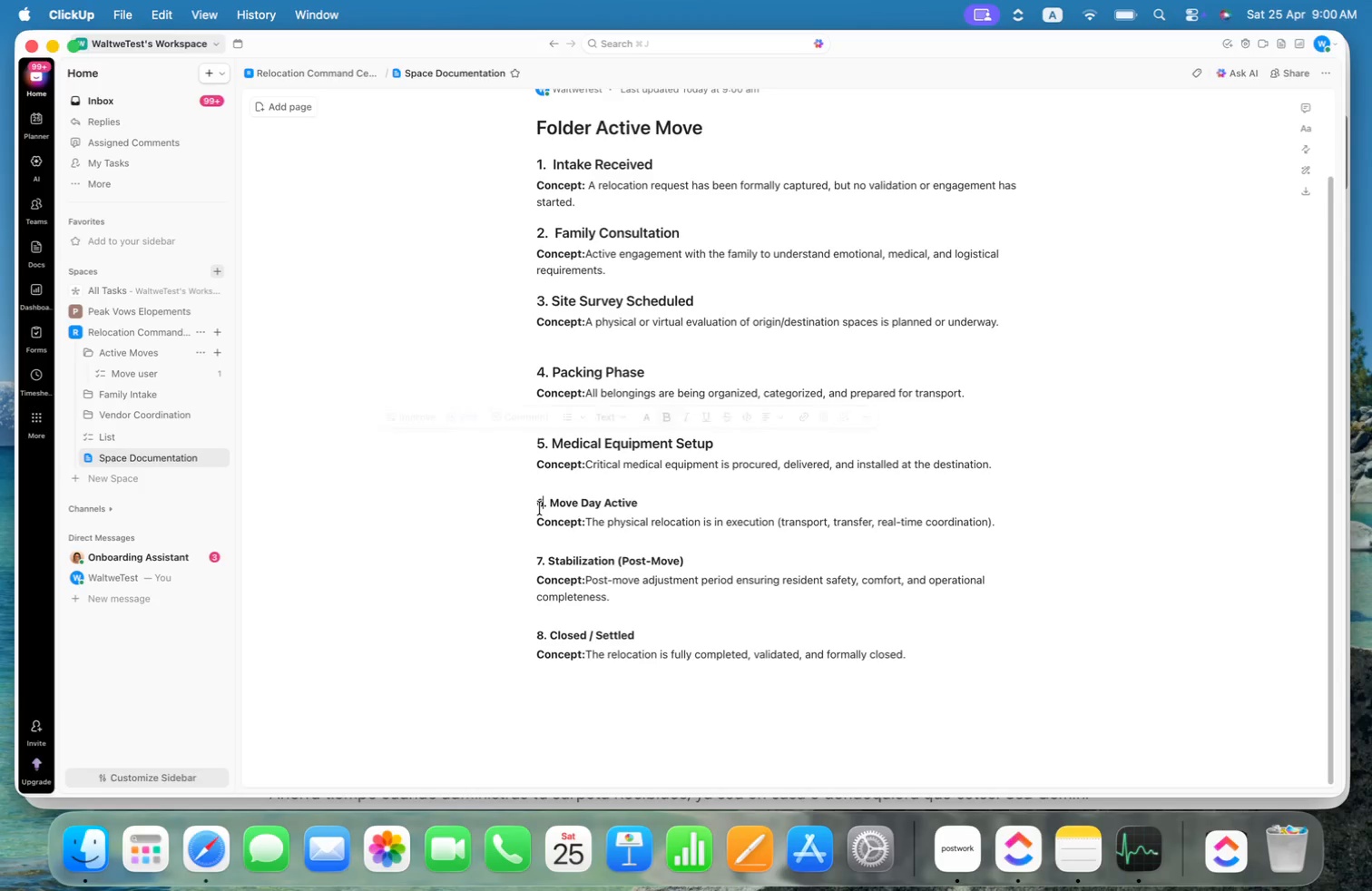 
key(Meta+CommandLeft)
 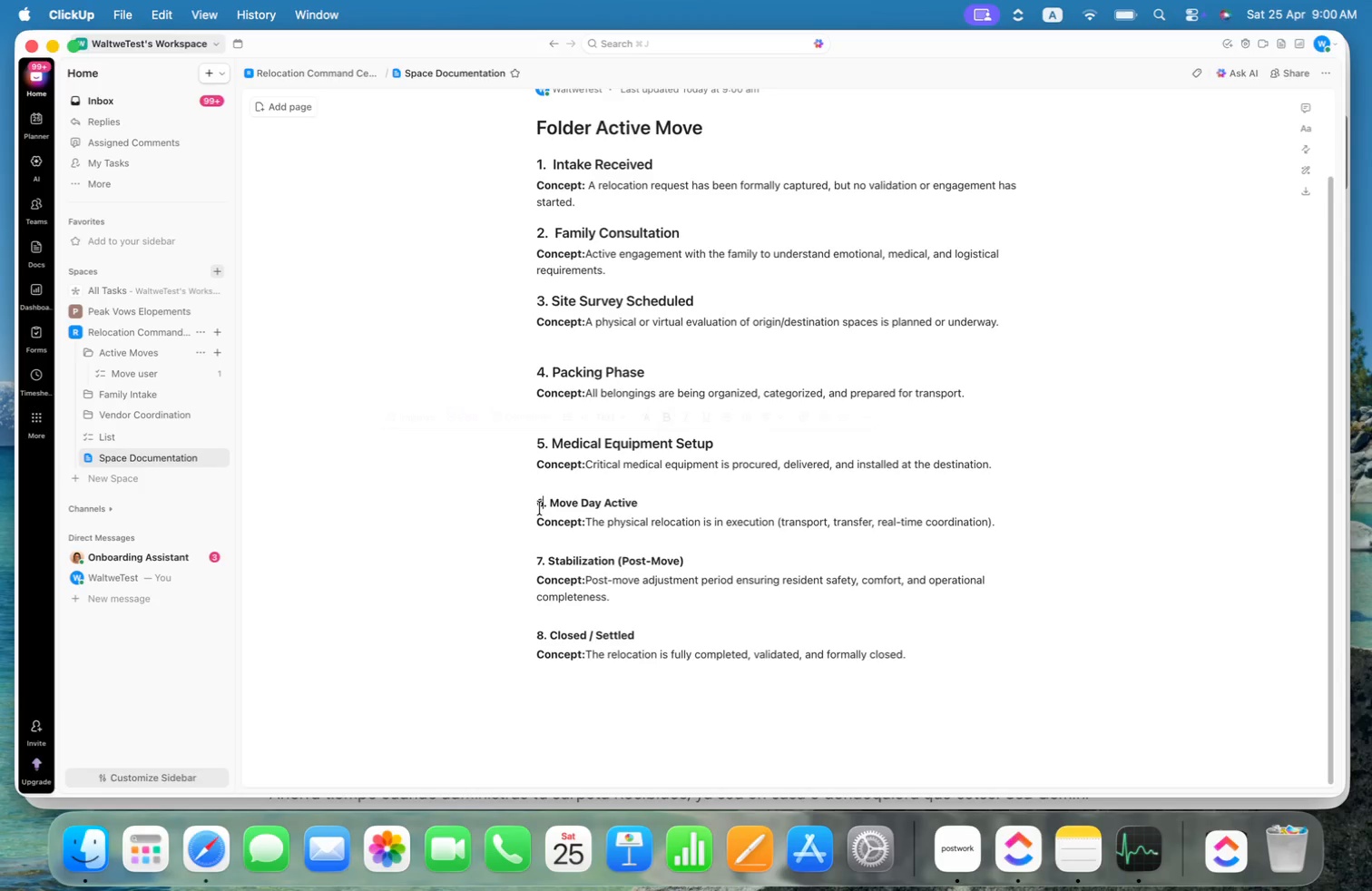 
key(Meta+Shift+ShiftLeft)
 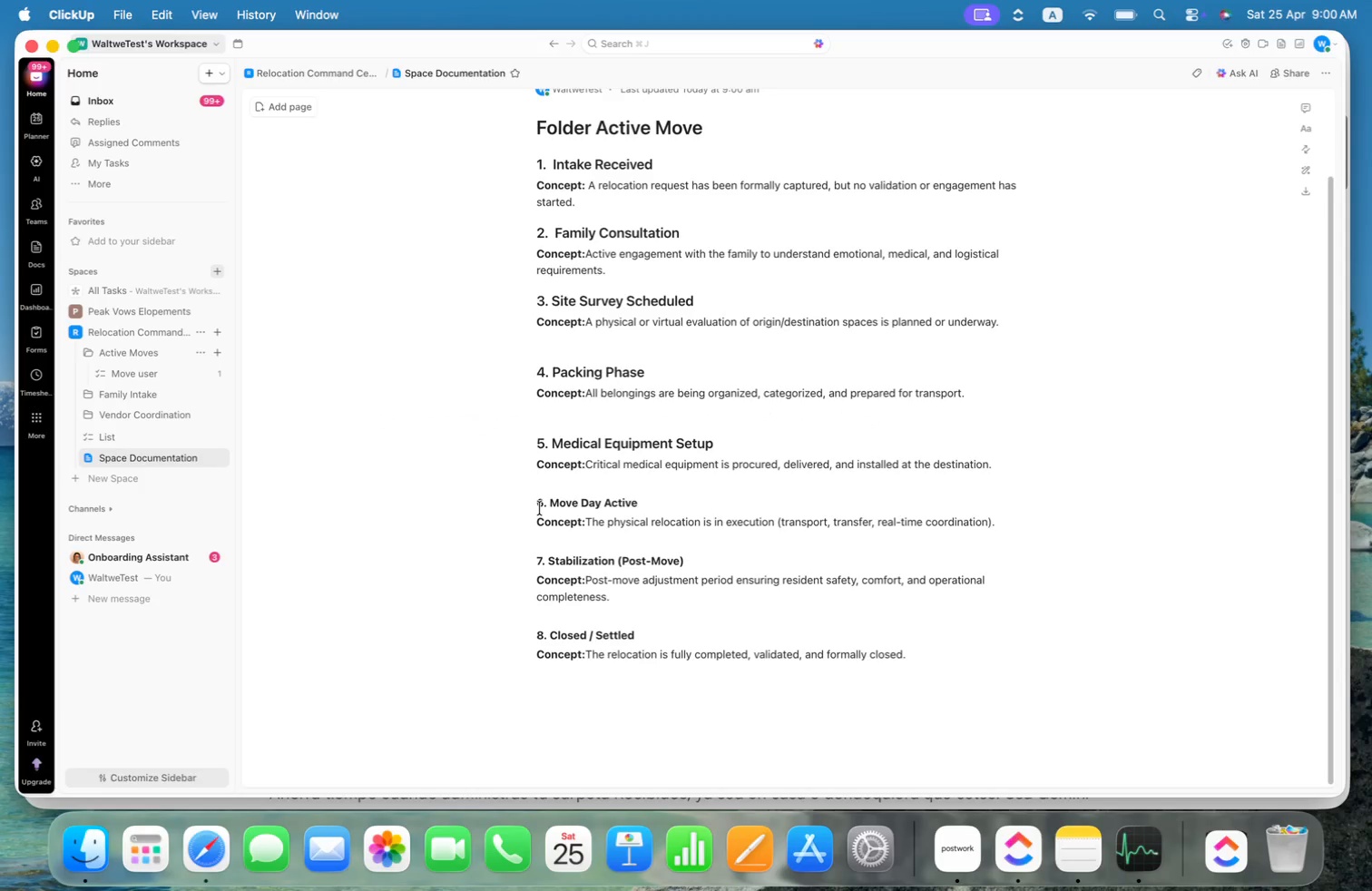 
key(ArrowLeft)
 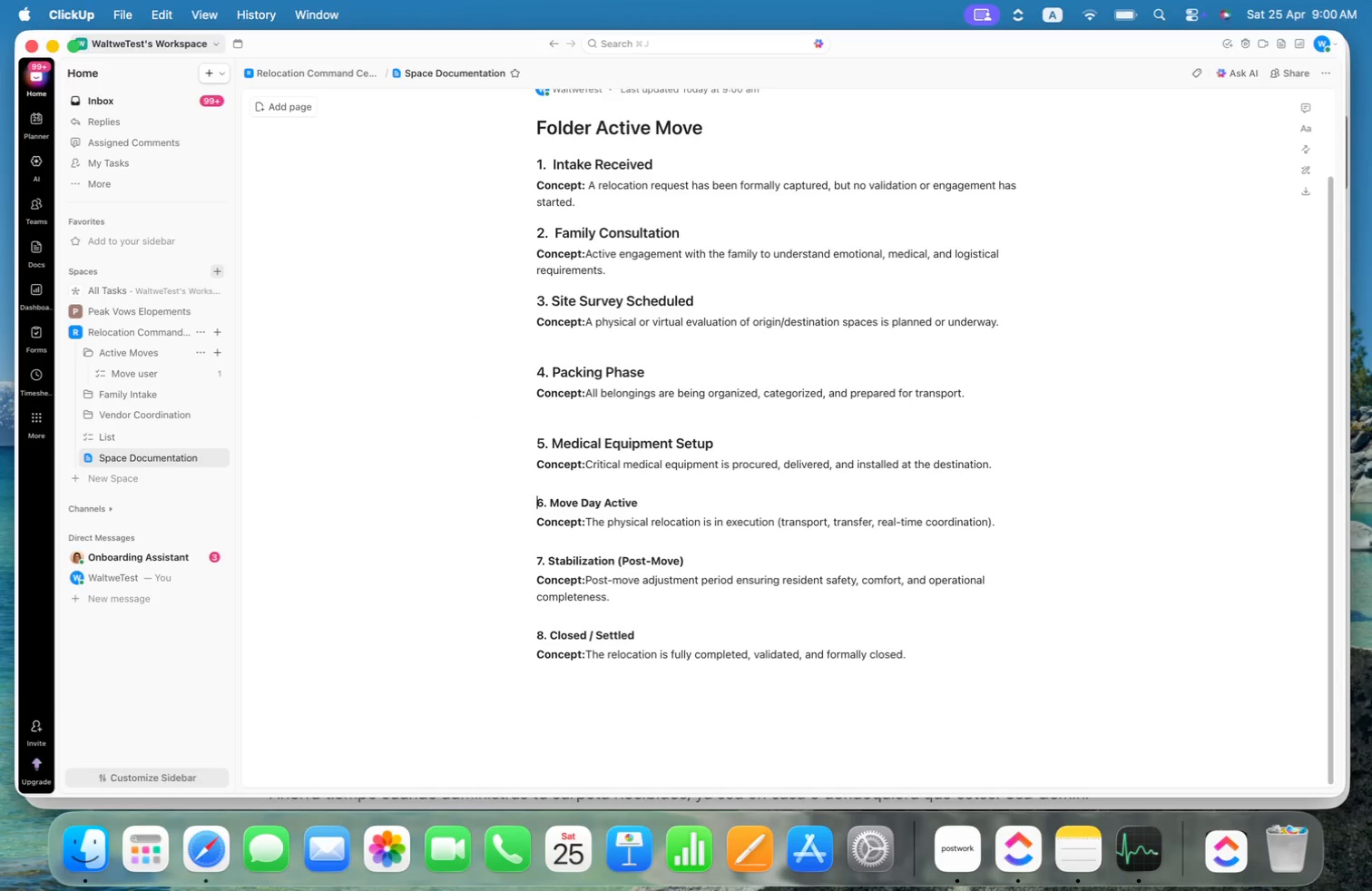 
key(Meta+CommandLeft)
 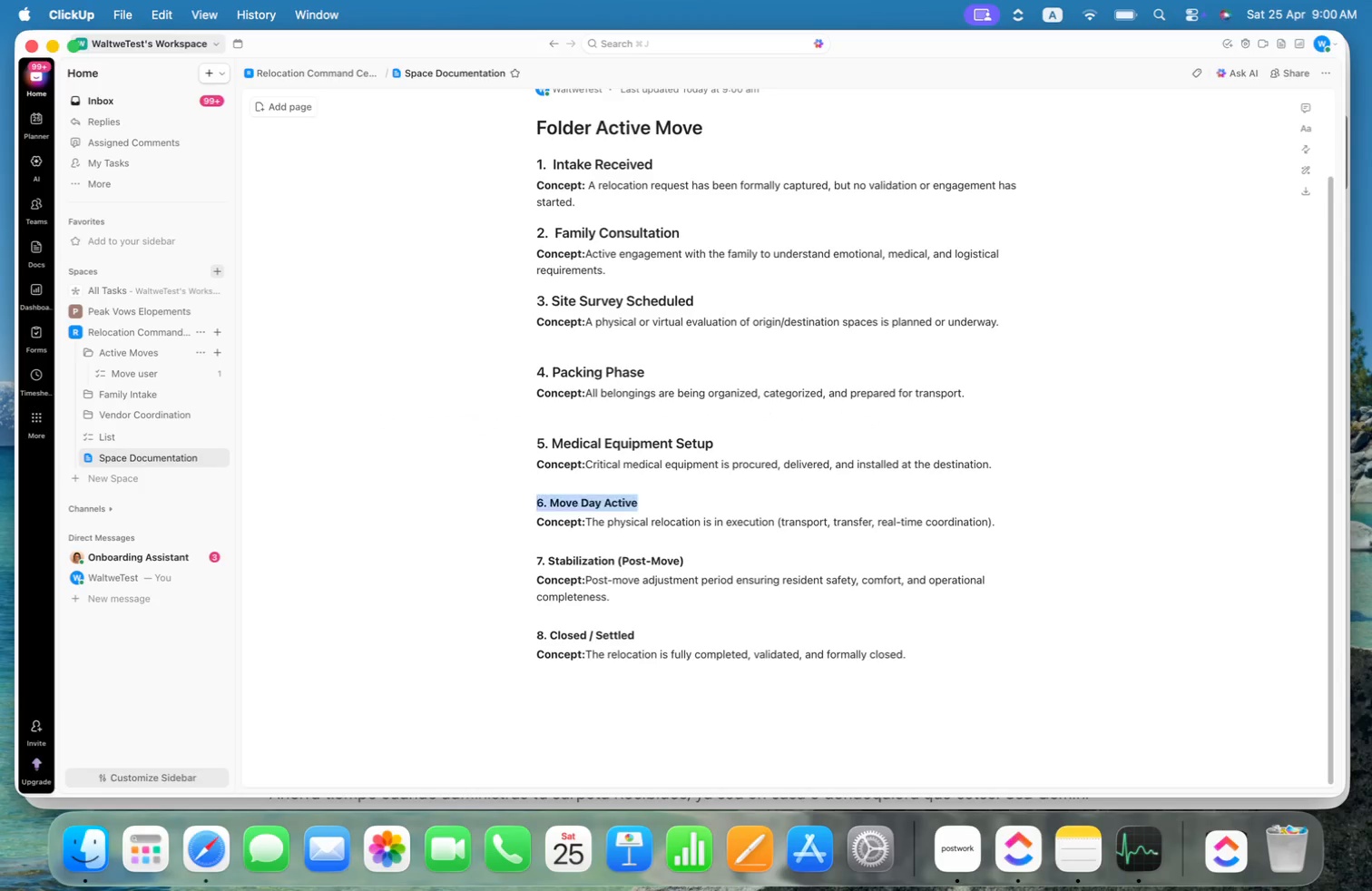 
key(Meta+Shift+ArrowRight)
 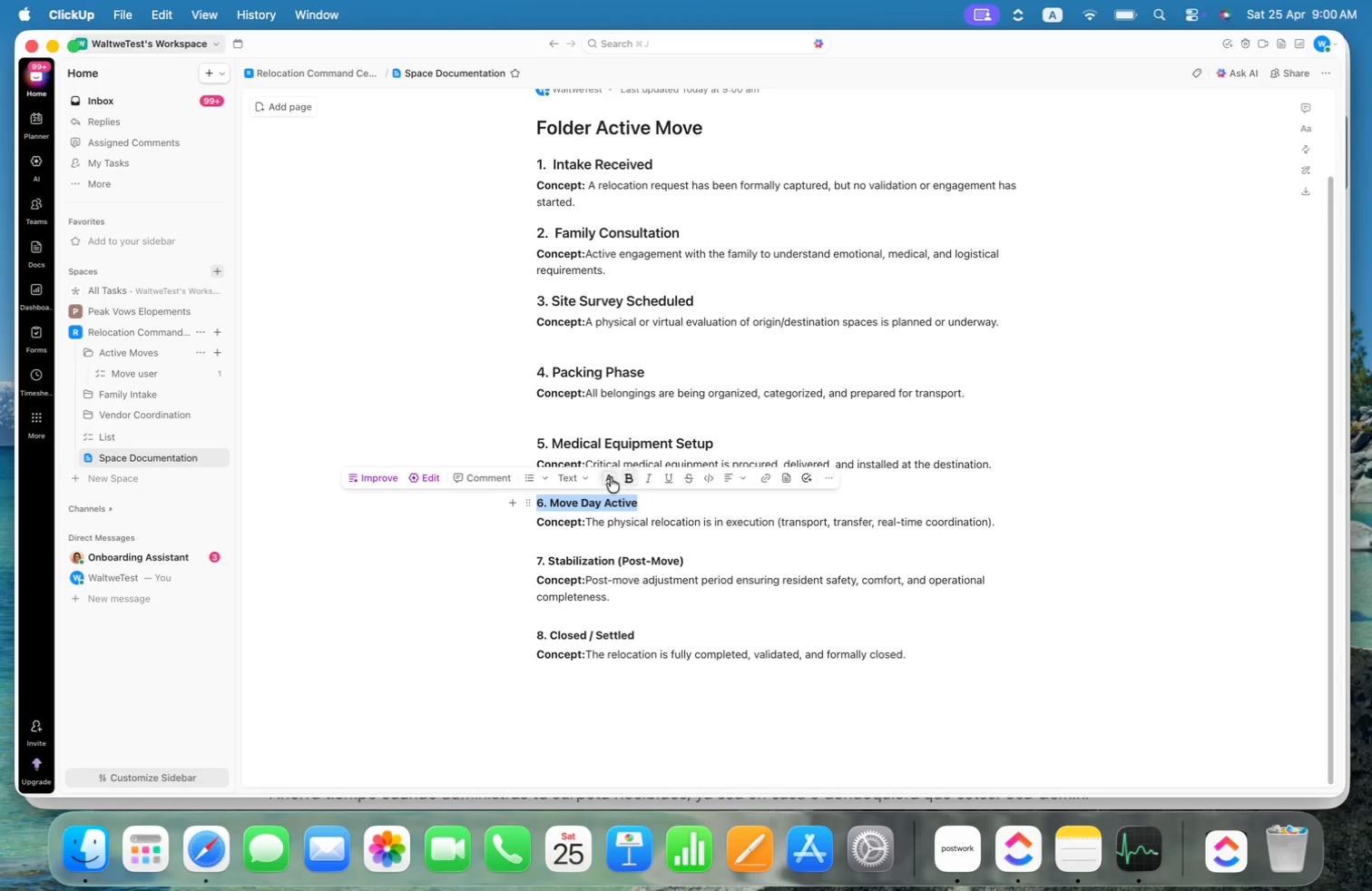 
left_click([591, 477])
 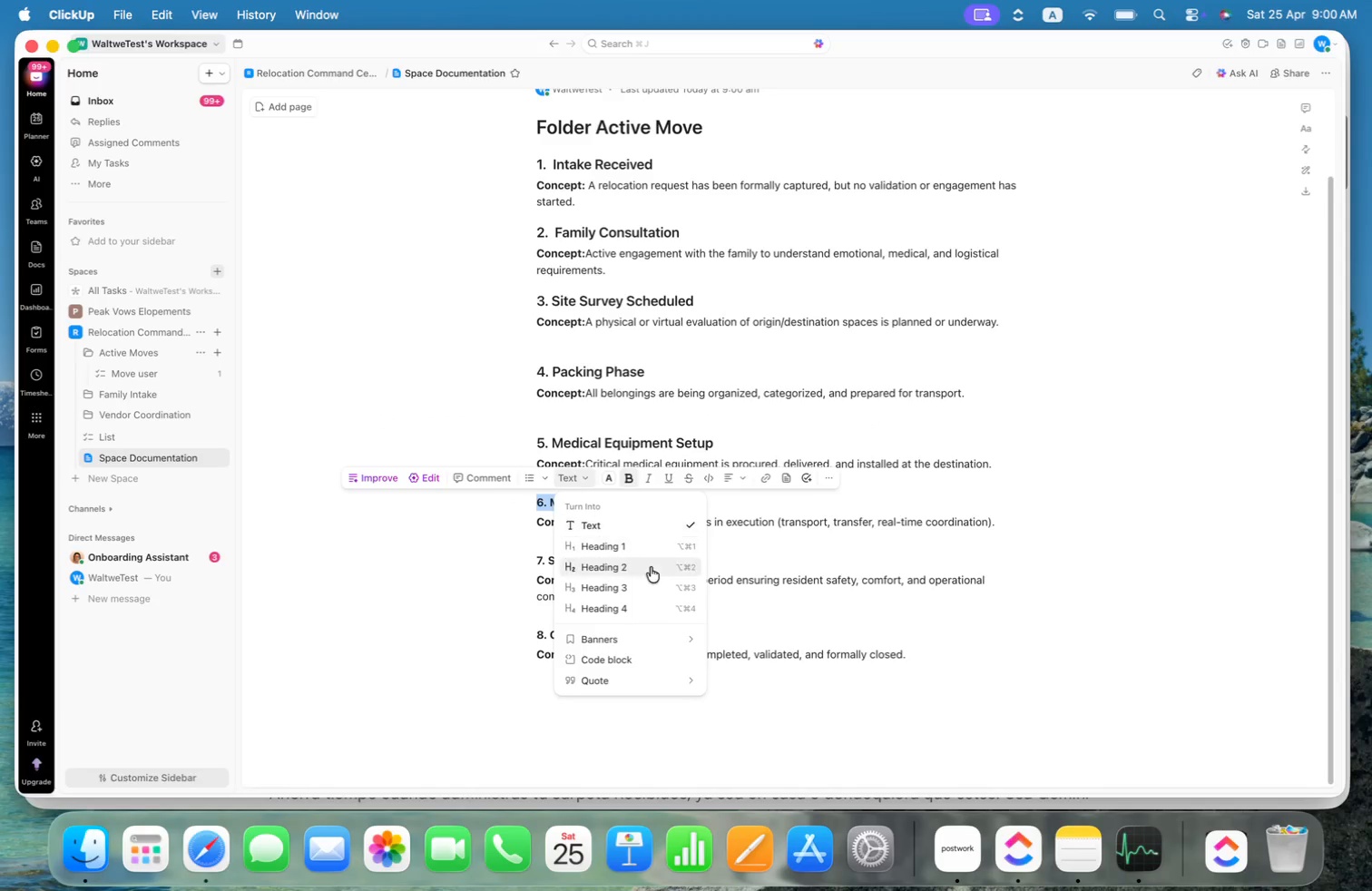 
left_click([644, 585])
 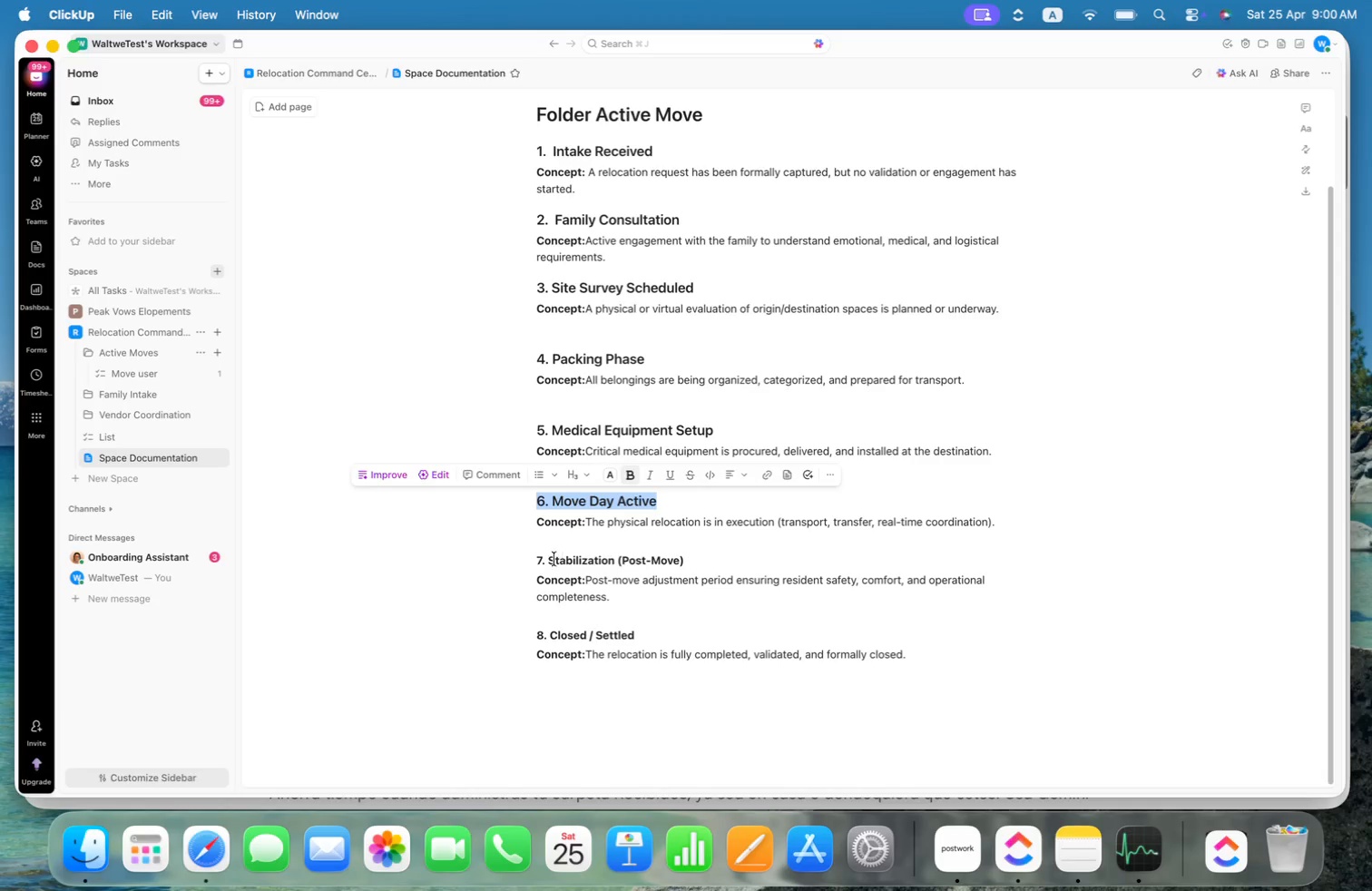 
left_click([534, 560])
 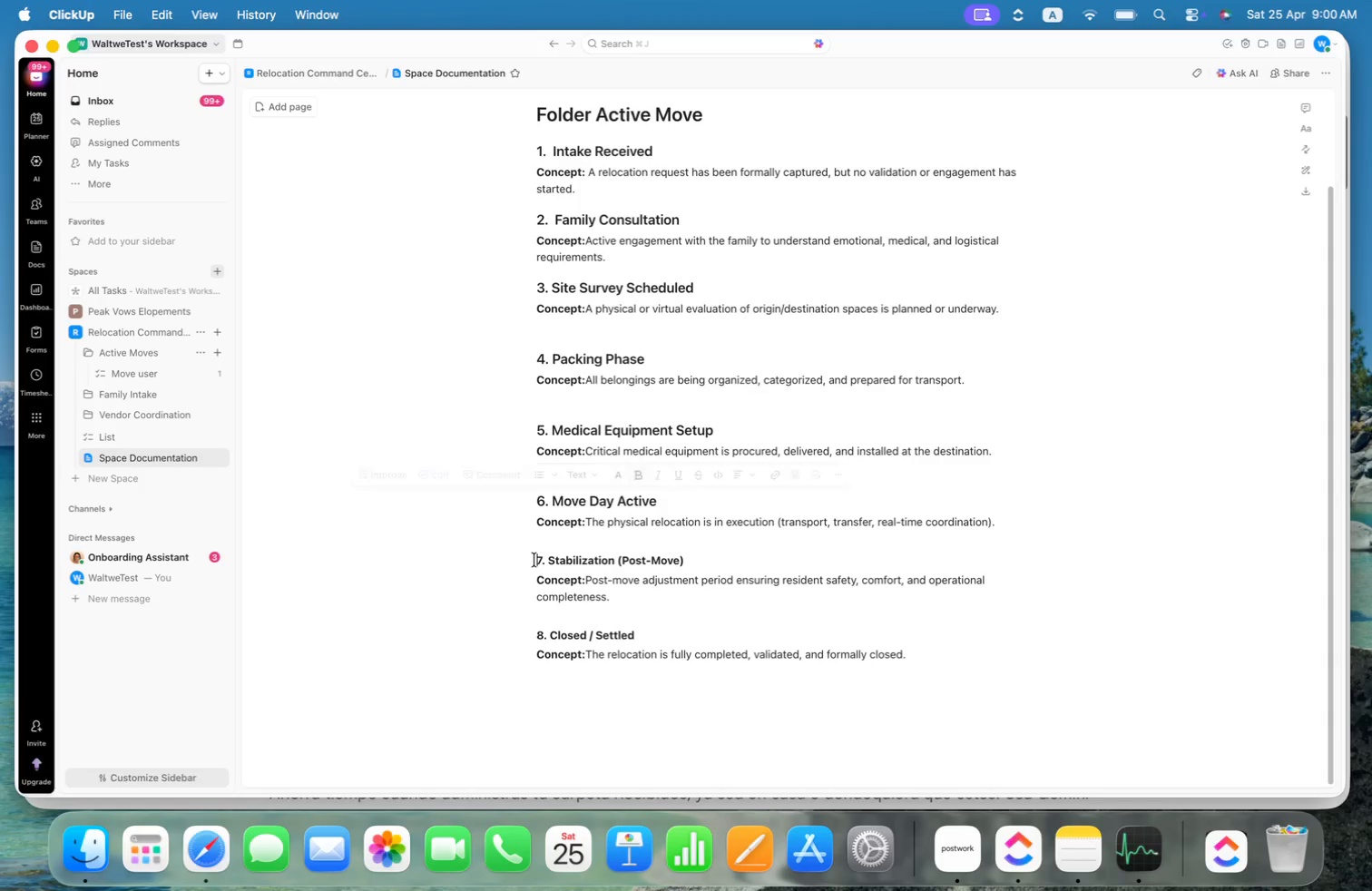 
key(Meta+Shift+ArrowRight)
 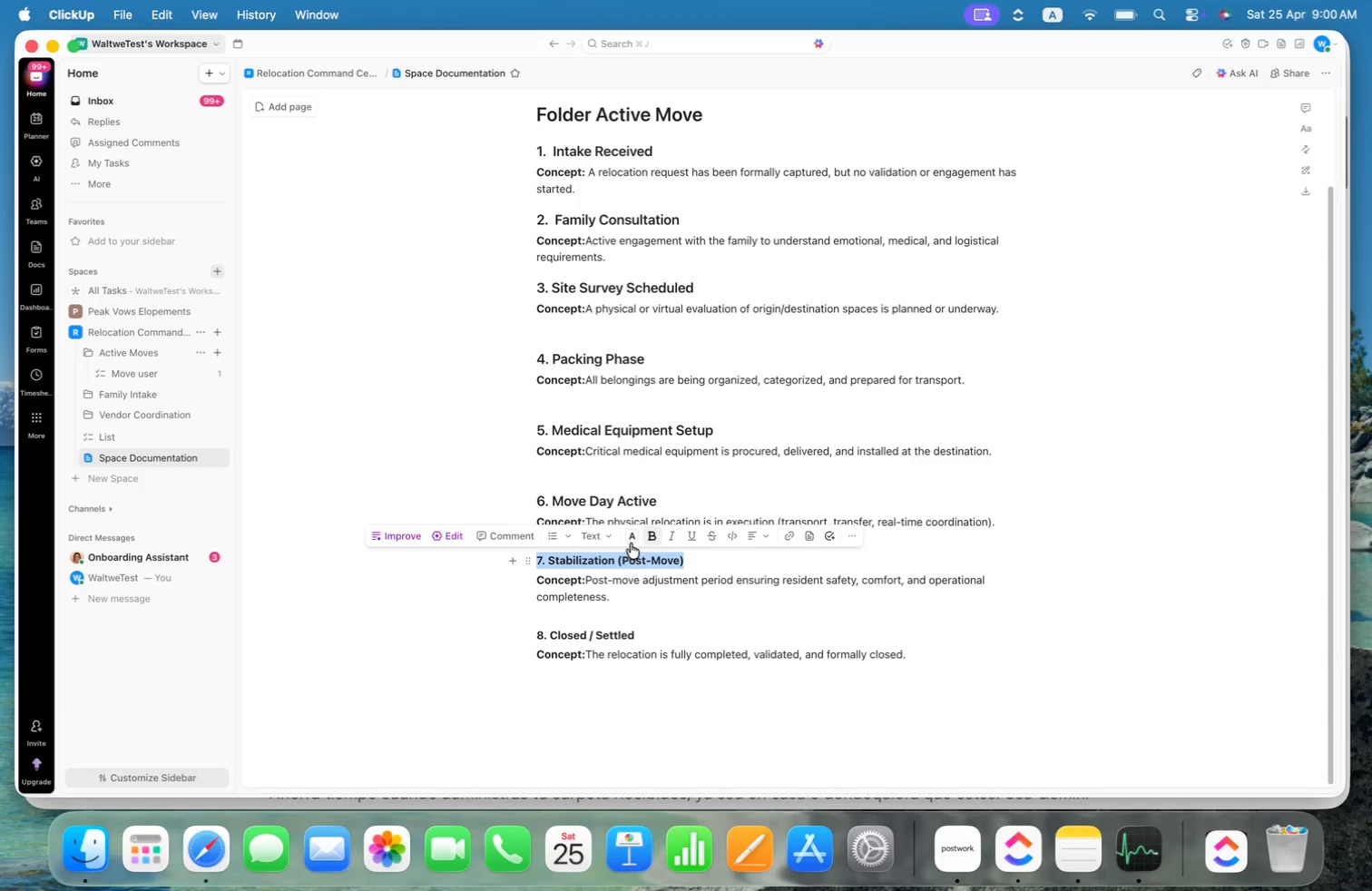 
left_click([597, 535])
 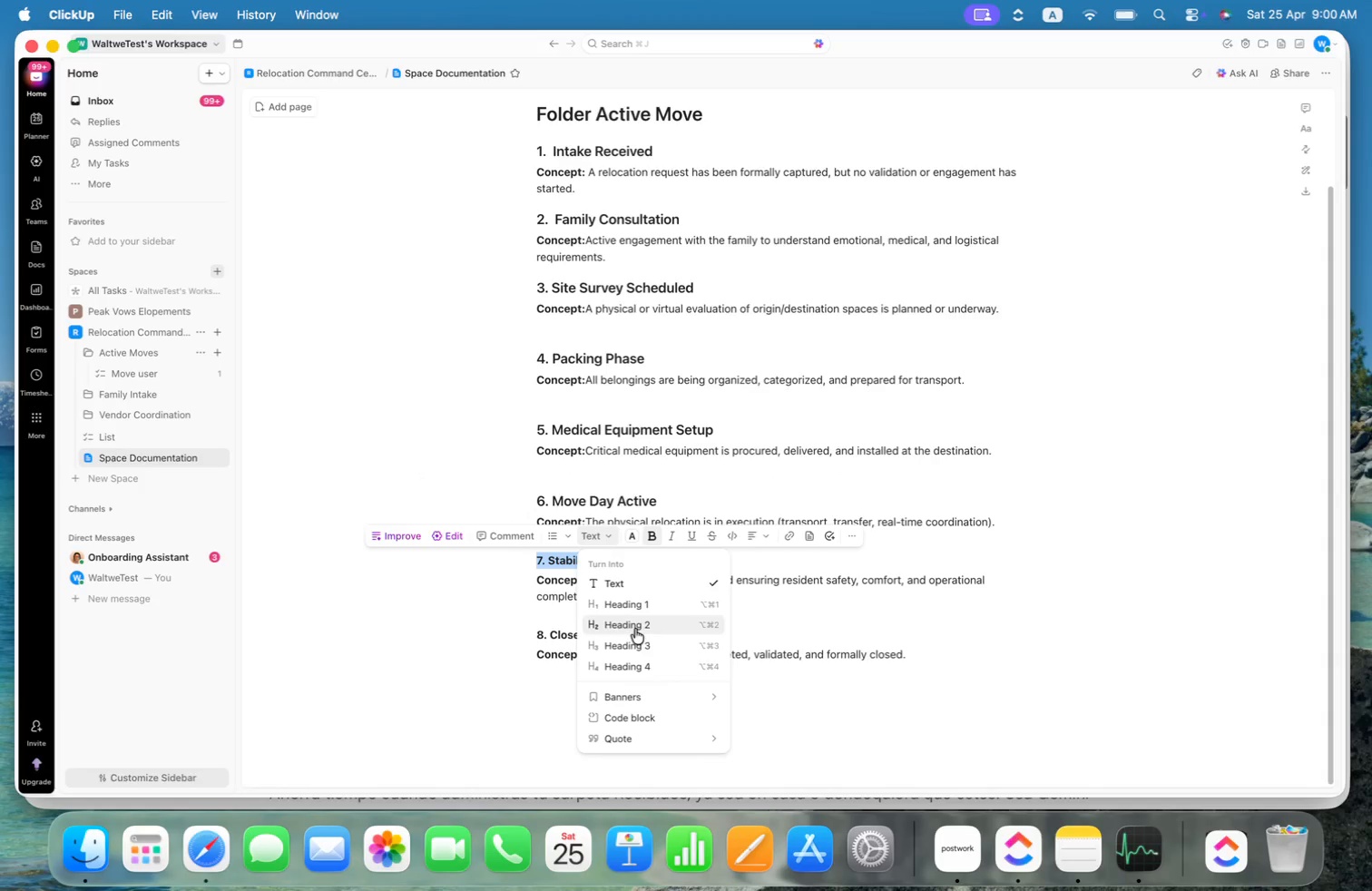 
left_click([647, 643])
 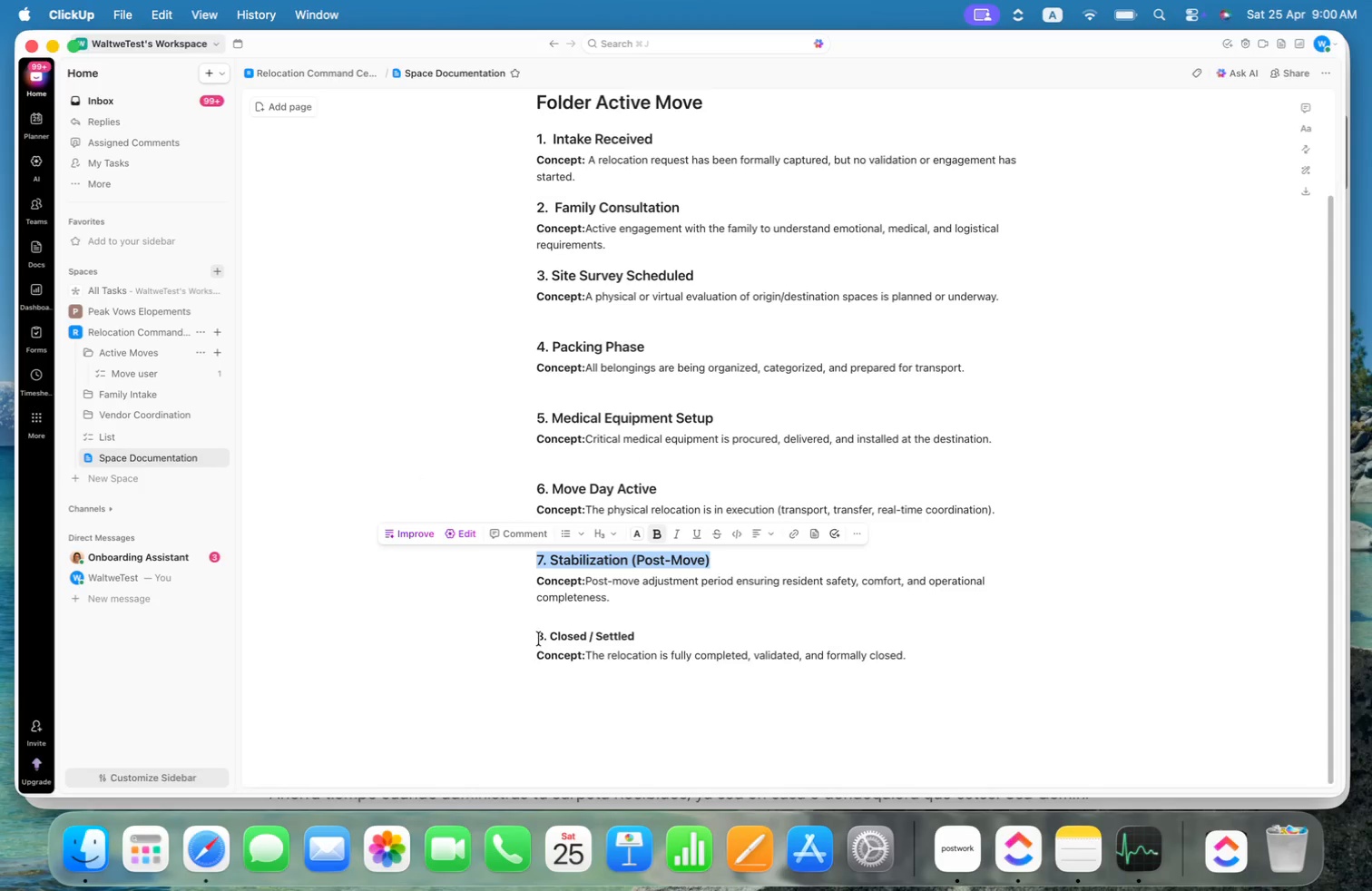 
key(Shift+ShiftLeft)
 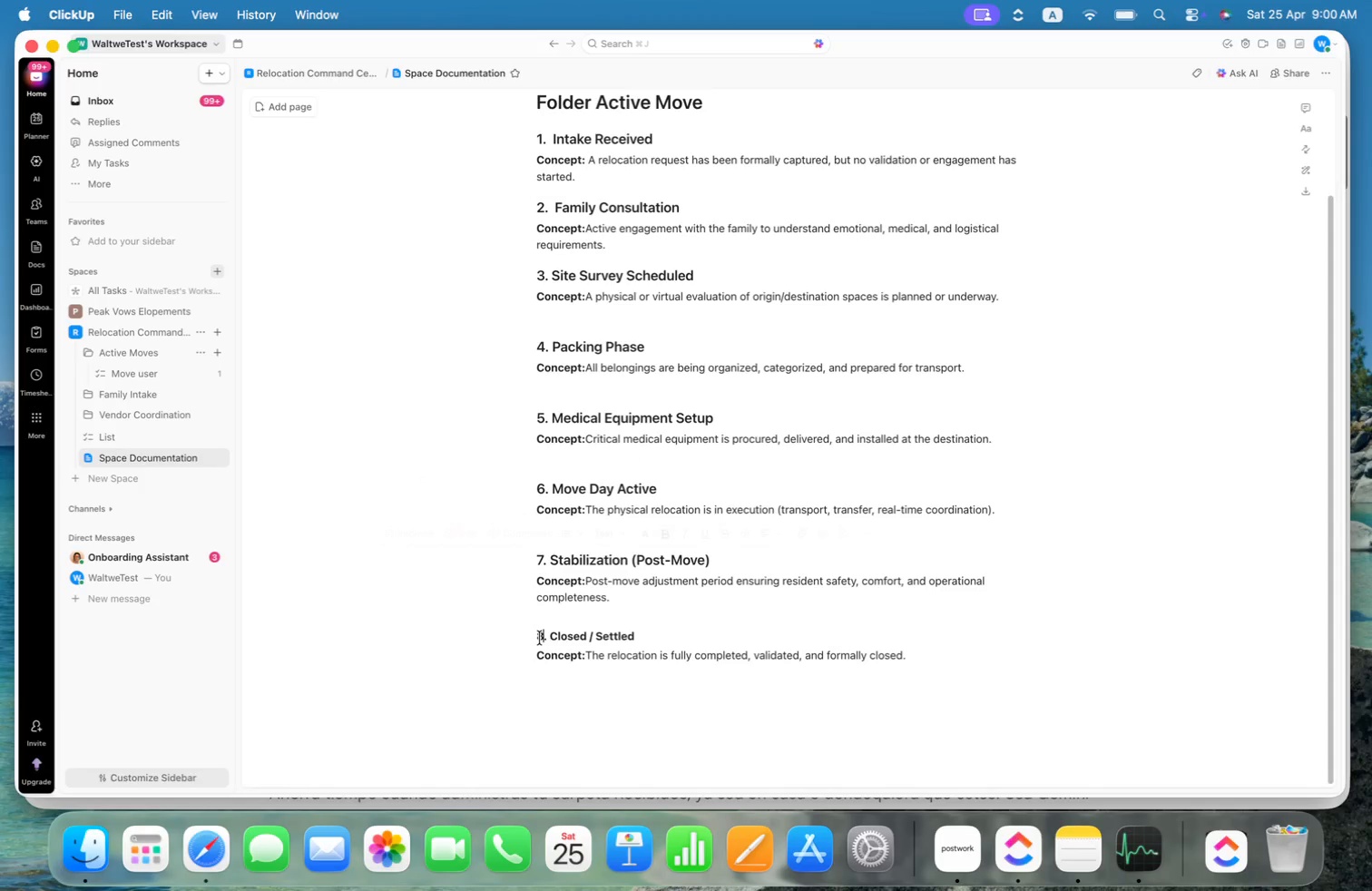 
key(Meta+Shift+CommandLeft)
 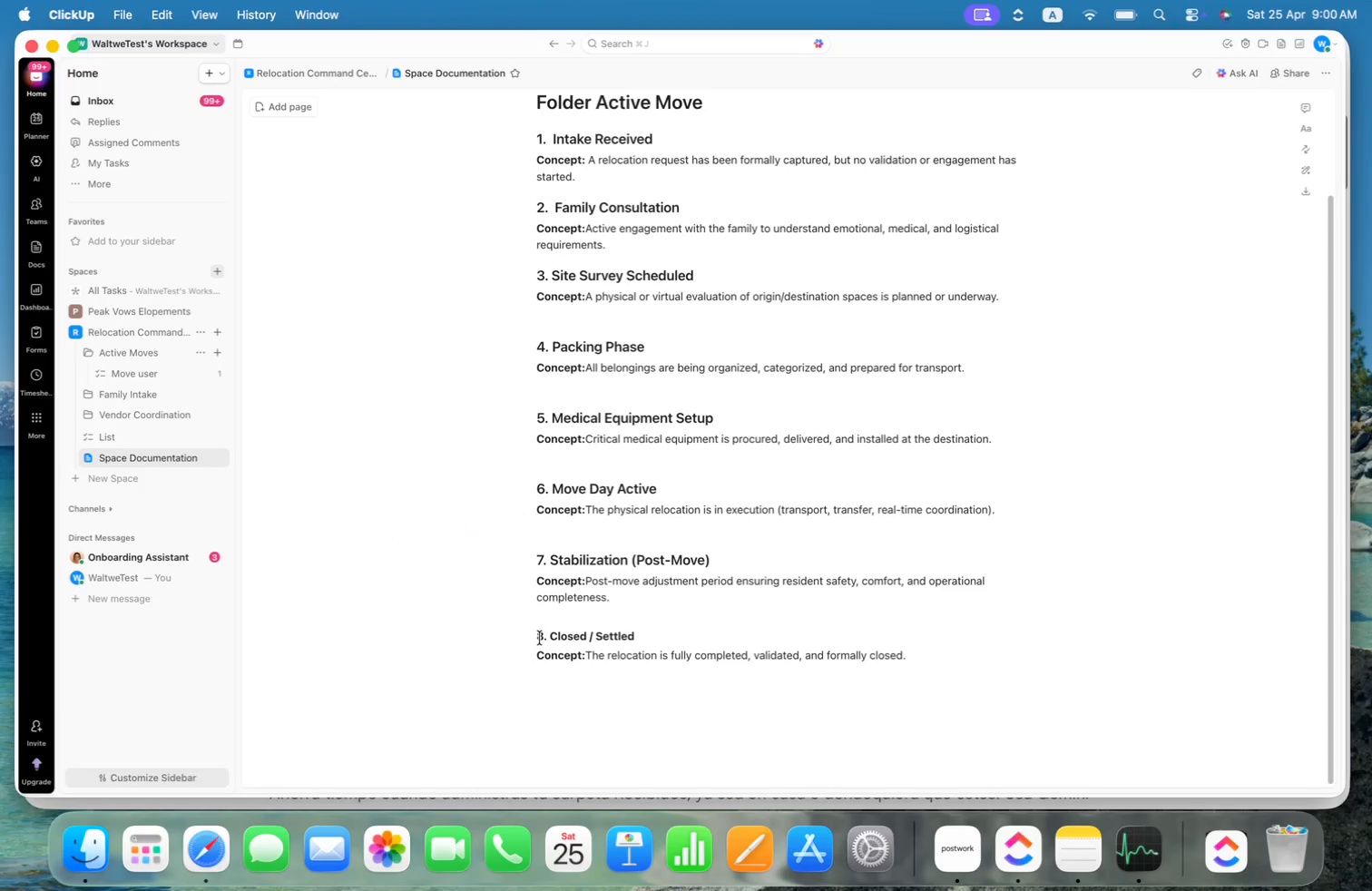 
key(ArrowLeft)
 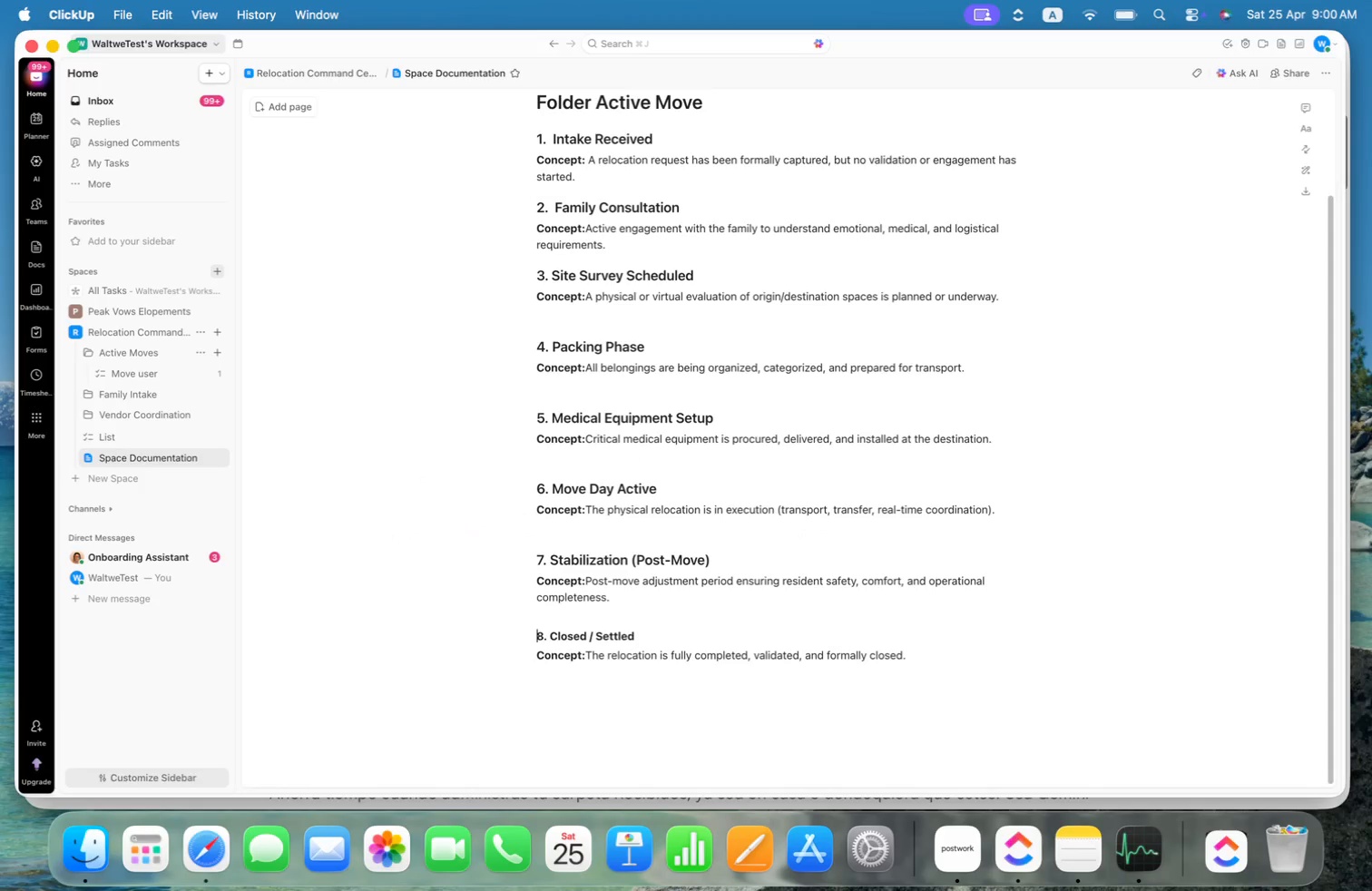 
key(Meta+CommandLeft)
 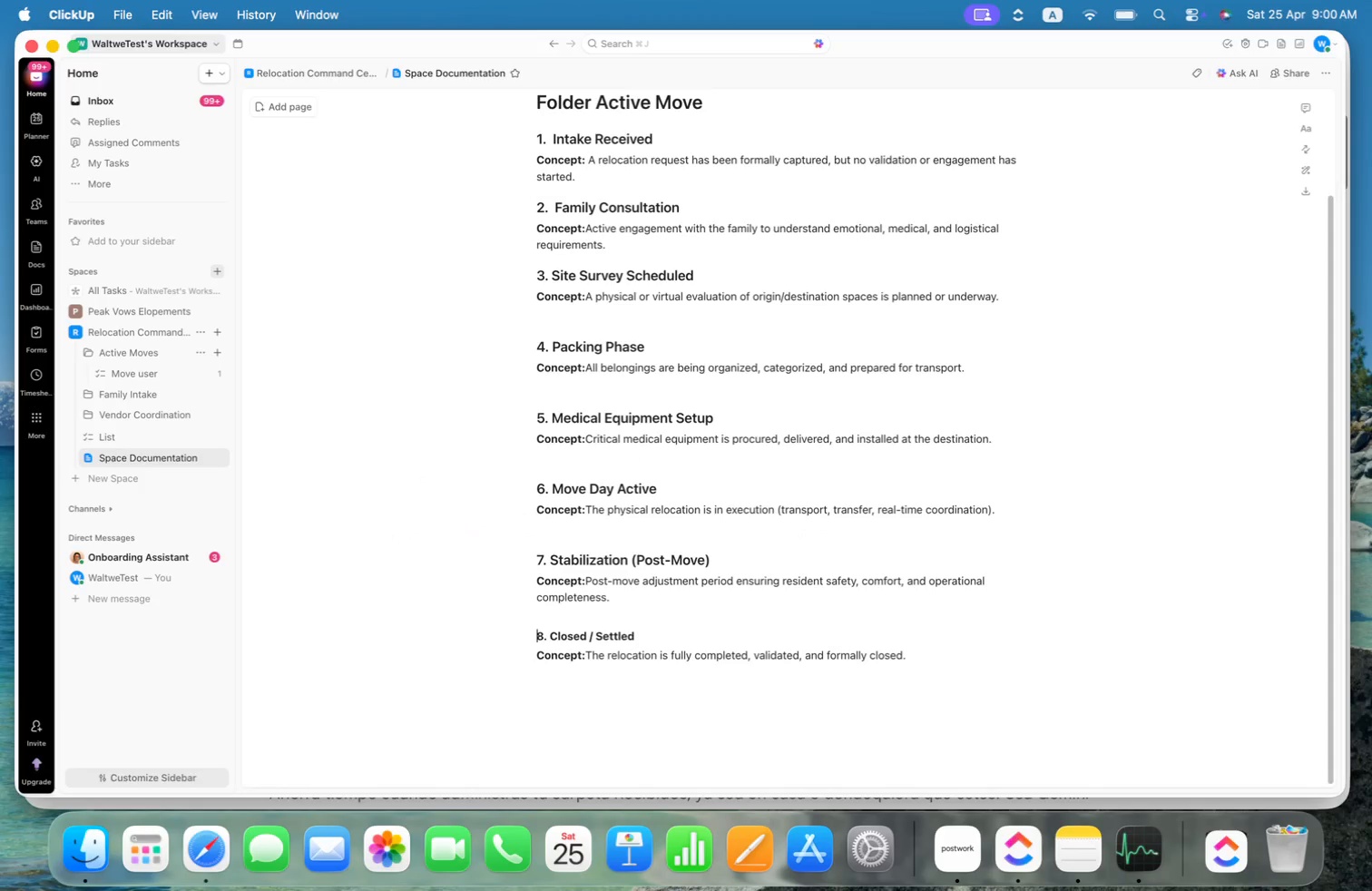 
key(Meta+Shift+ArrowRight)
 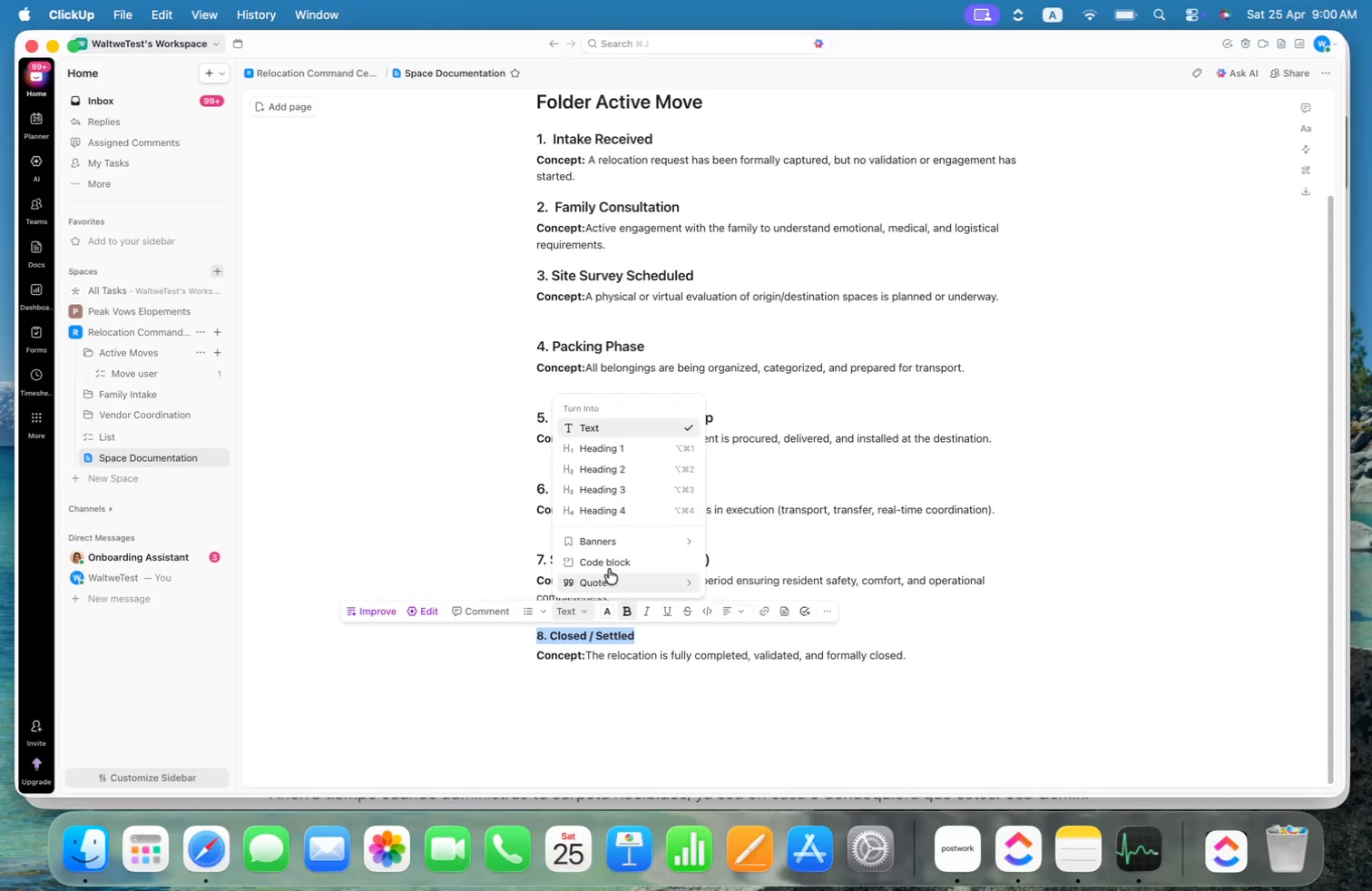 
left_click([609, 487])
 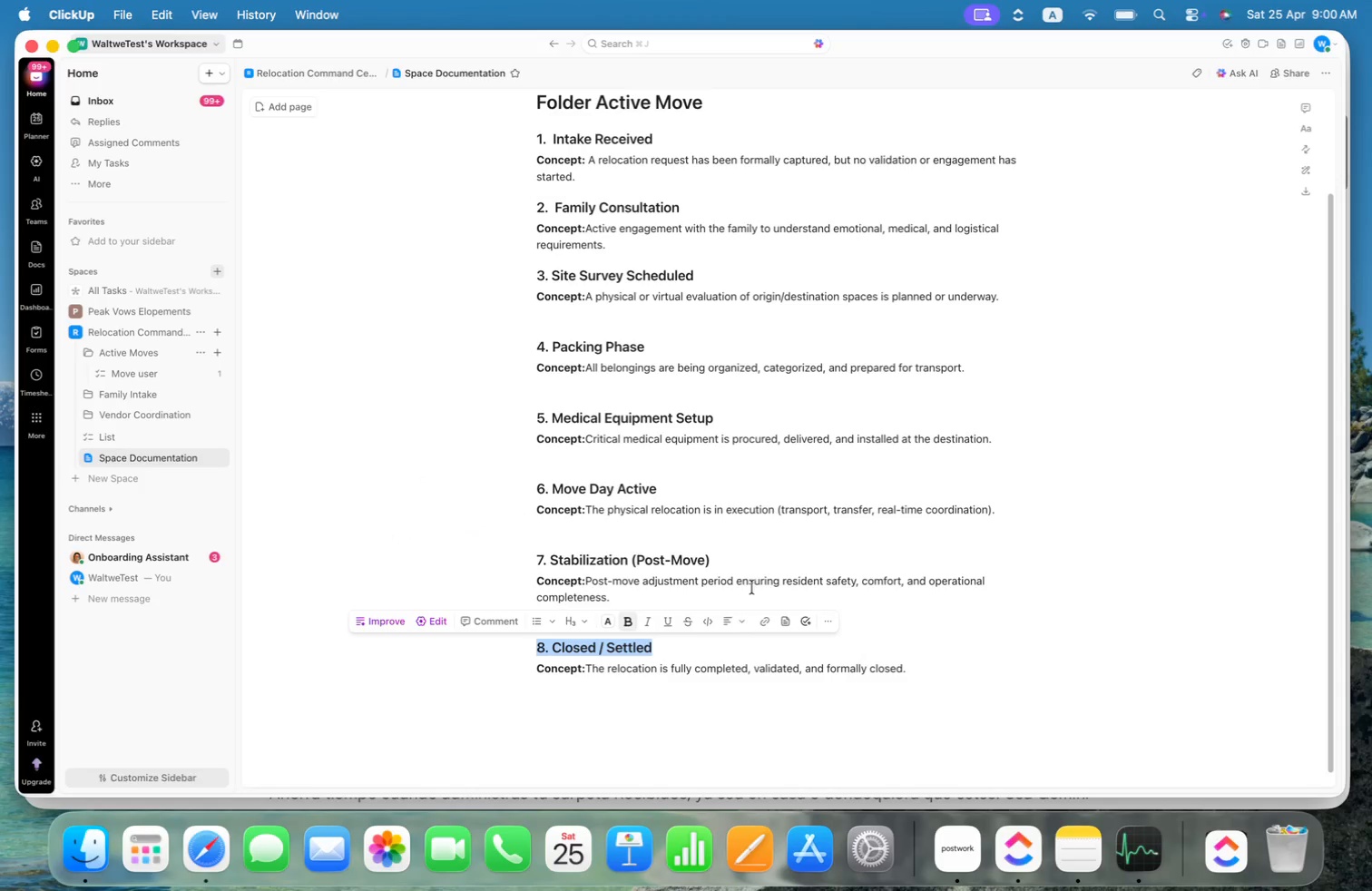 
left_click([754, 564])
 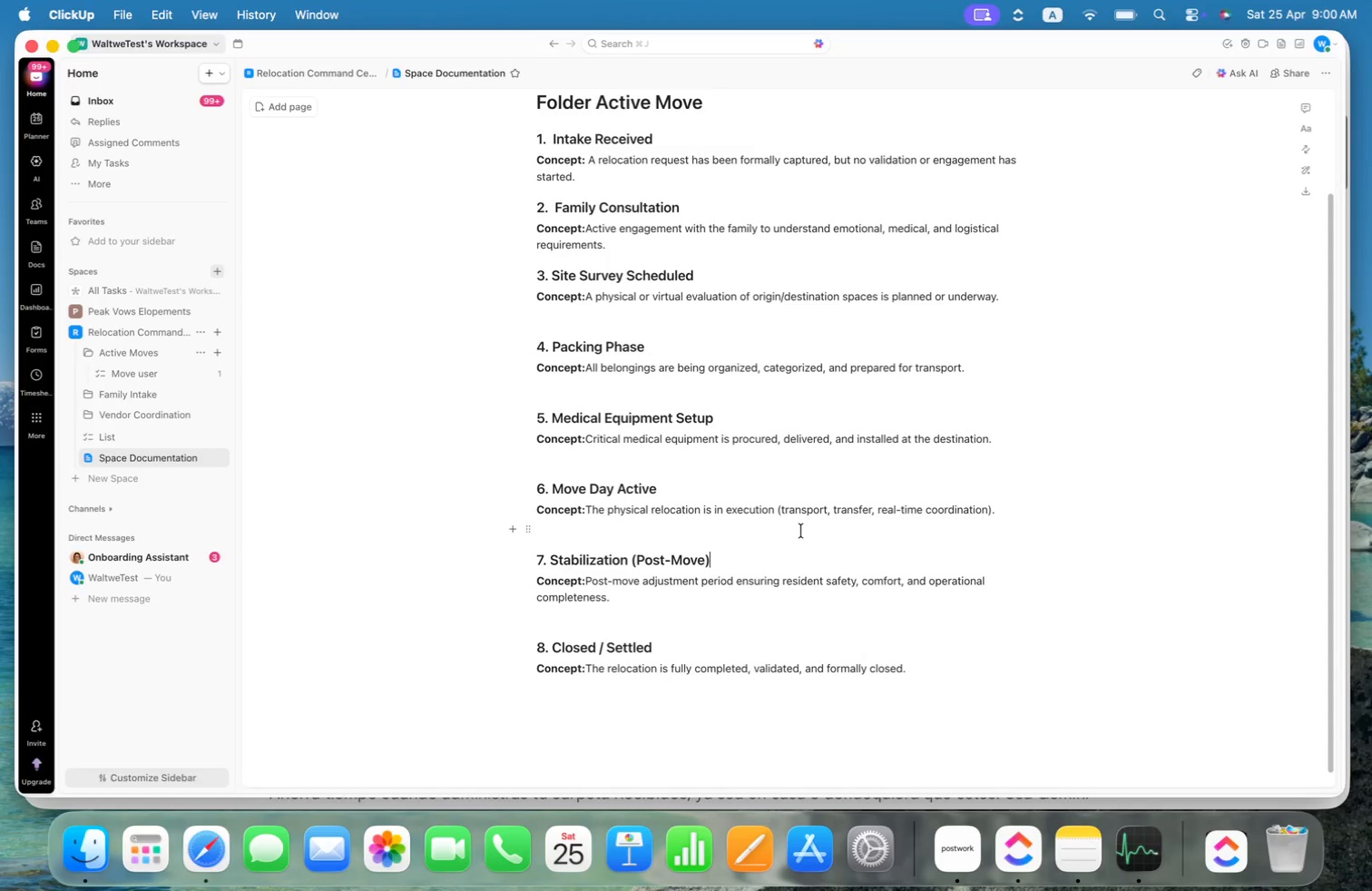 
wait(8.14)
 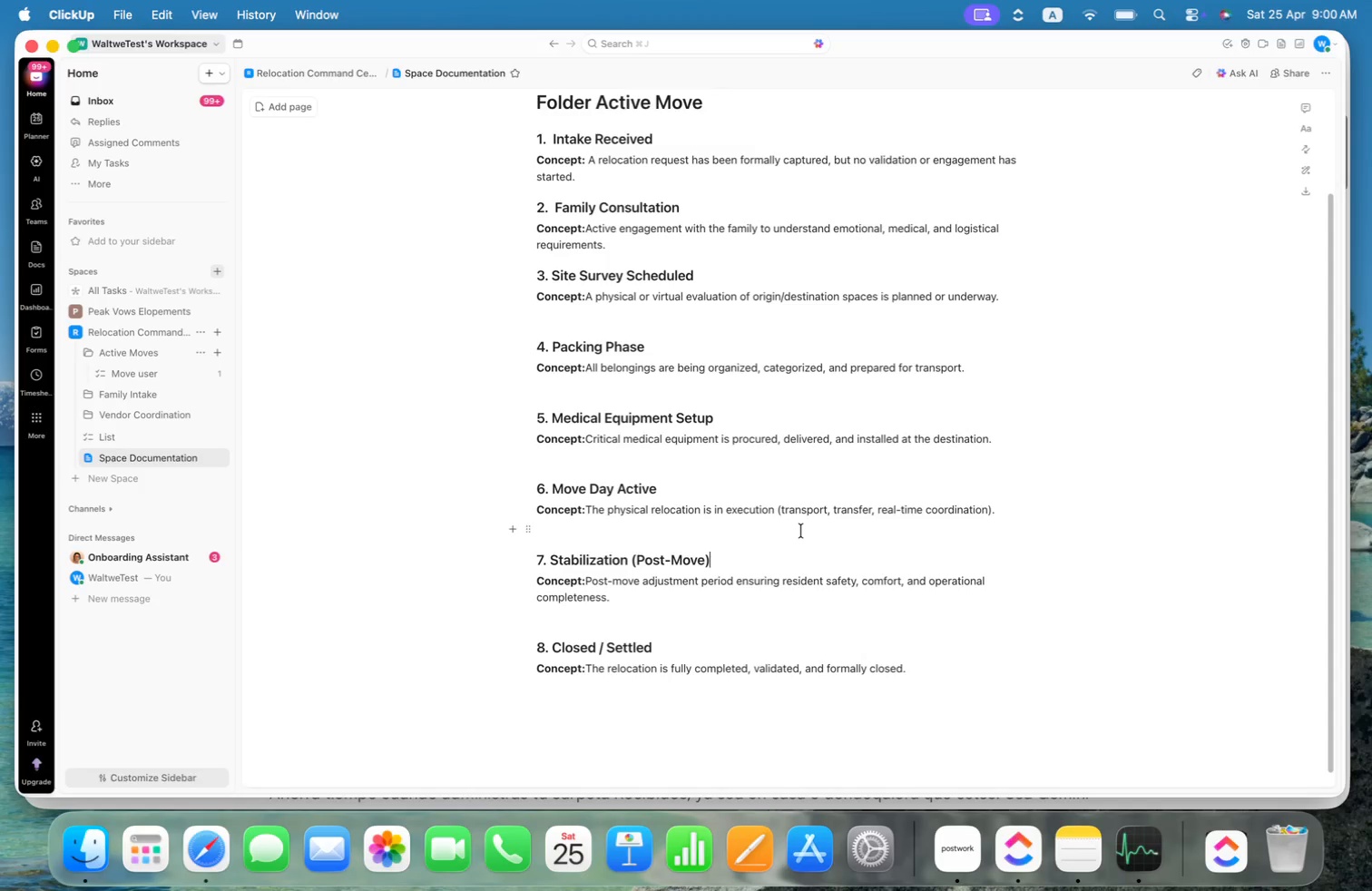 
left_click_drag(start_coordinate=[1004, 514], to_coordinate=[775, 506])
 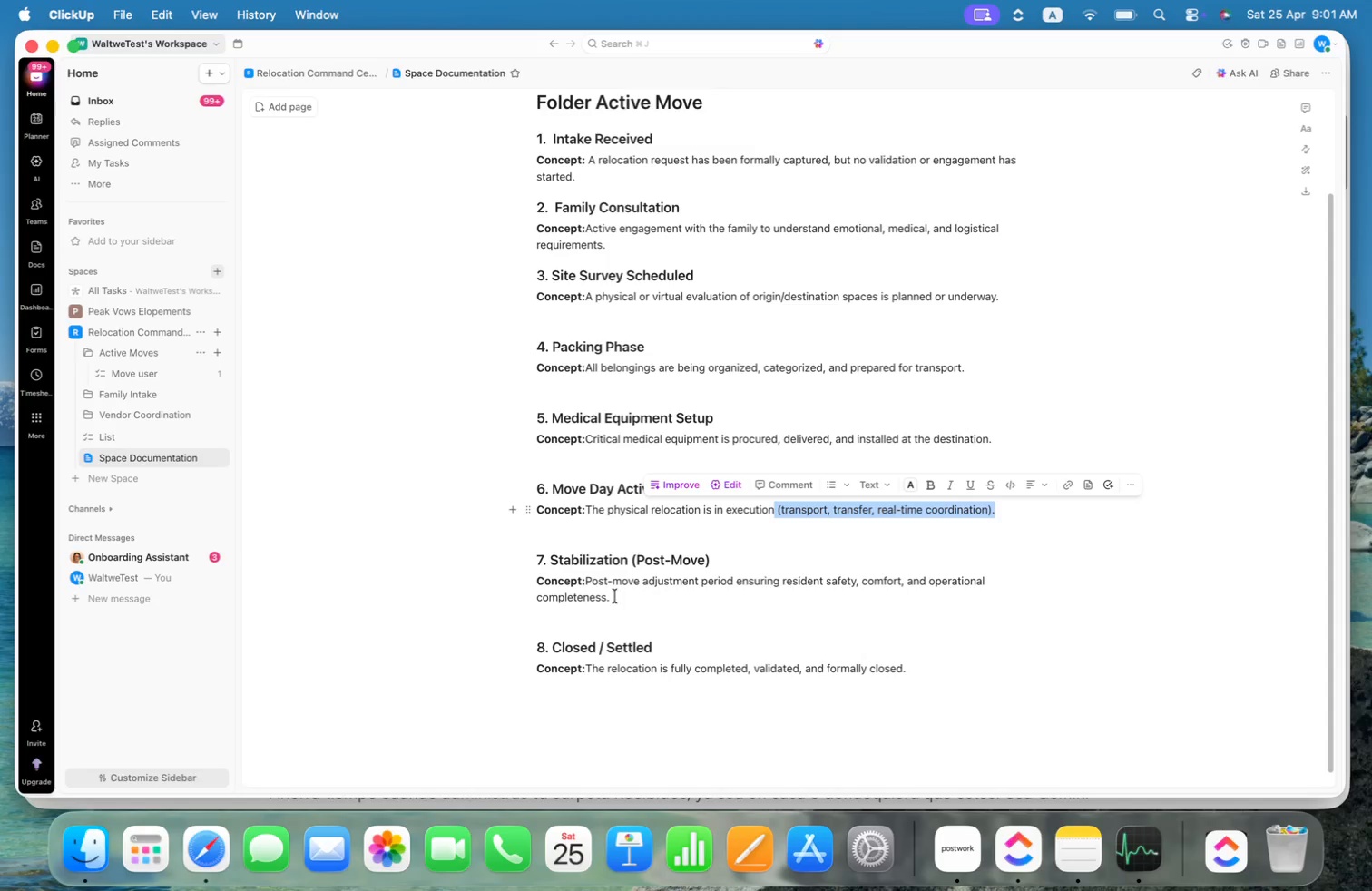 
wait(15.31)
 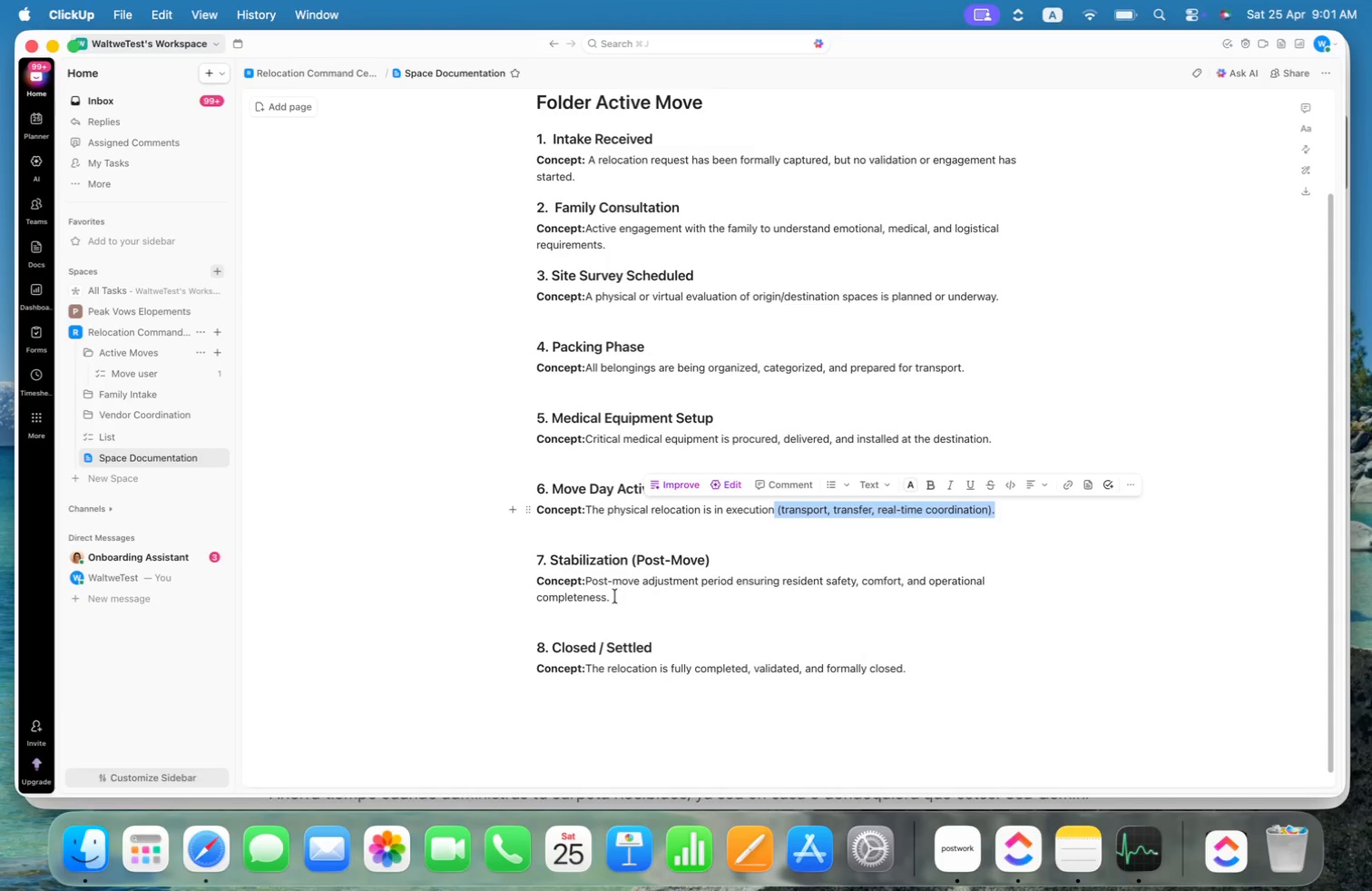 
scroll: coordinate [888, 594], scroll_direction: up, amount: 12.0
 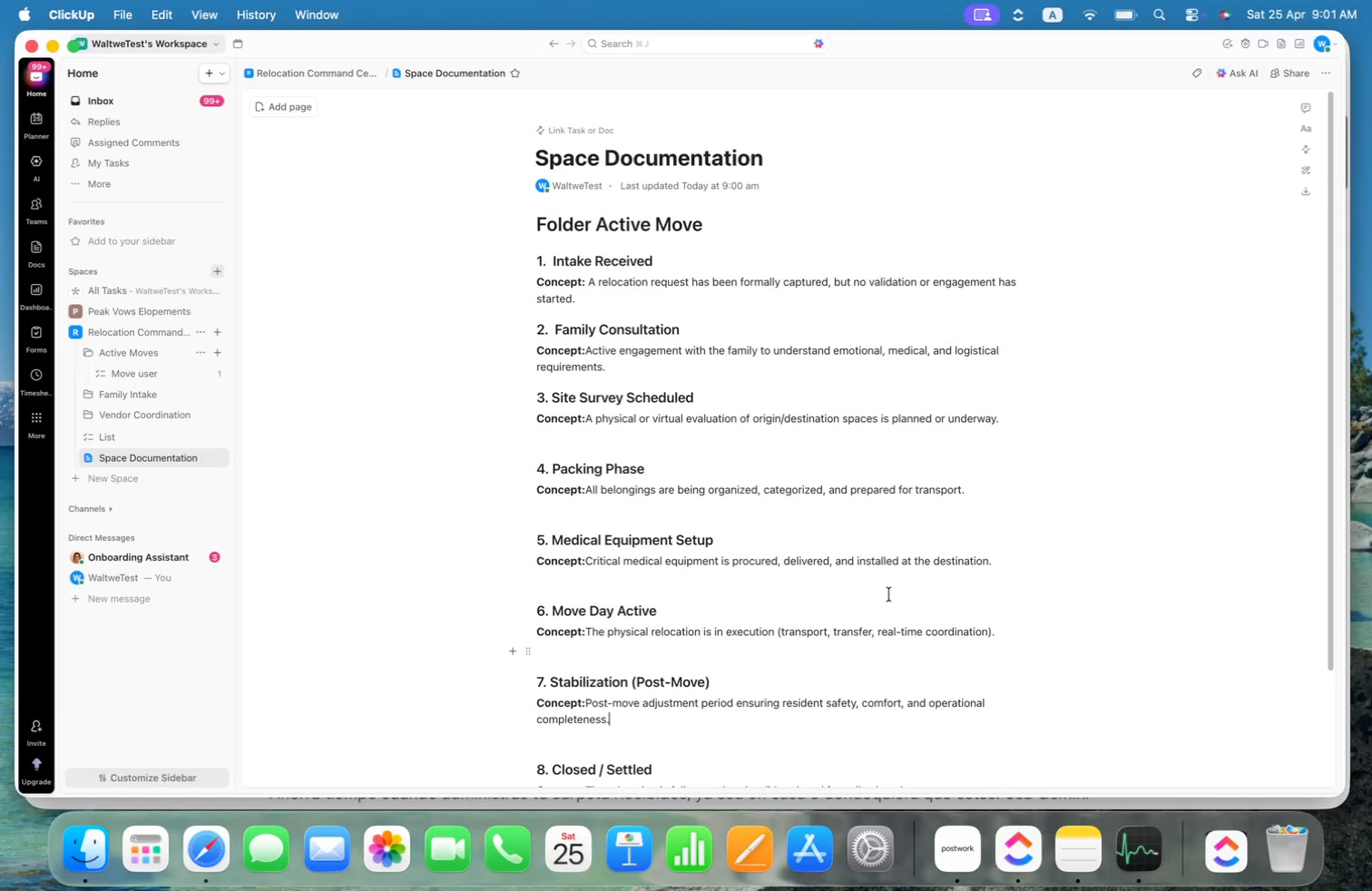 
scroll: coordinate [889, 594], scroll_direction: down, amount: 4.0
 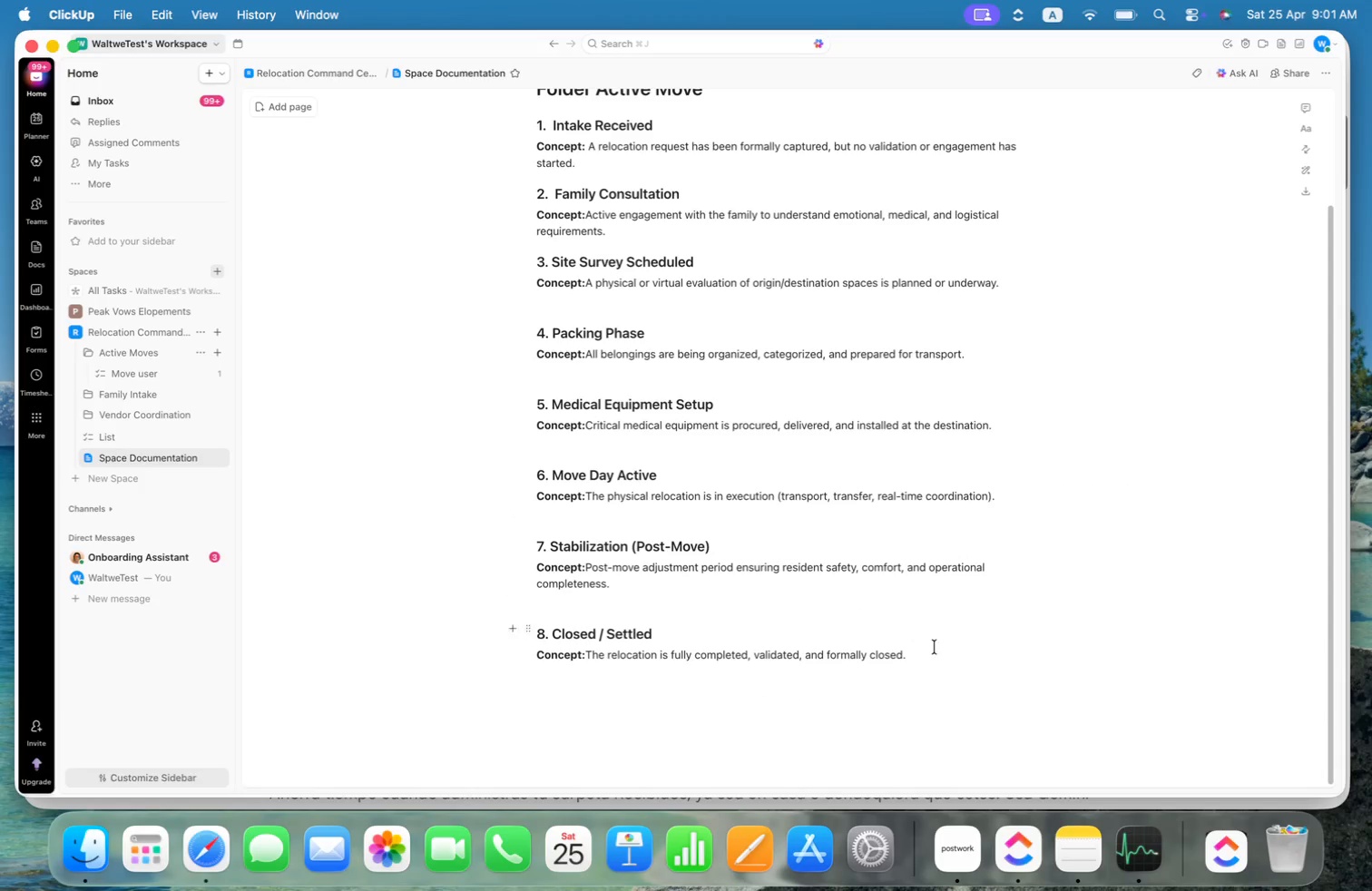 
left_click_drag(start_coordinate=[936, 653], to_coordinate=[531, 205])
 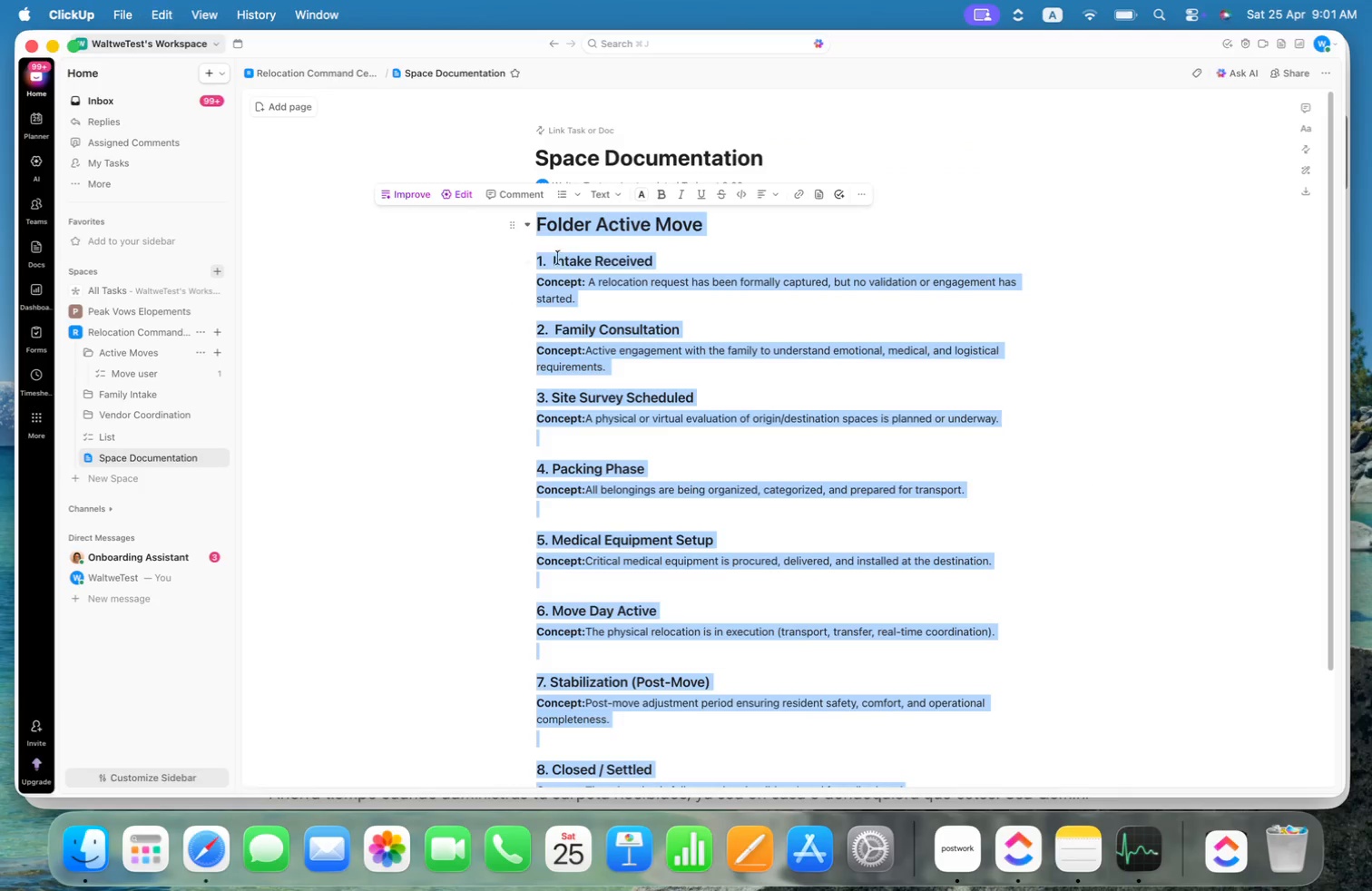 
scroll: coordinate [653, 322], scroll_direction: down, amount: 3.0
 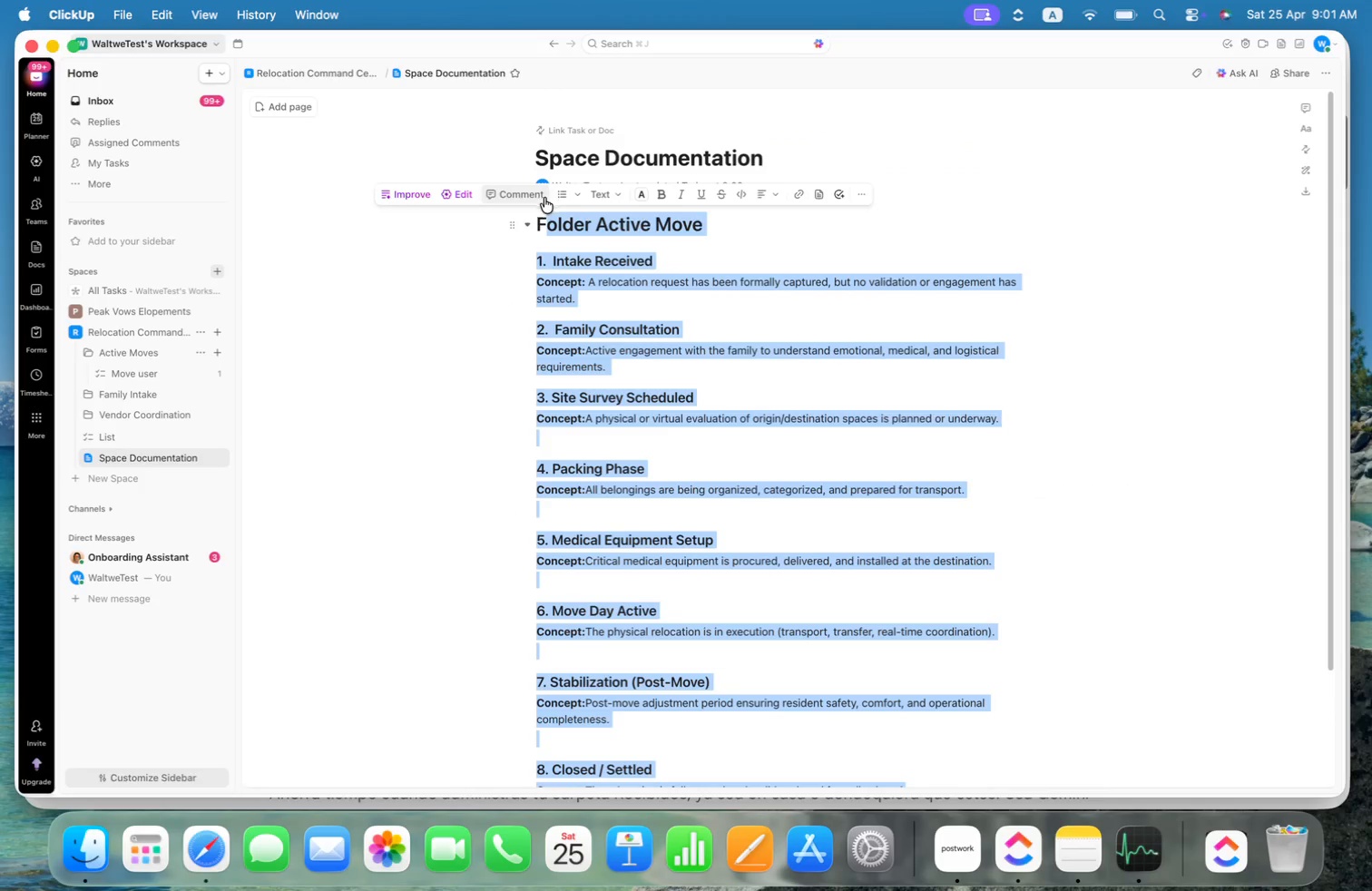 
key(Meta+C)
 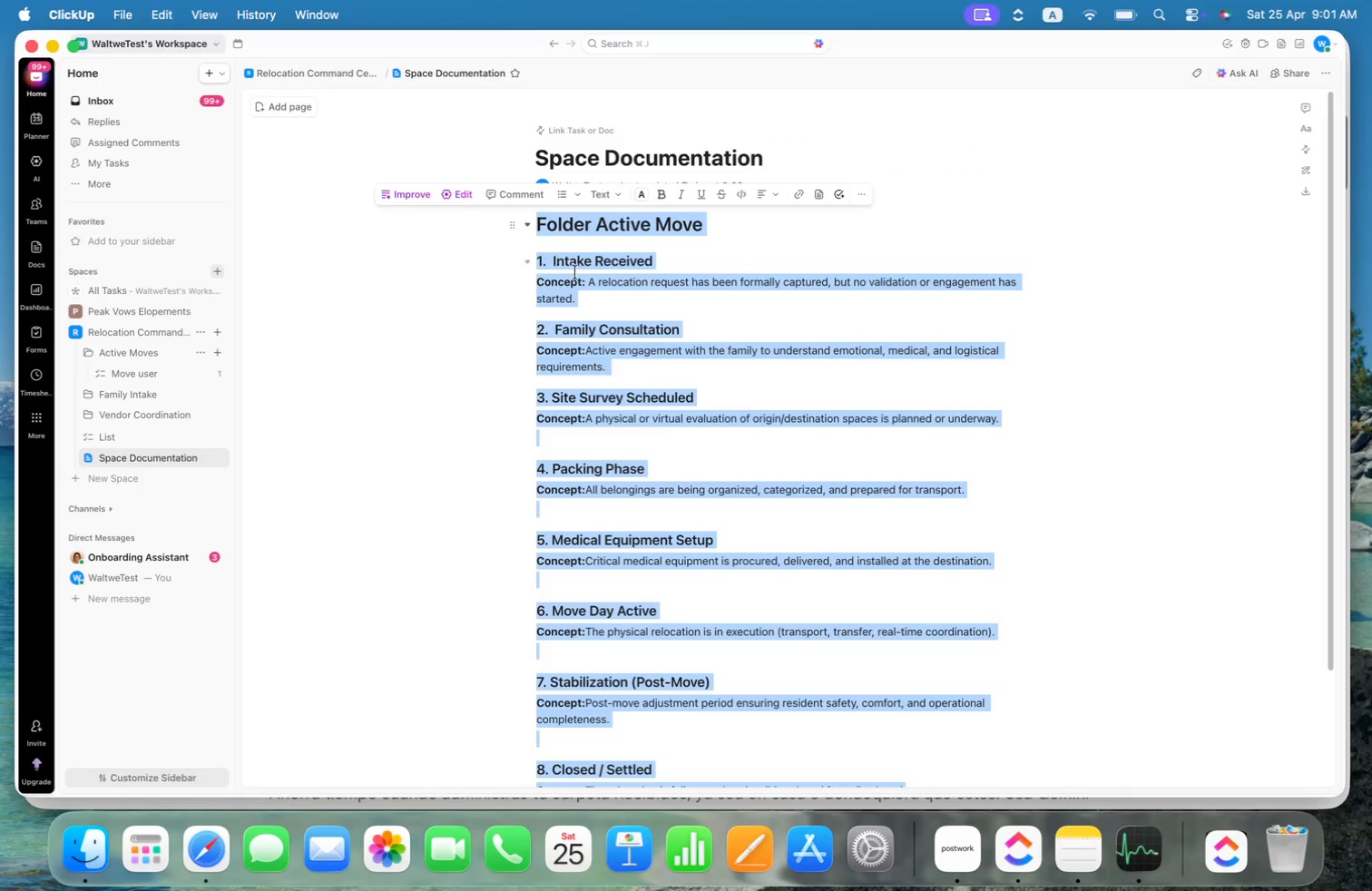 
scroll: coordinate [578, 269], scroll_direction: down, amount: 55.0
 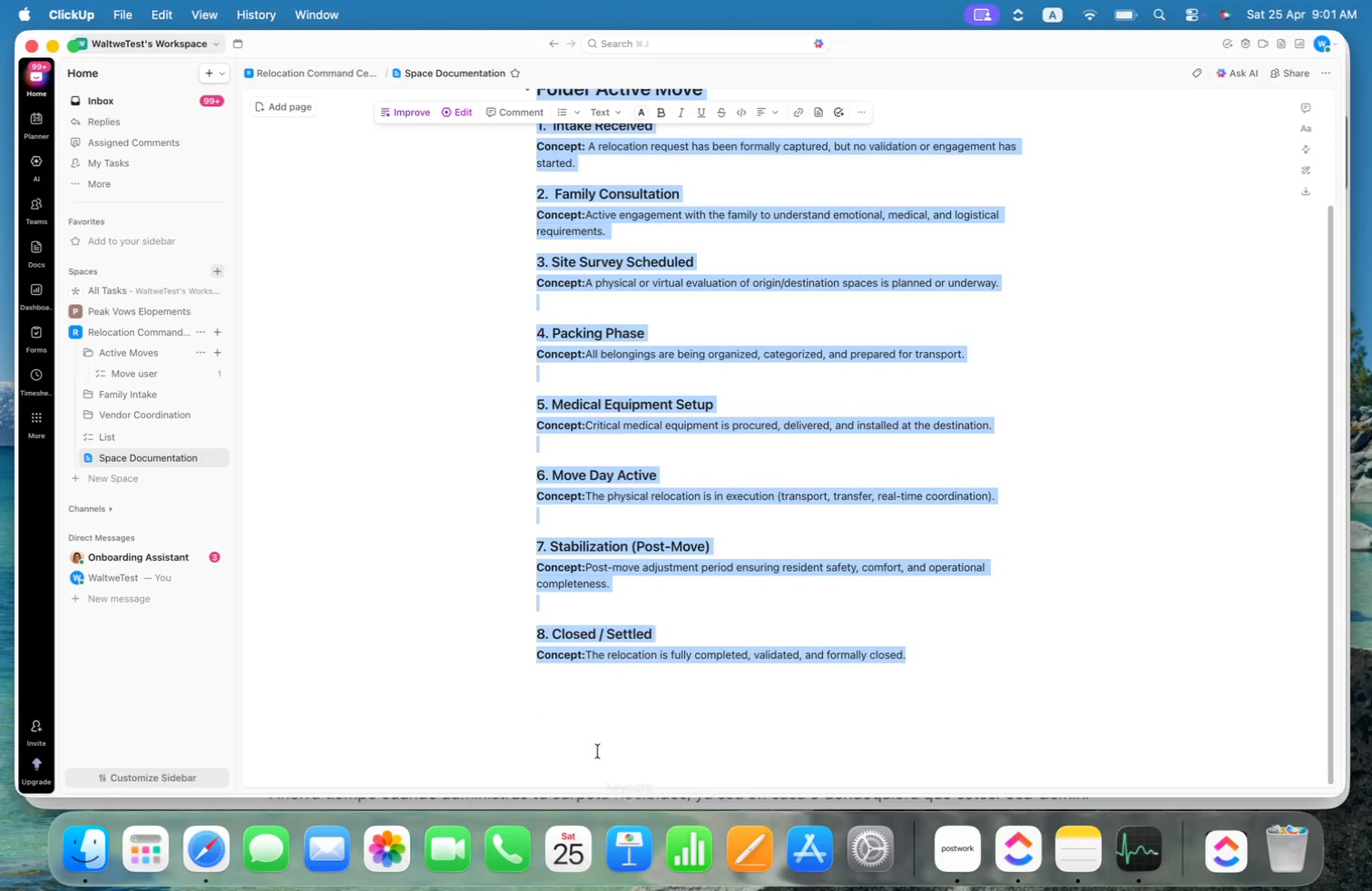 
left_click([573, 713])
 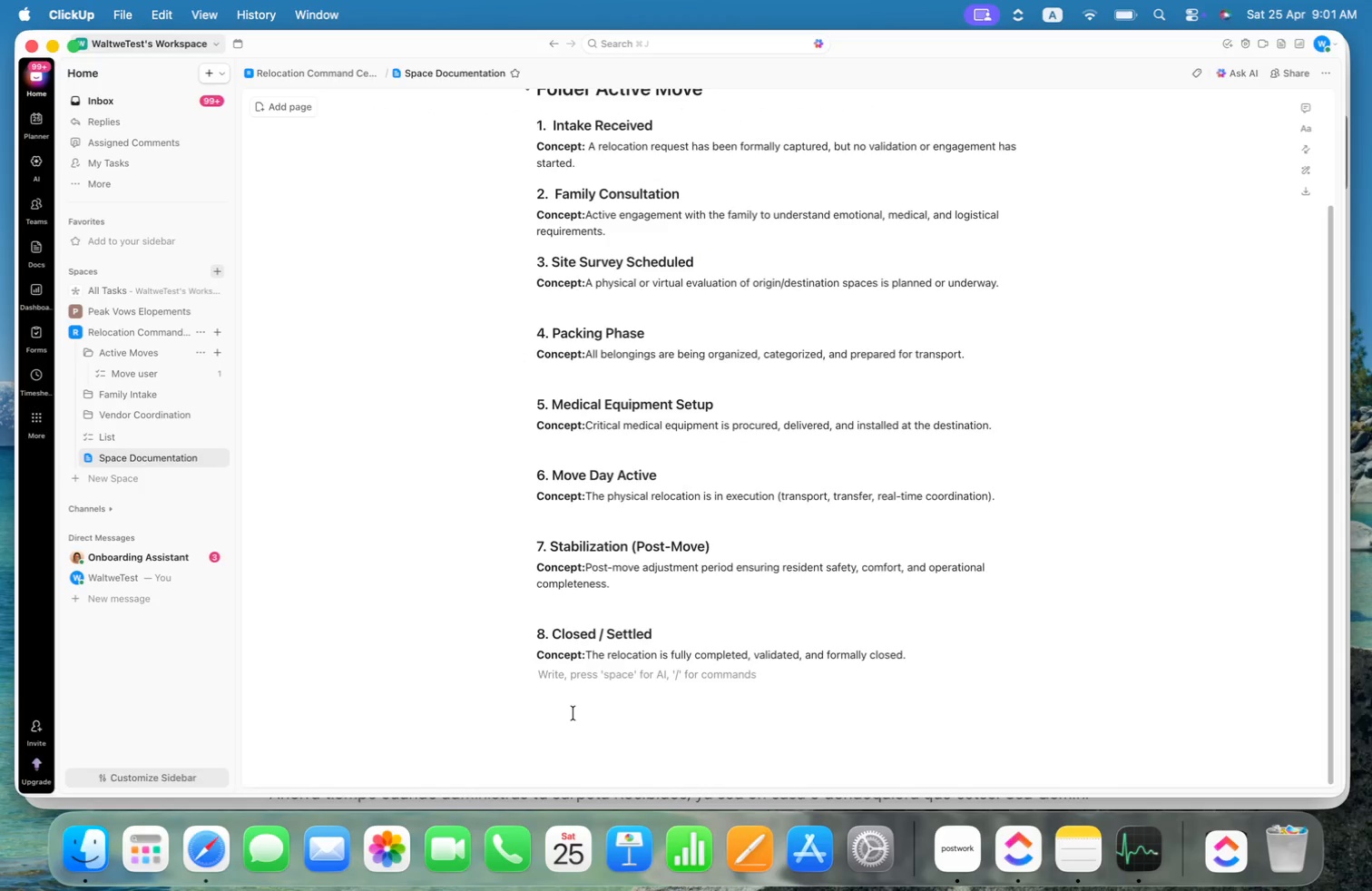 
key(Enter)
 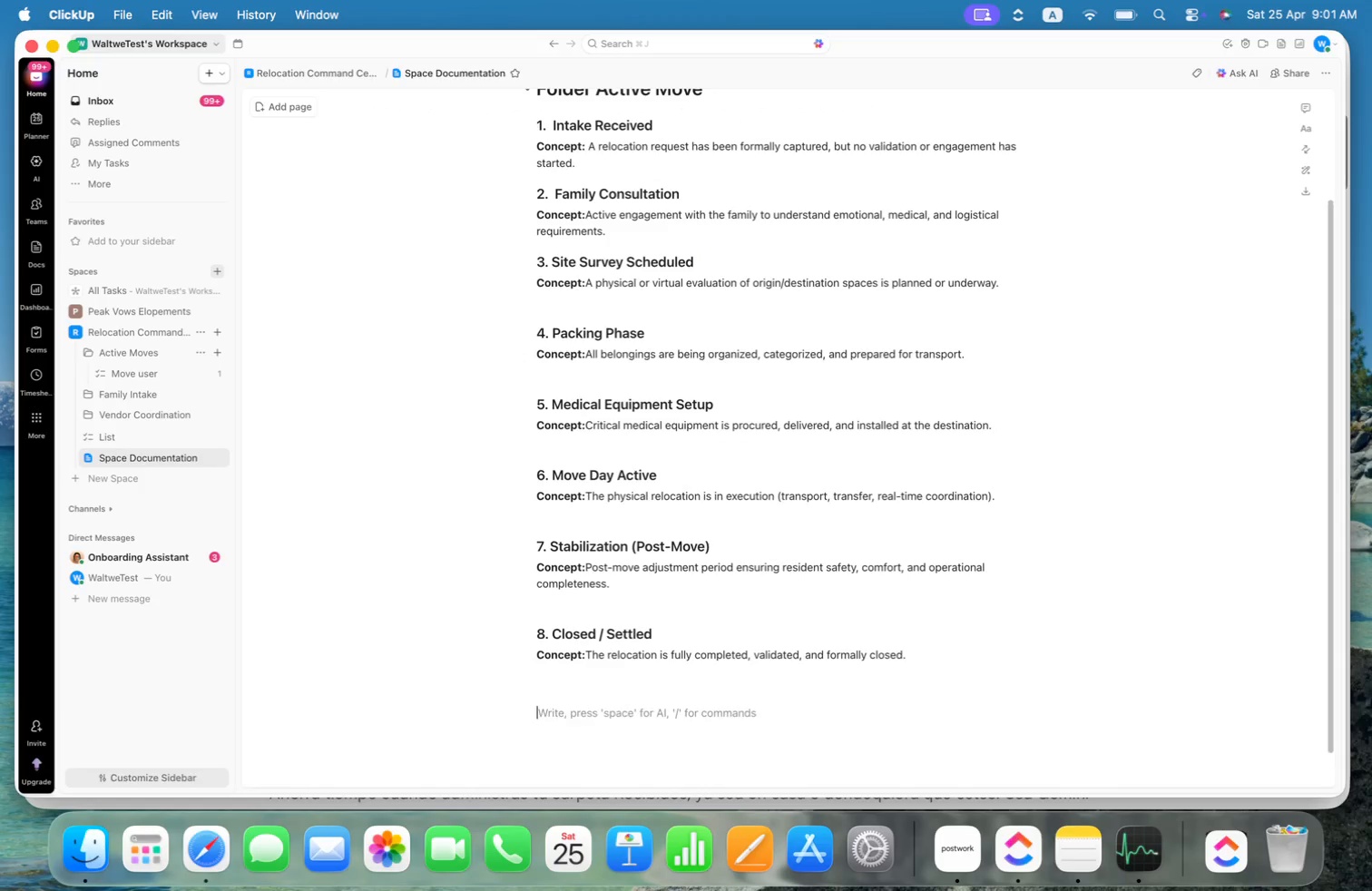 
key(Enter)
 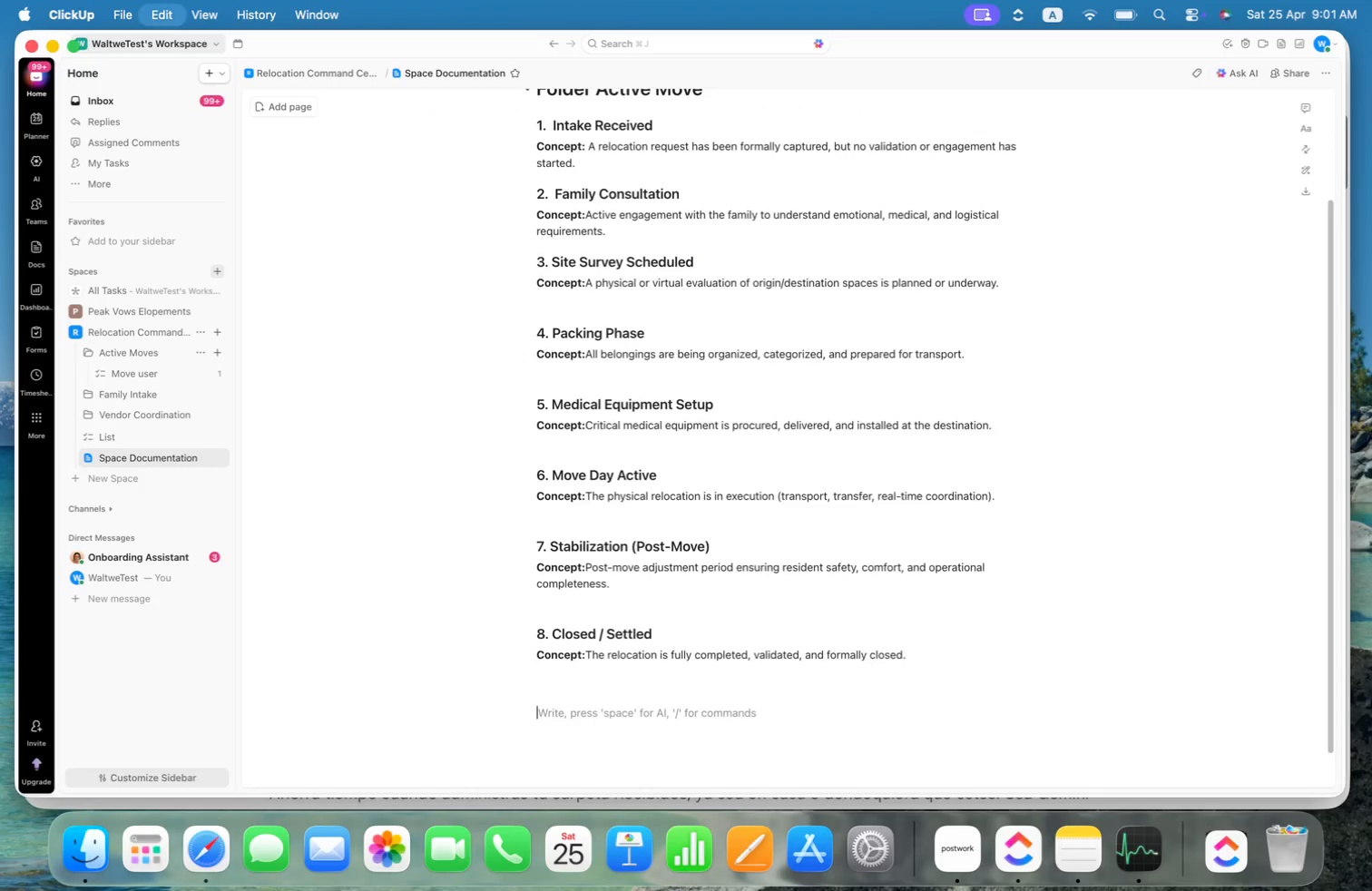 
key(Meta+CommandLeft)
 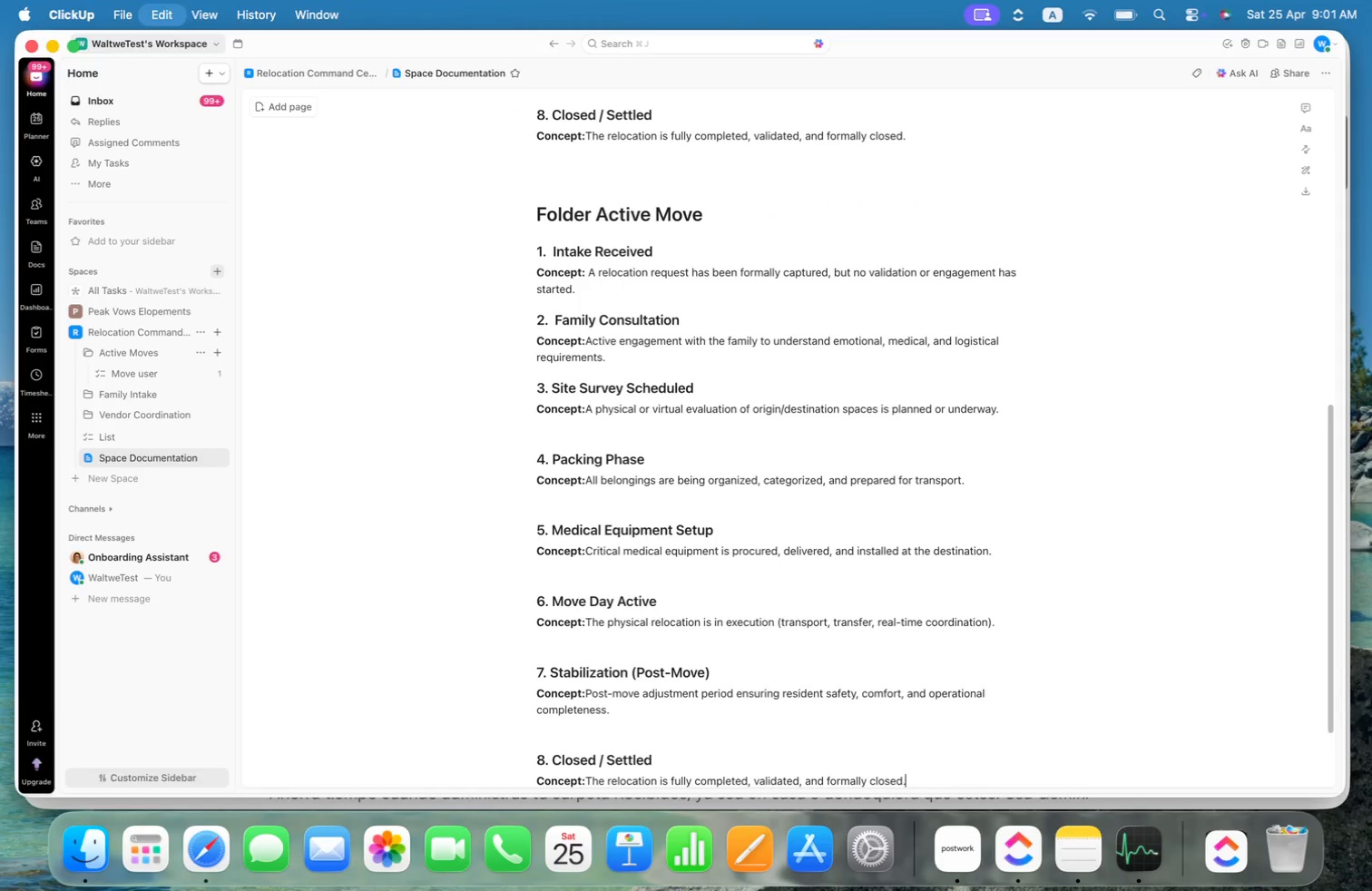 
key(Meta+V)
 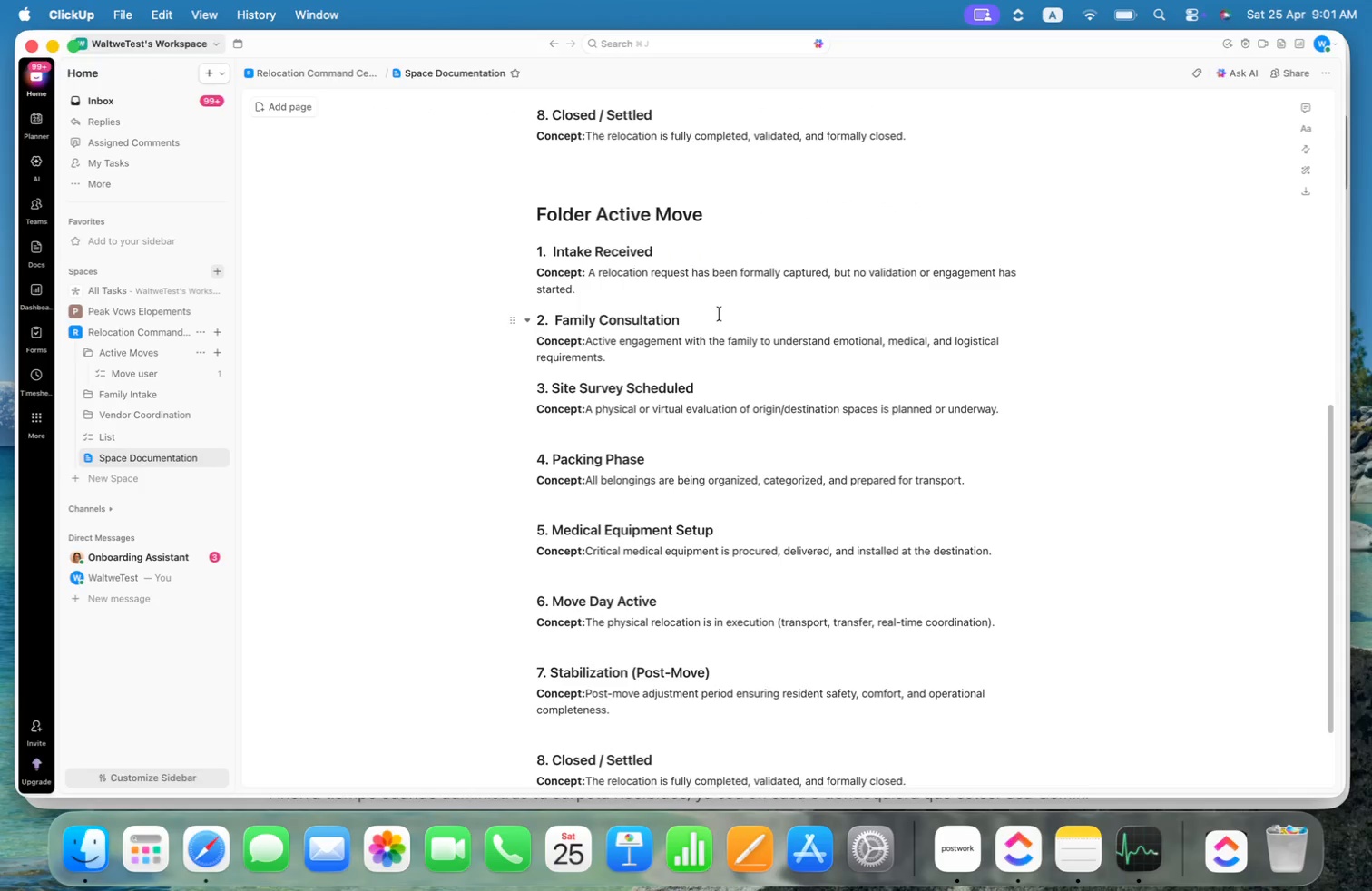 
left_click([716, 224])
 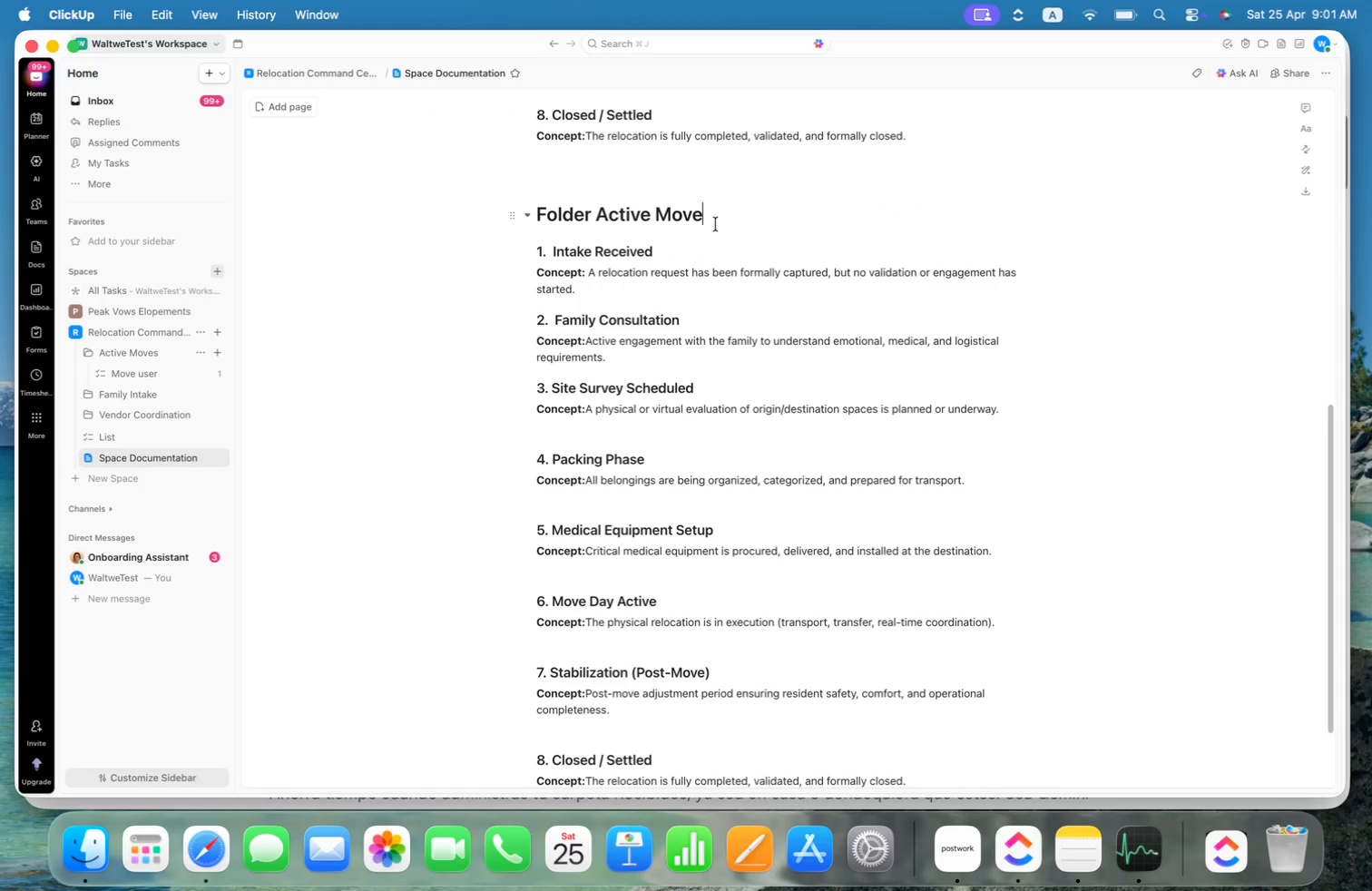 
key(Meta+CommandLeft)
 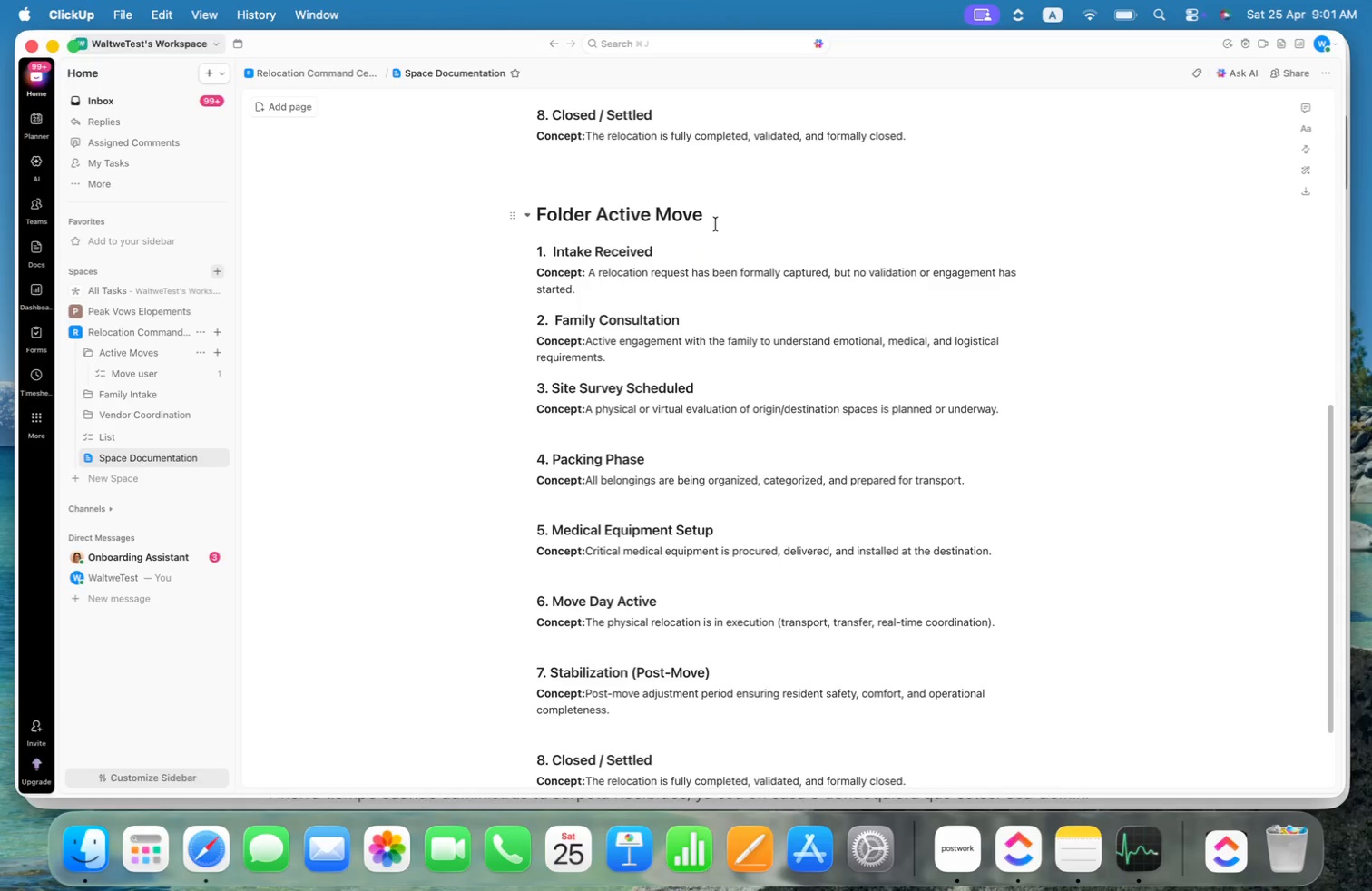 
key(Alt+Shift+ArrowLeft)
 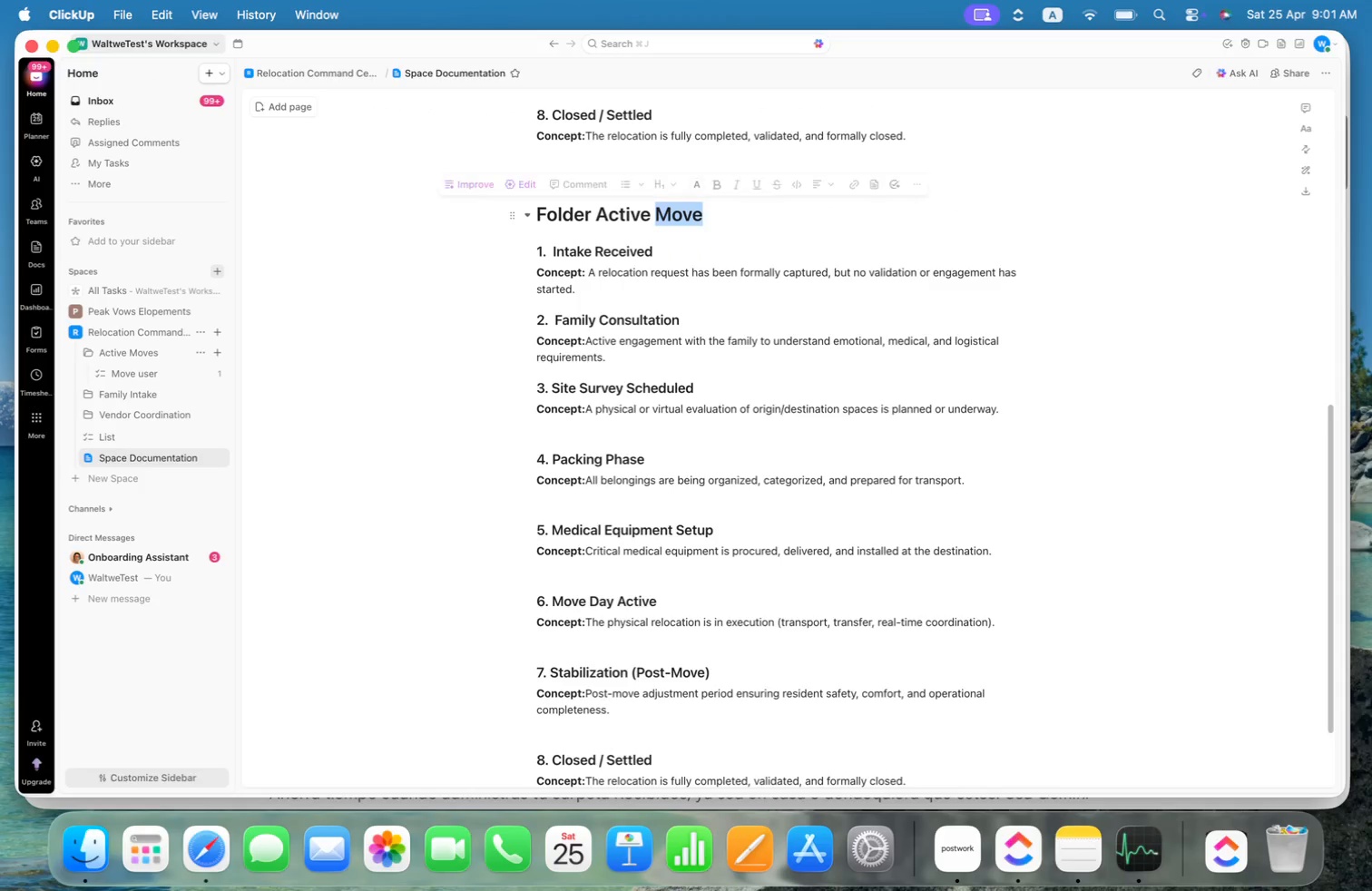 
key(Alt+Shift+ArrowLeft)
 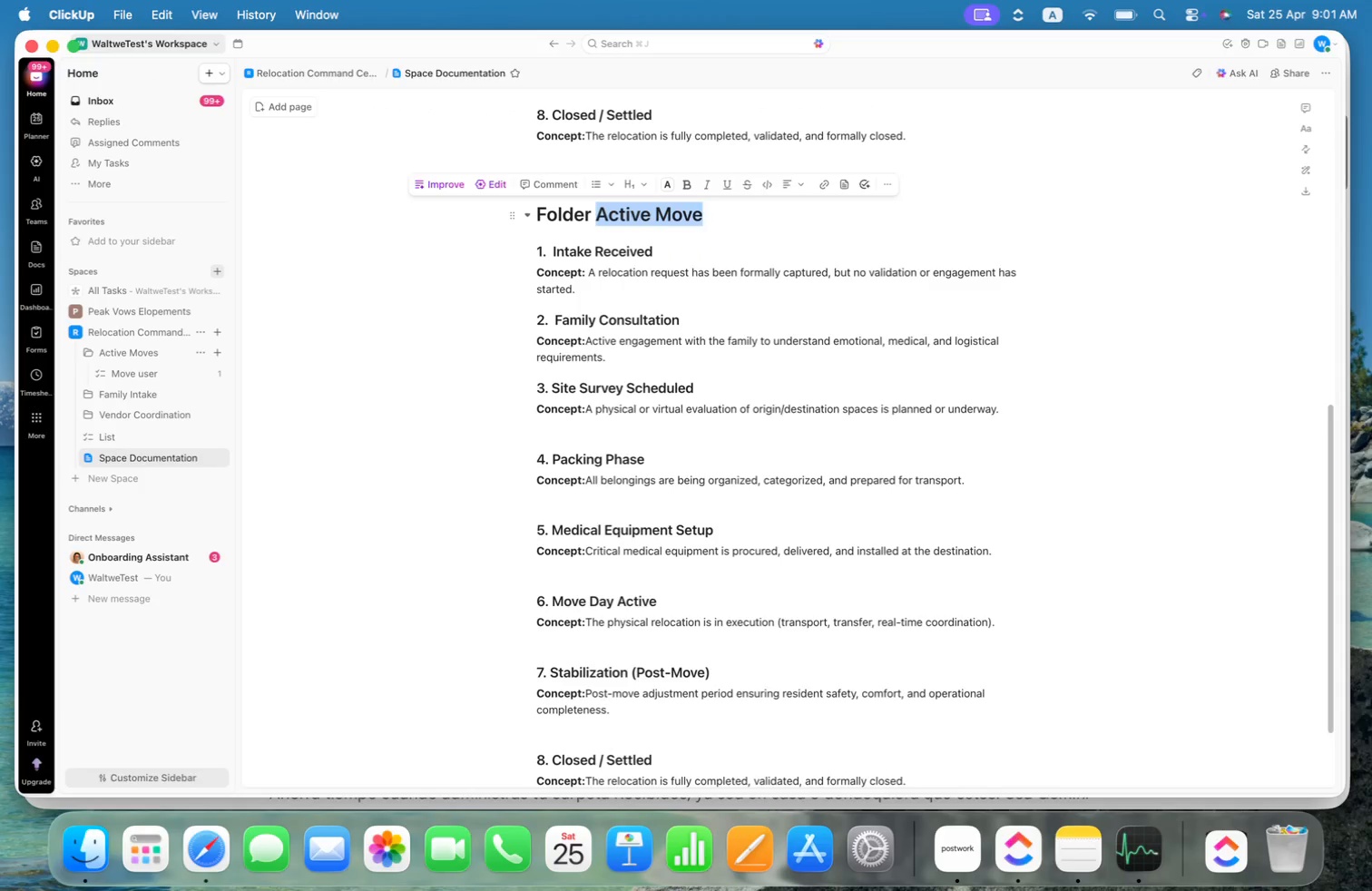 
type(Family Intake)
 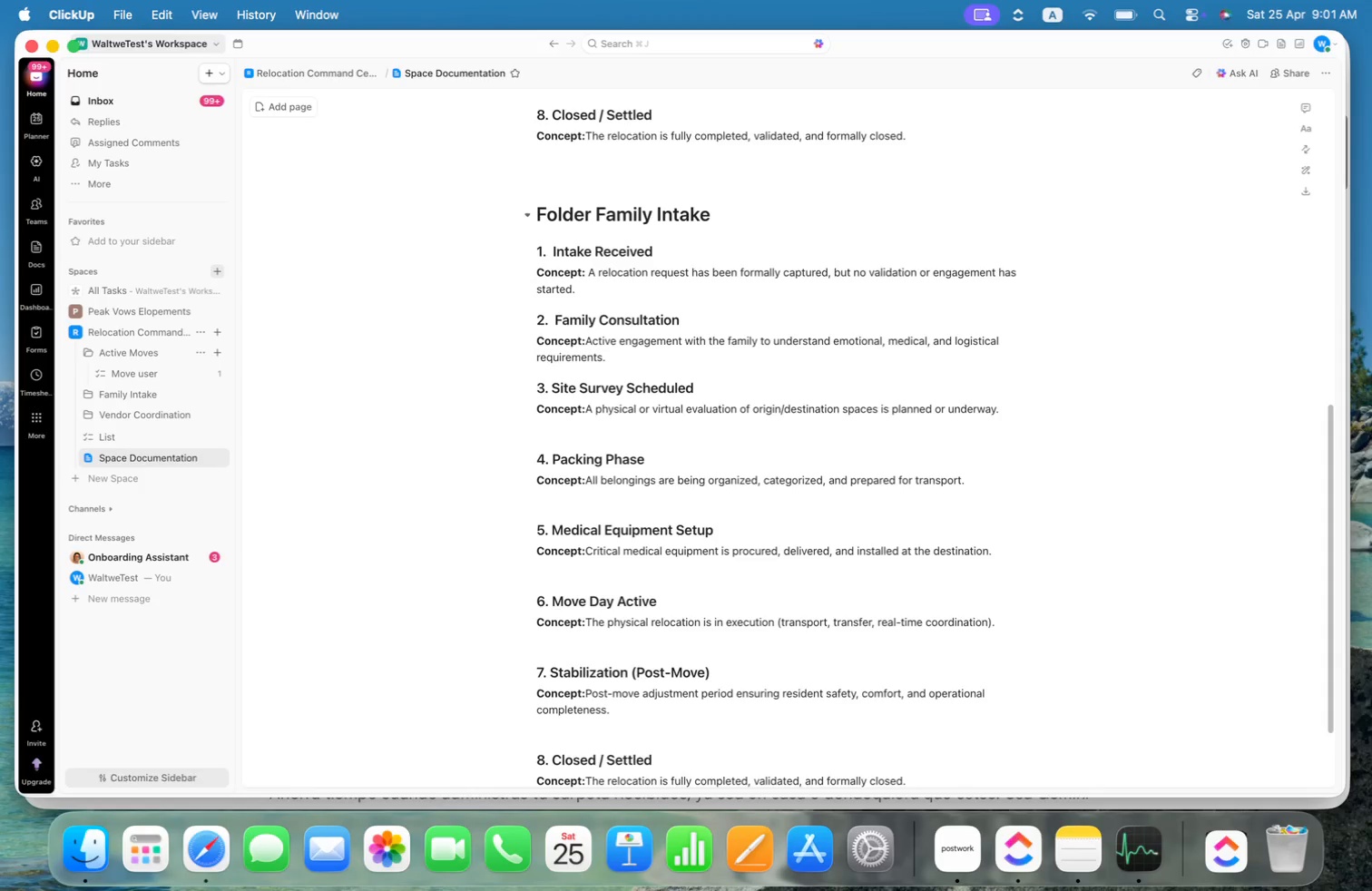 
key(ArrowRight)
 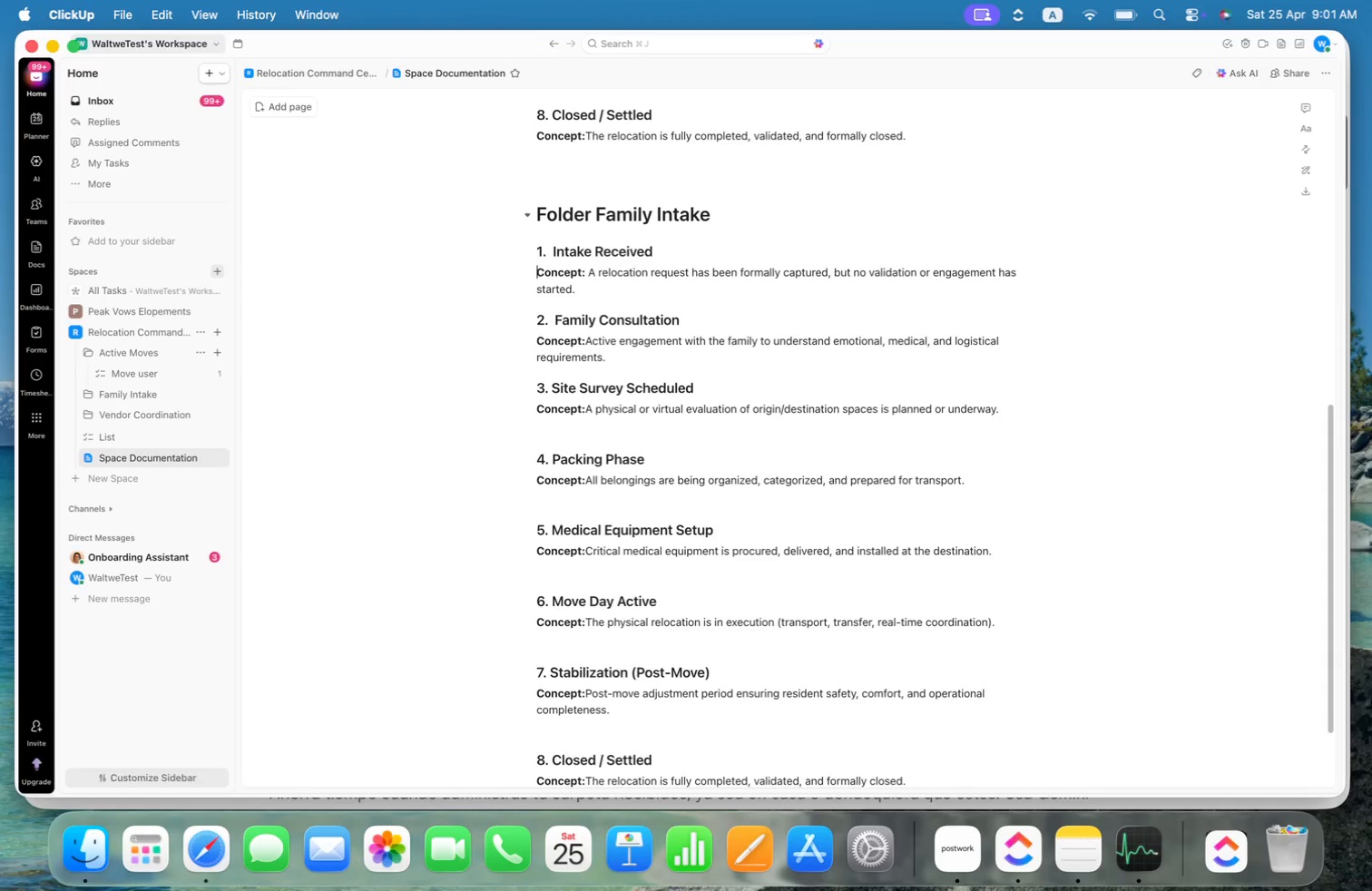 
key(ArrowDown)
 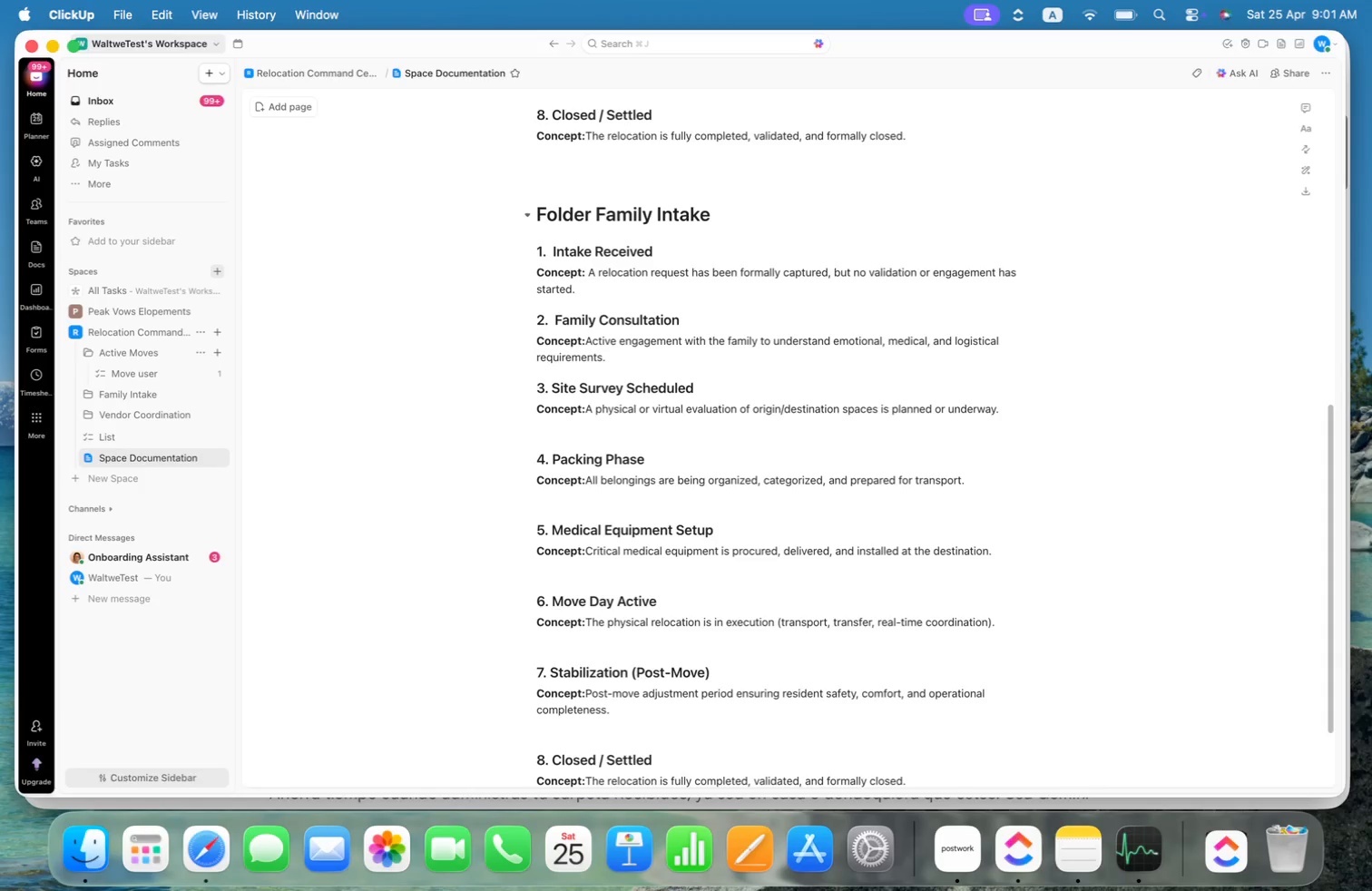 
wait(25.9)
 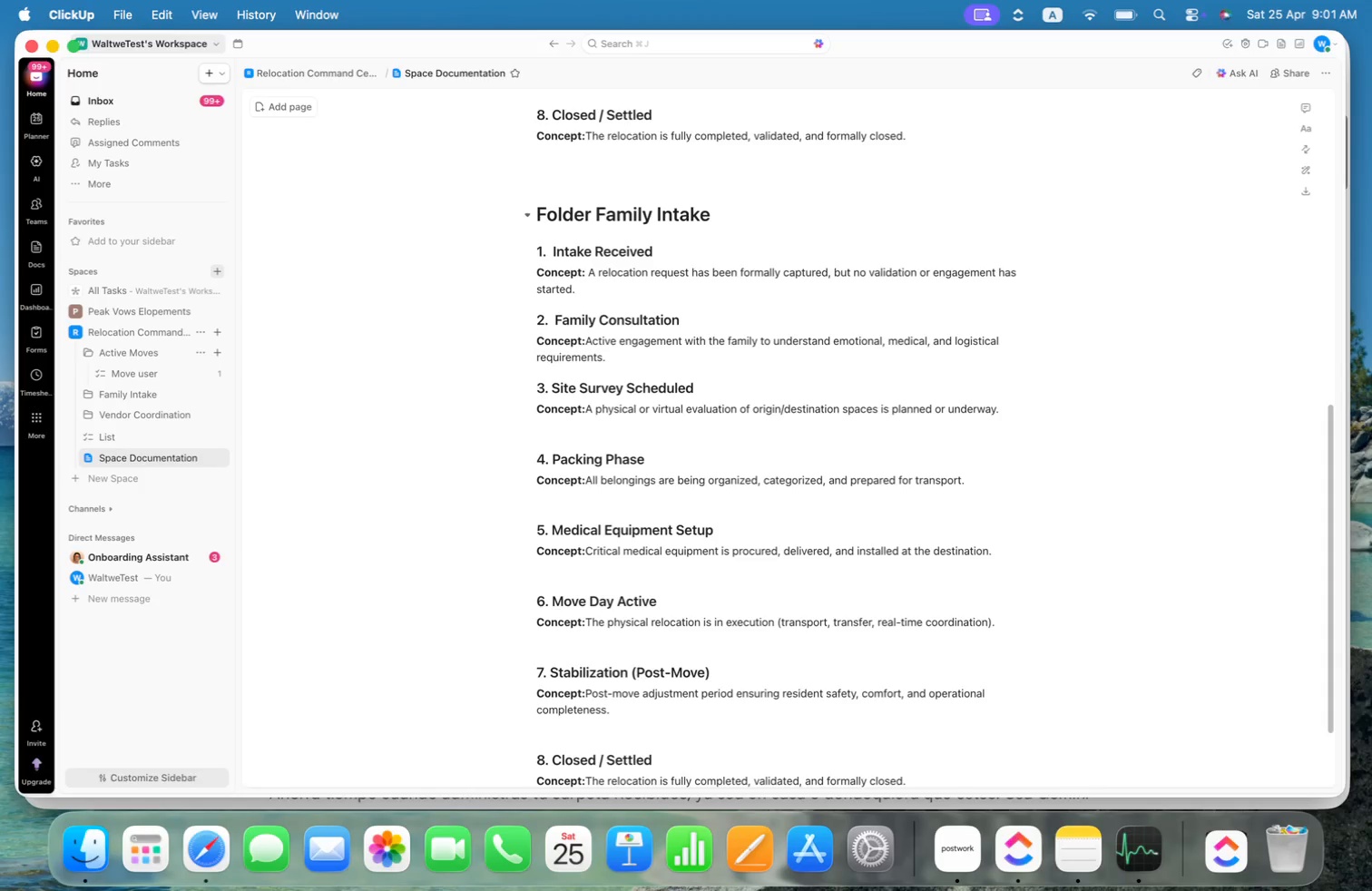 
left_click([135, 378])
 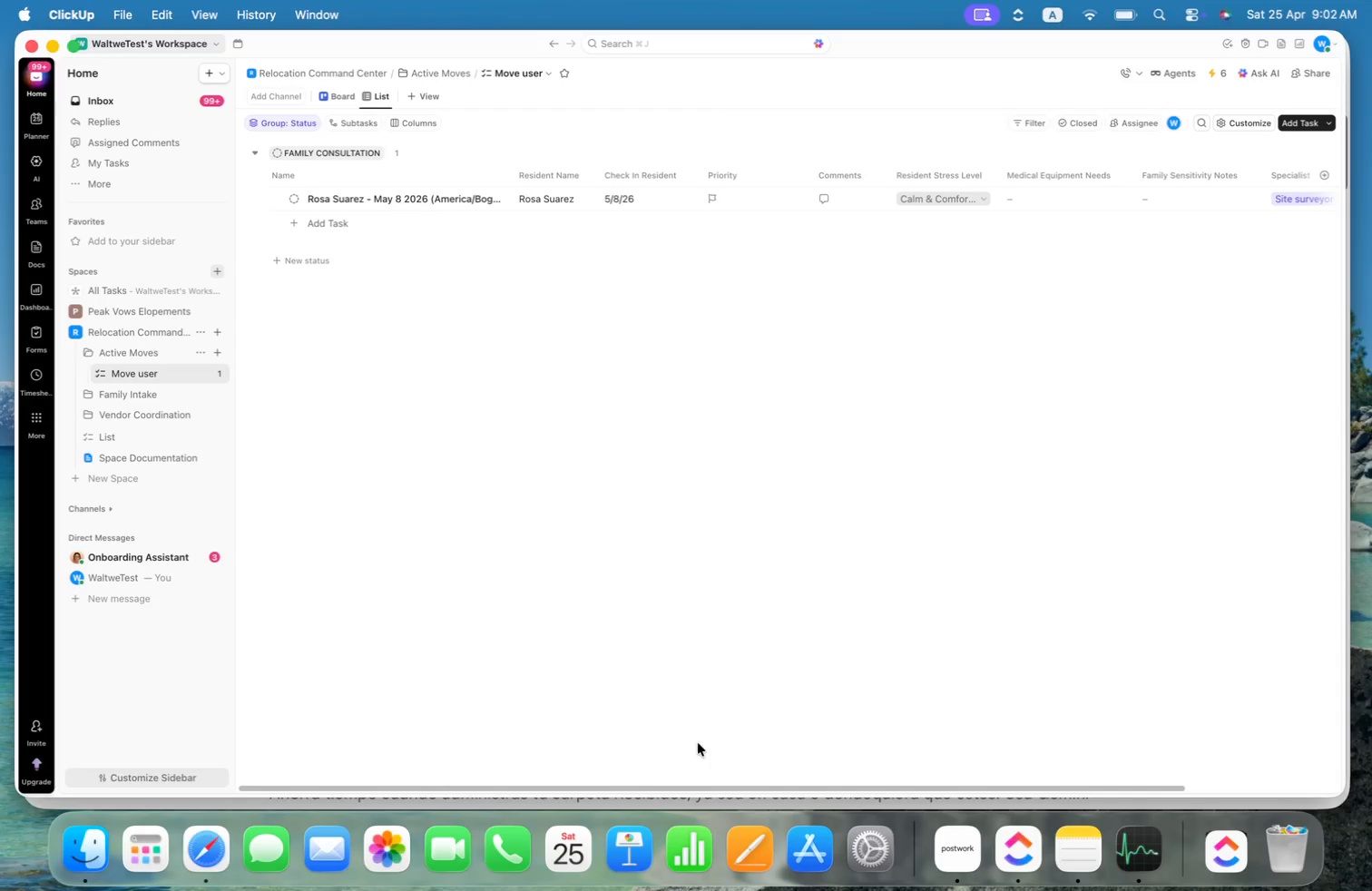 
left_click_drag(start_coordinate=[740, 789], to_coordinate=[649, 783])
 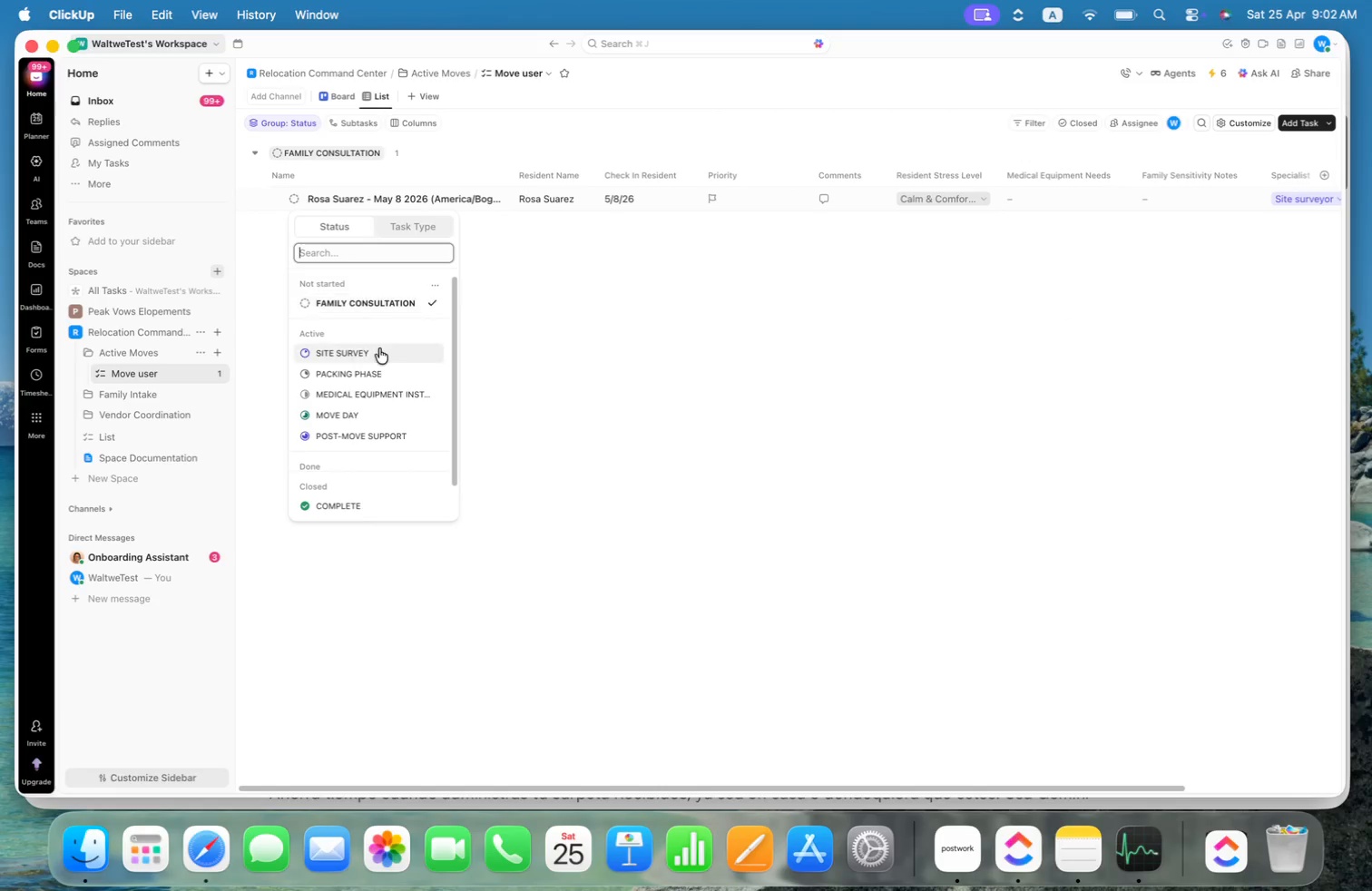 
wait(6.34)
 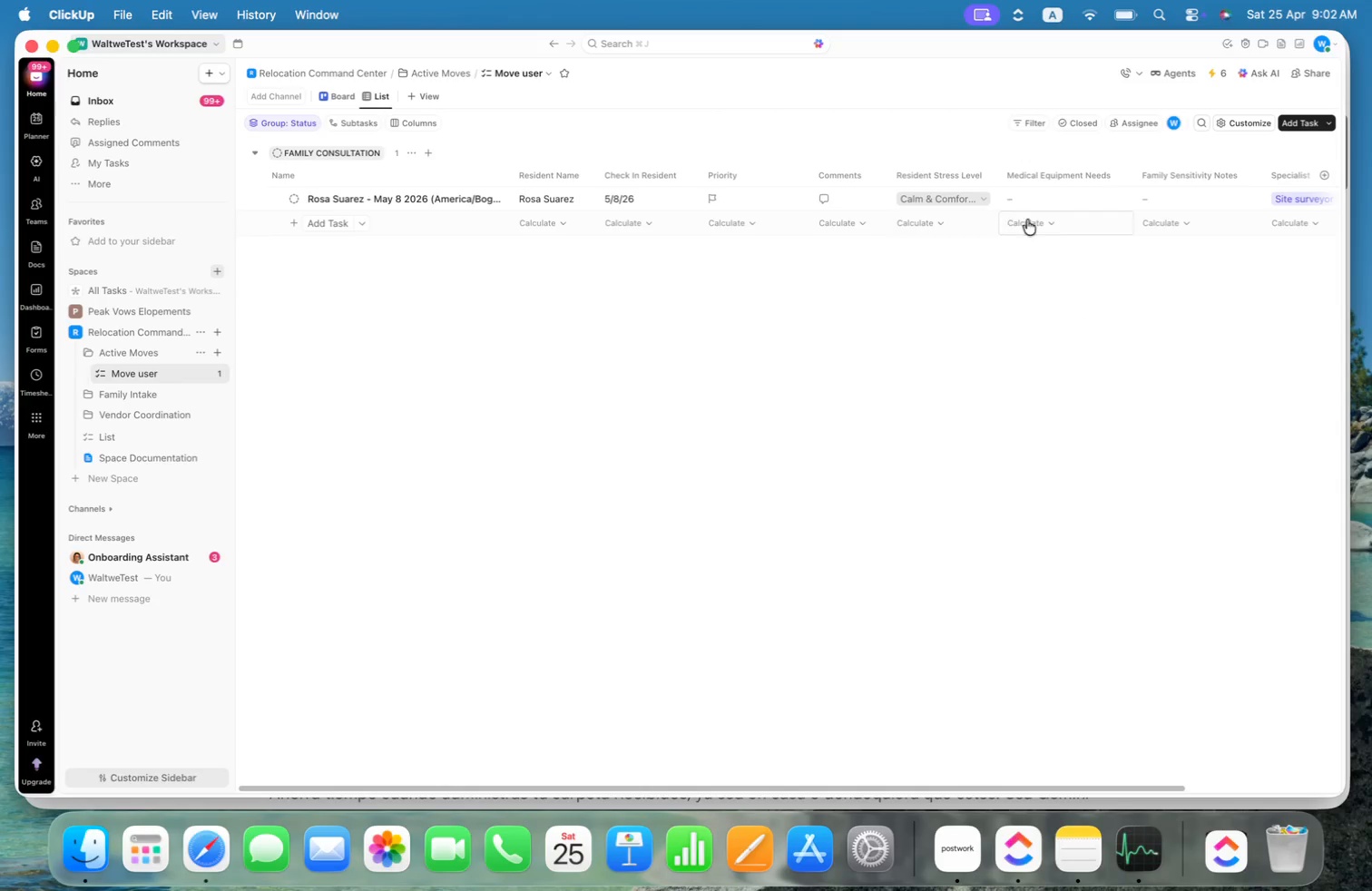 
left_click([380, 350])
 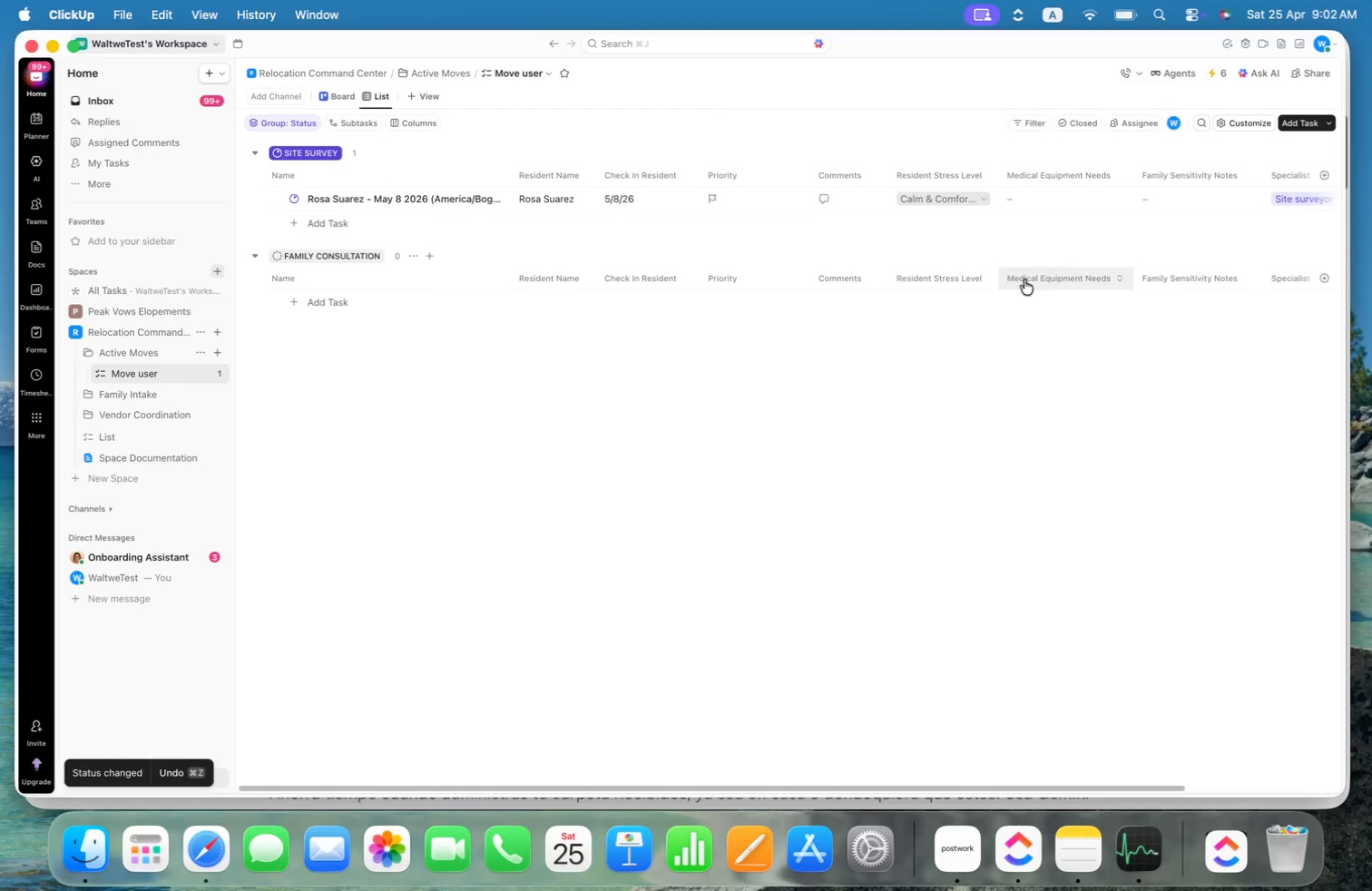 
left_click([1055, 200])
 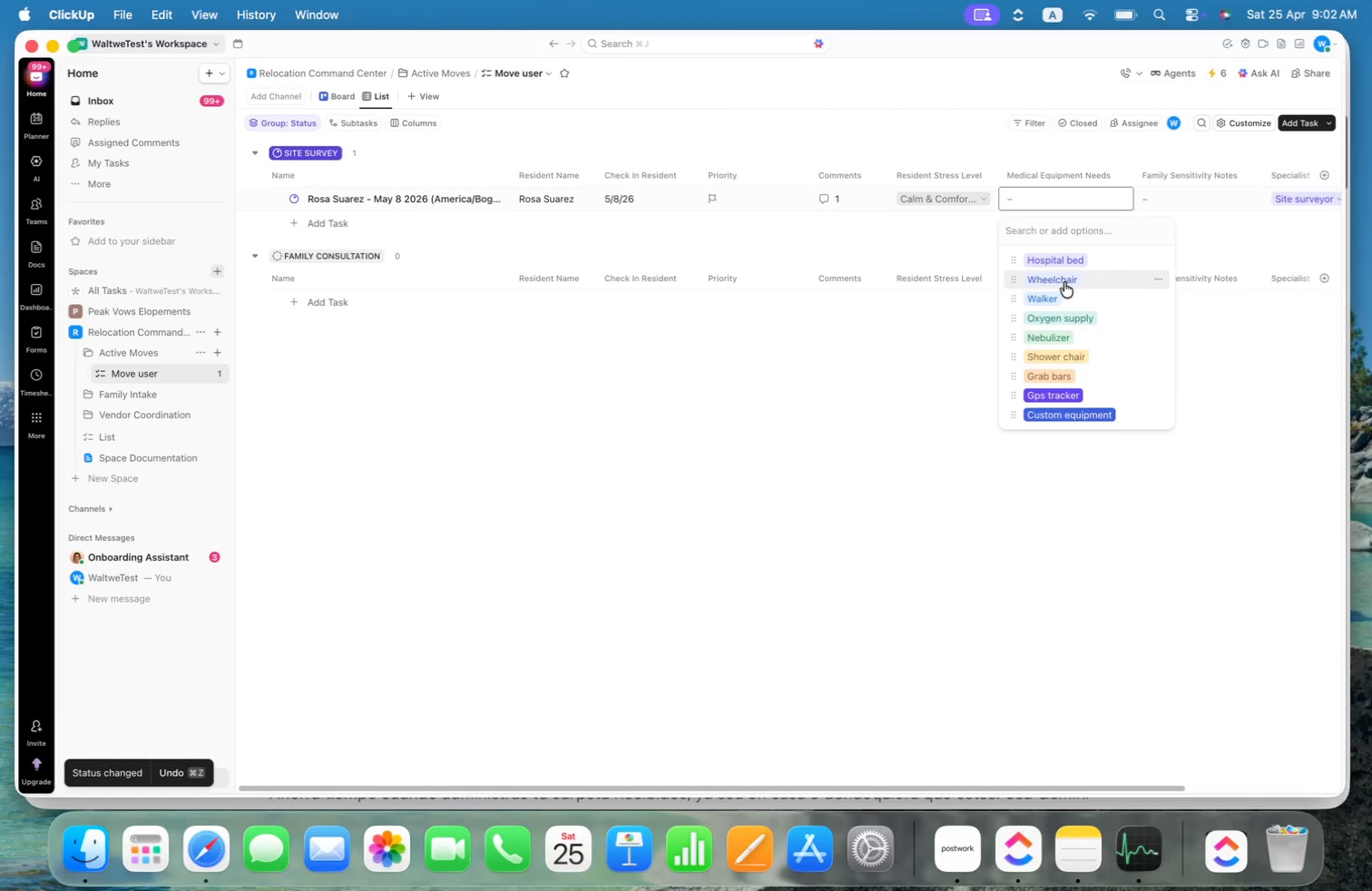 
left_click([1063, 281])
 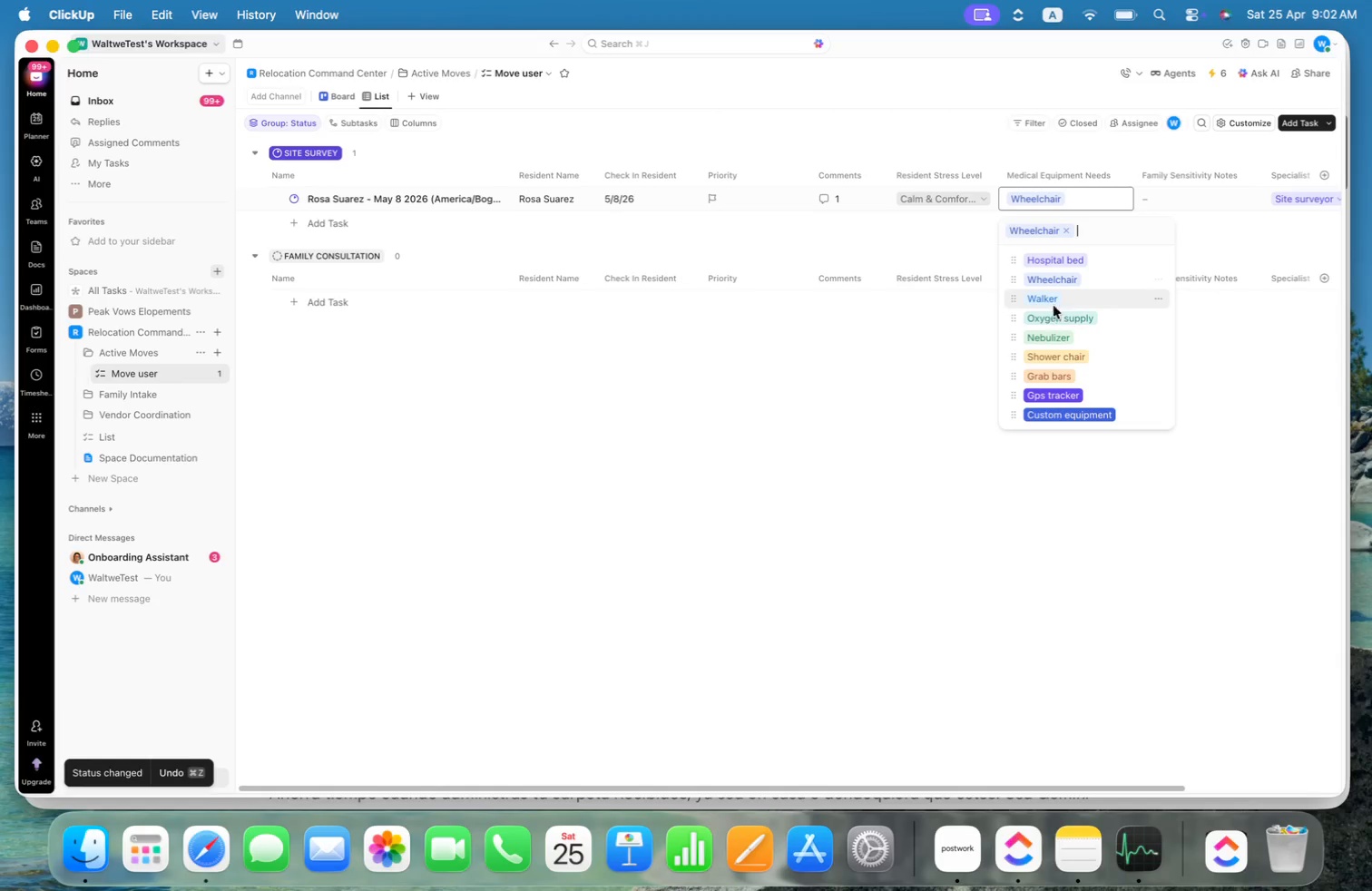 
left_click([1052, 300])
 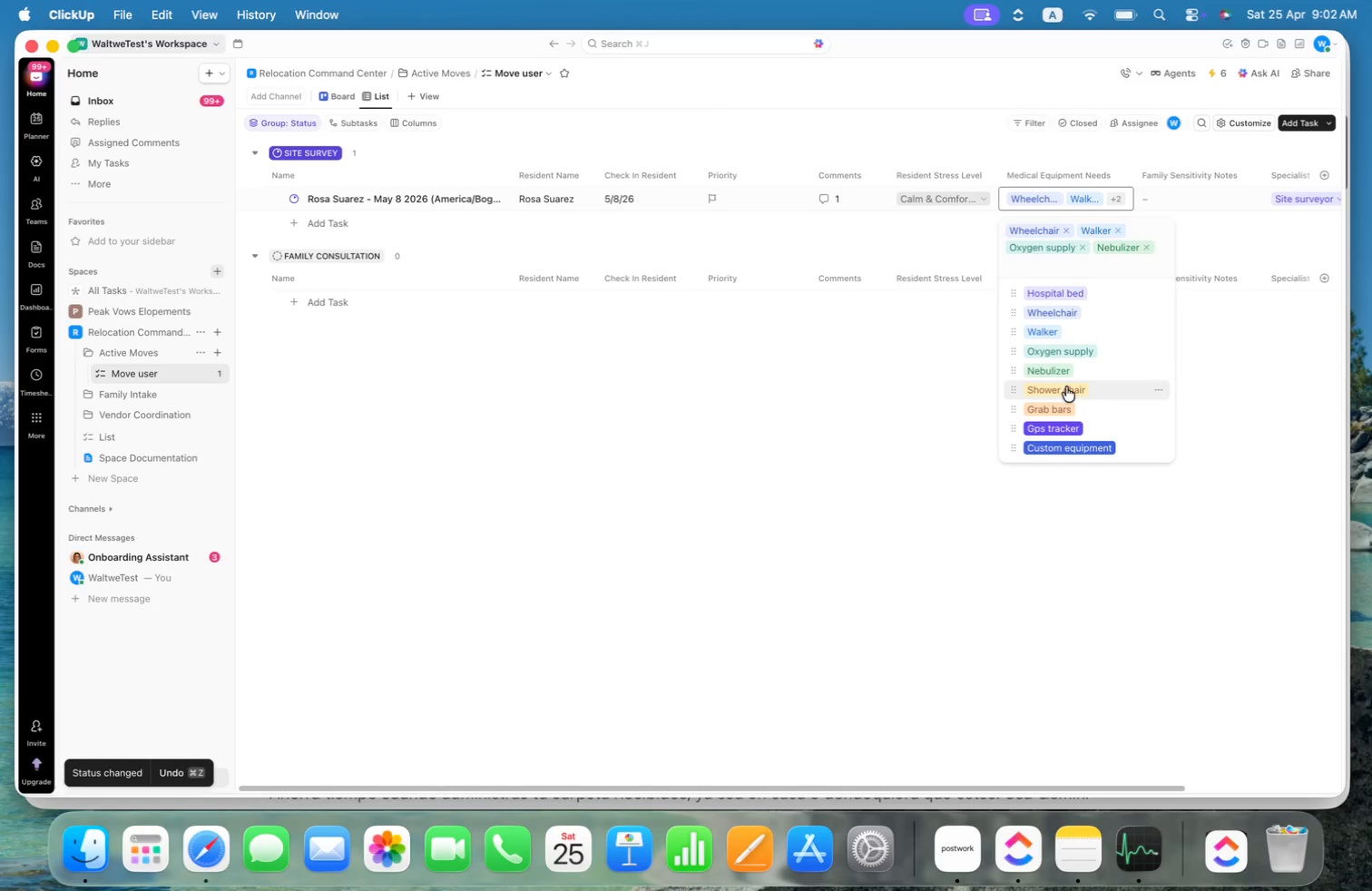 
left_click([1063, 367])
 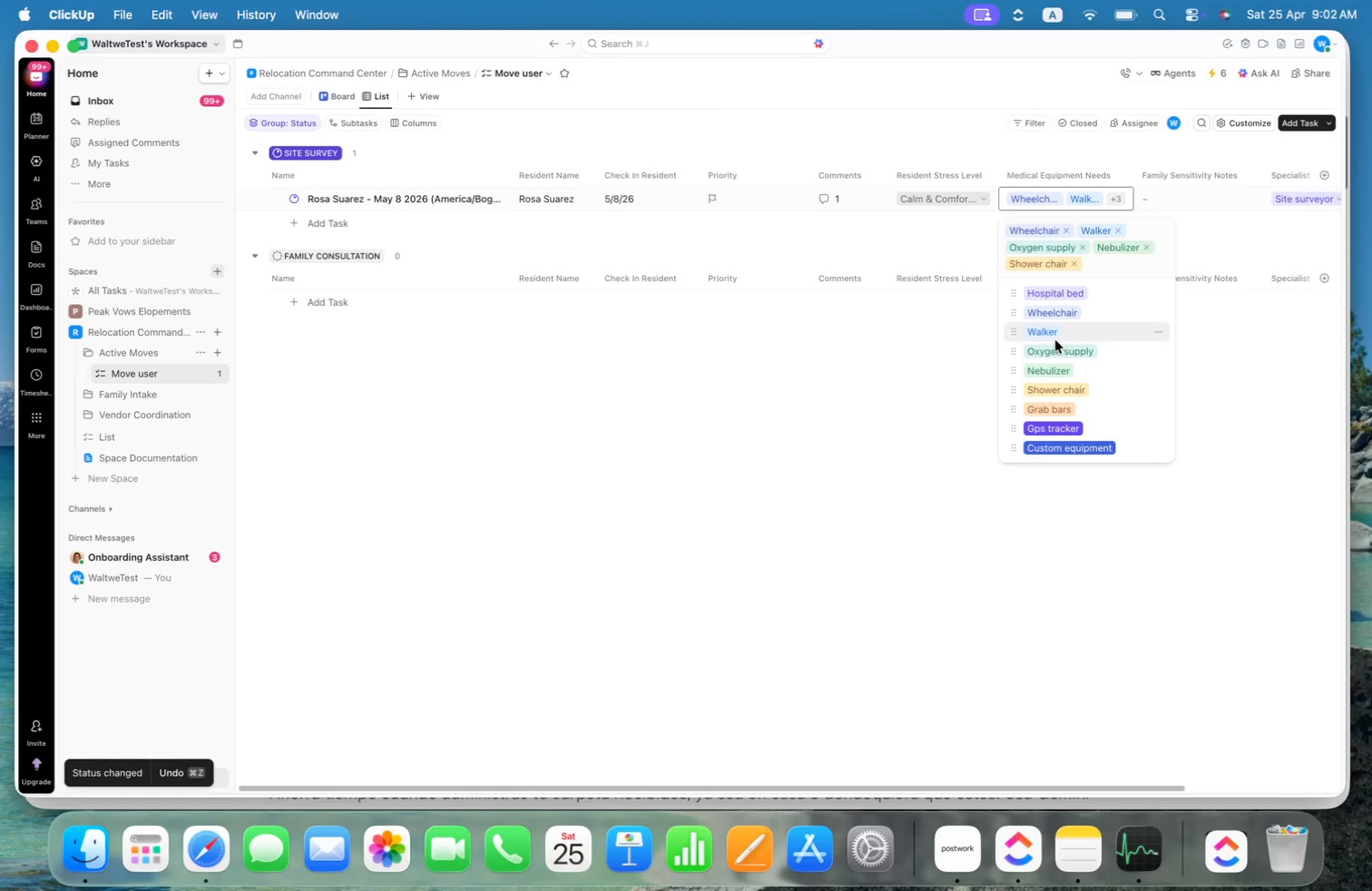 
left_click([1055, 335])
 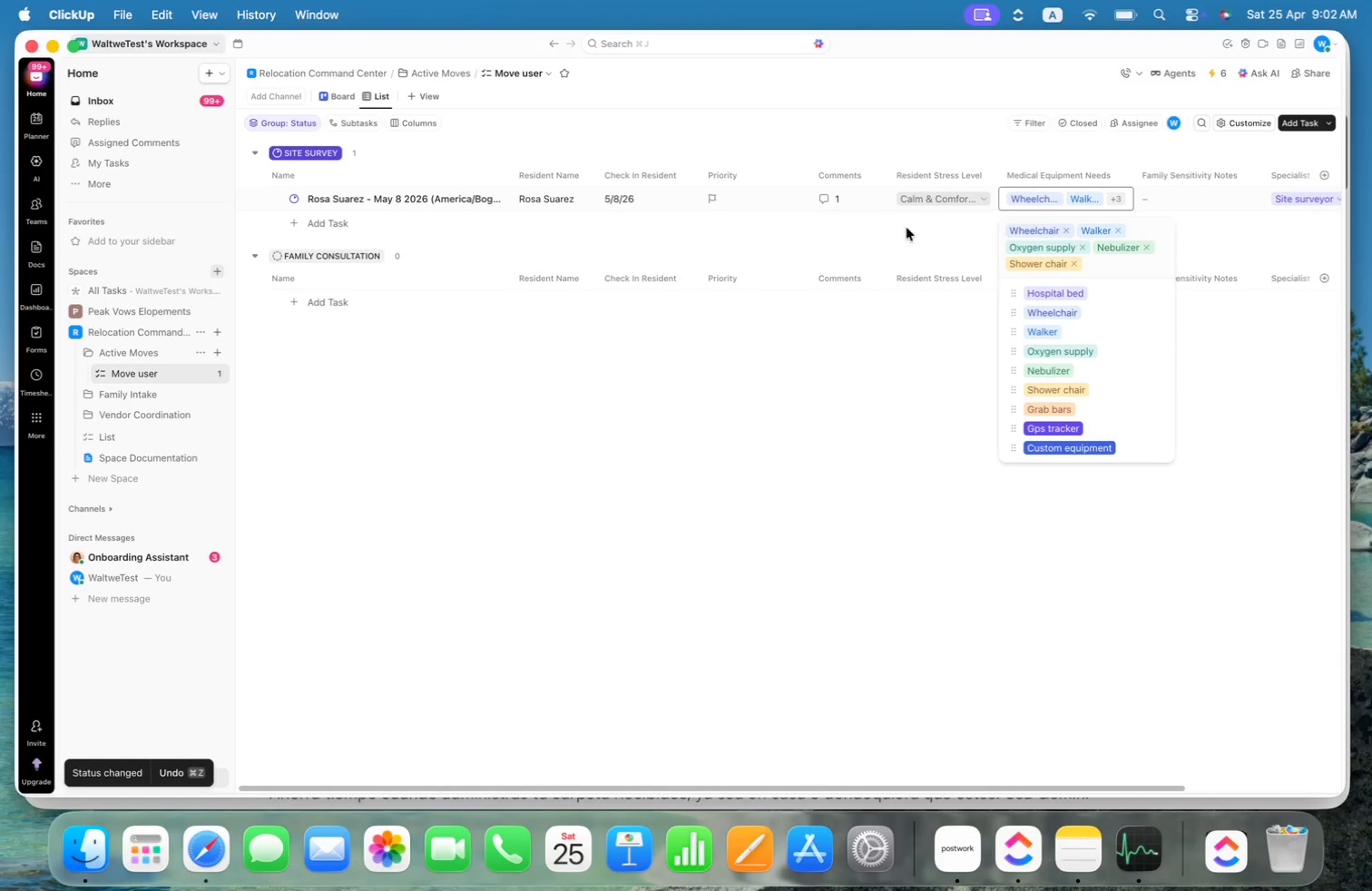 
left_click([920, 235])
 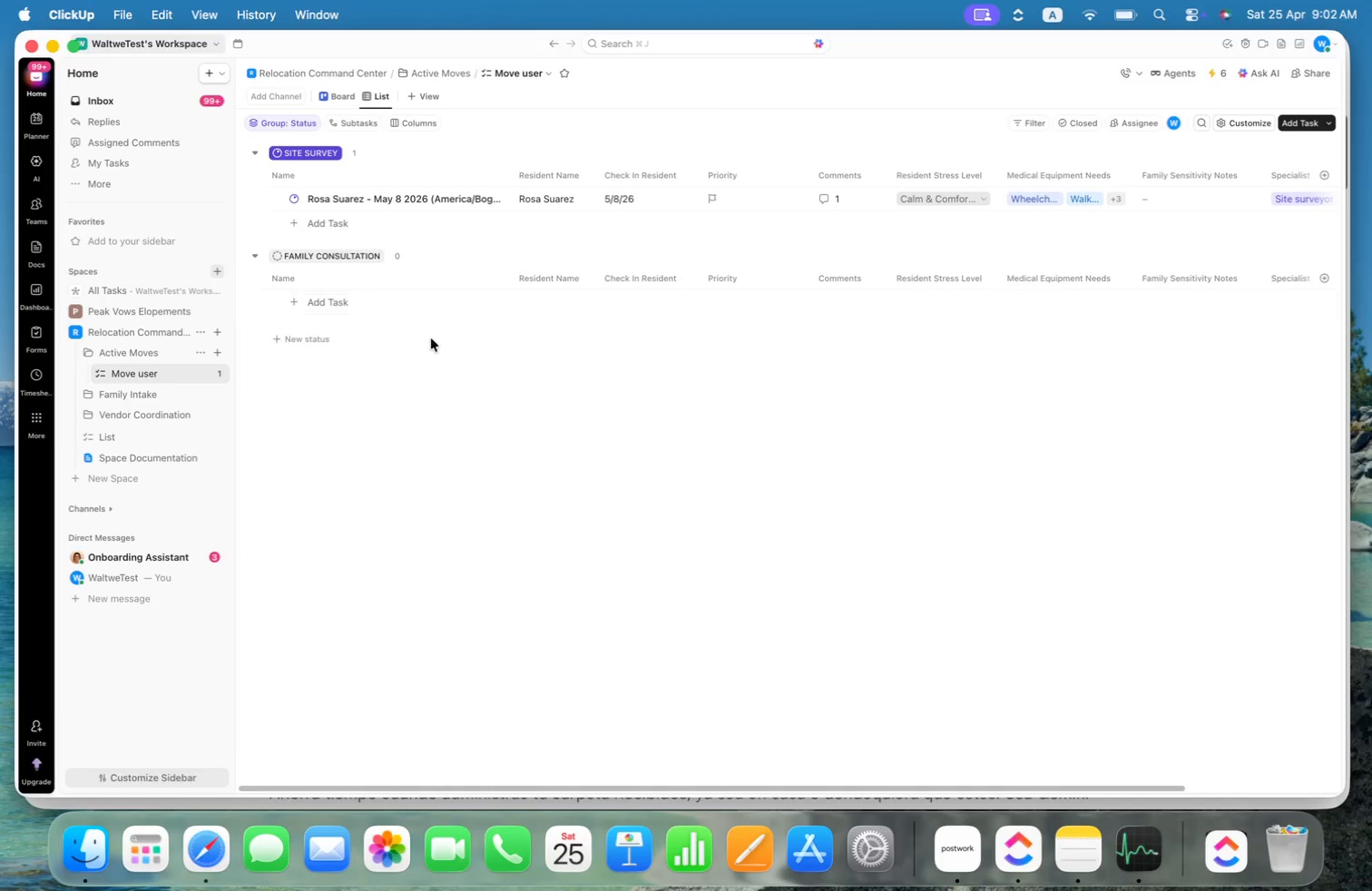 
left_click([200, 372])
 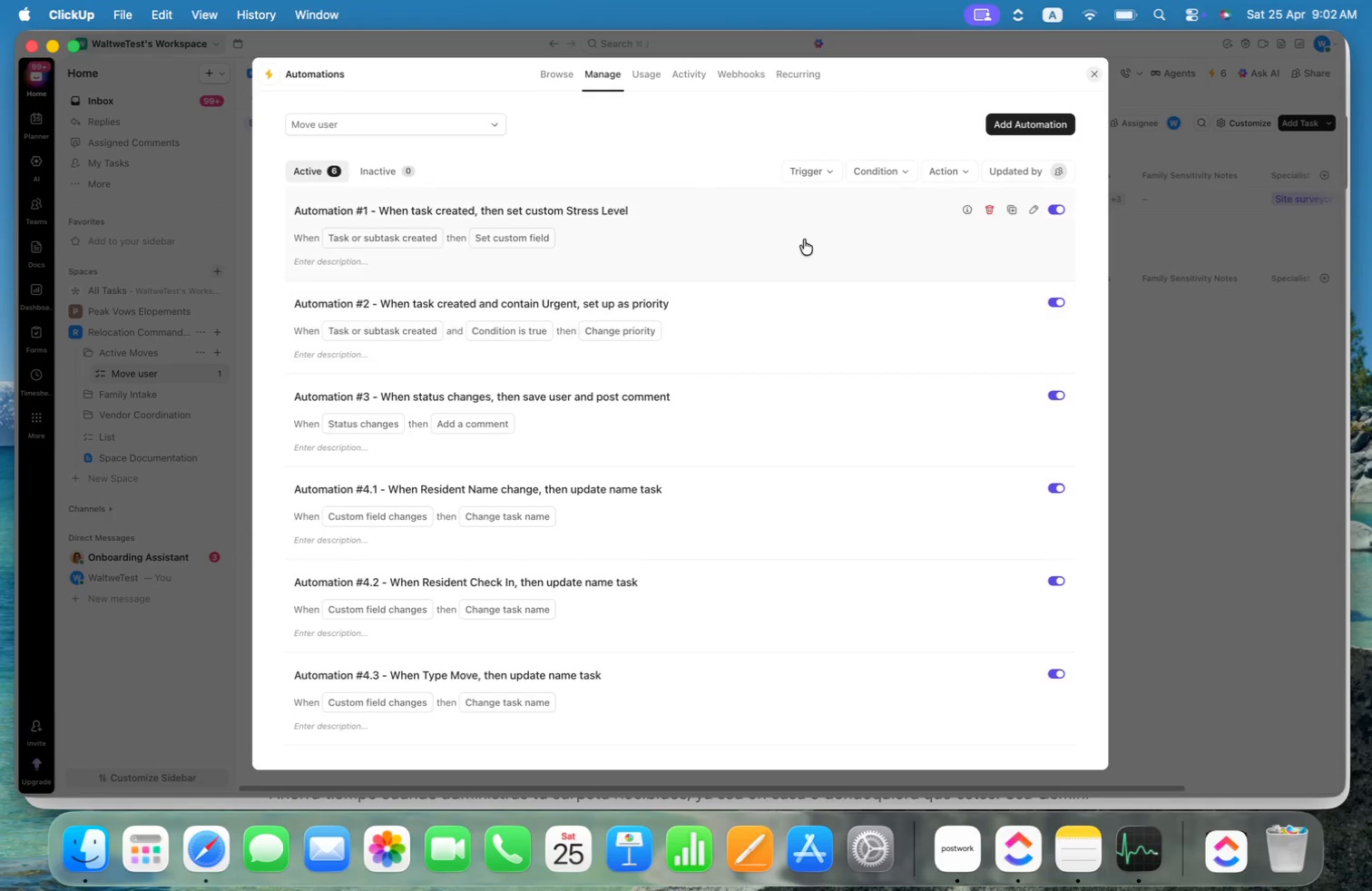 
left_click([1026, 122])
 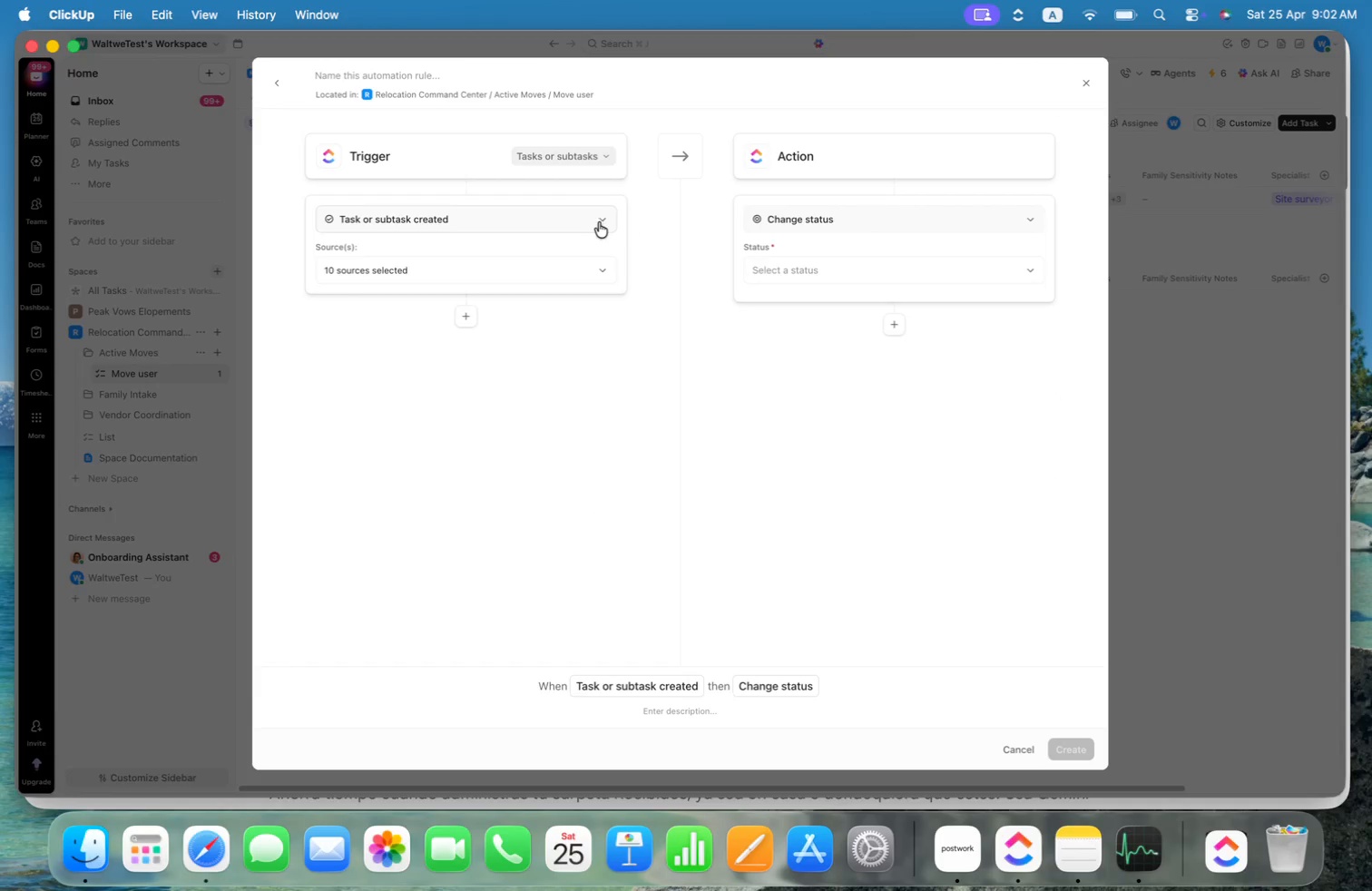 
left_click([588, 222])
 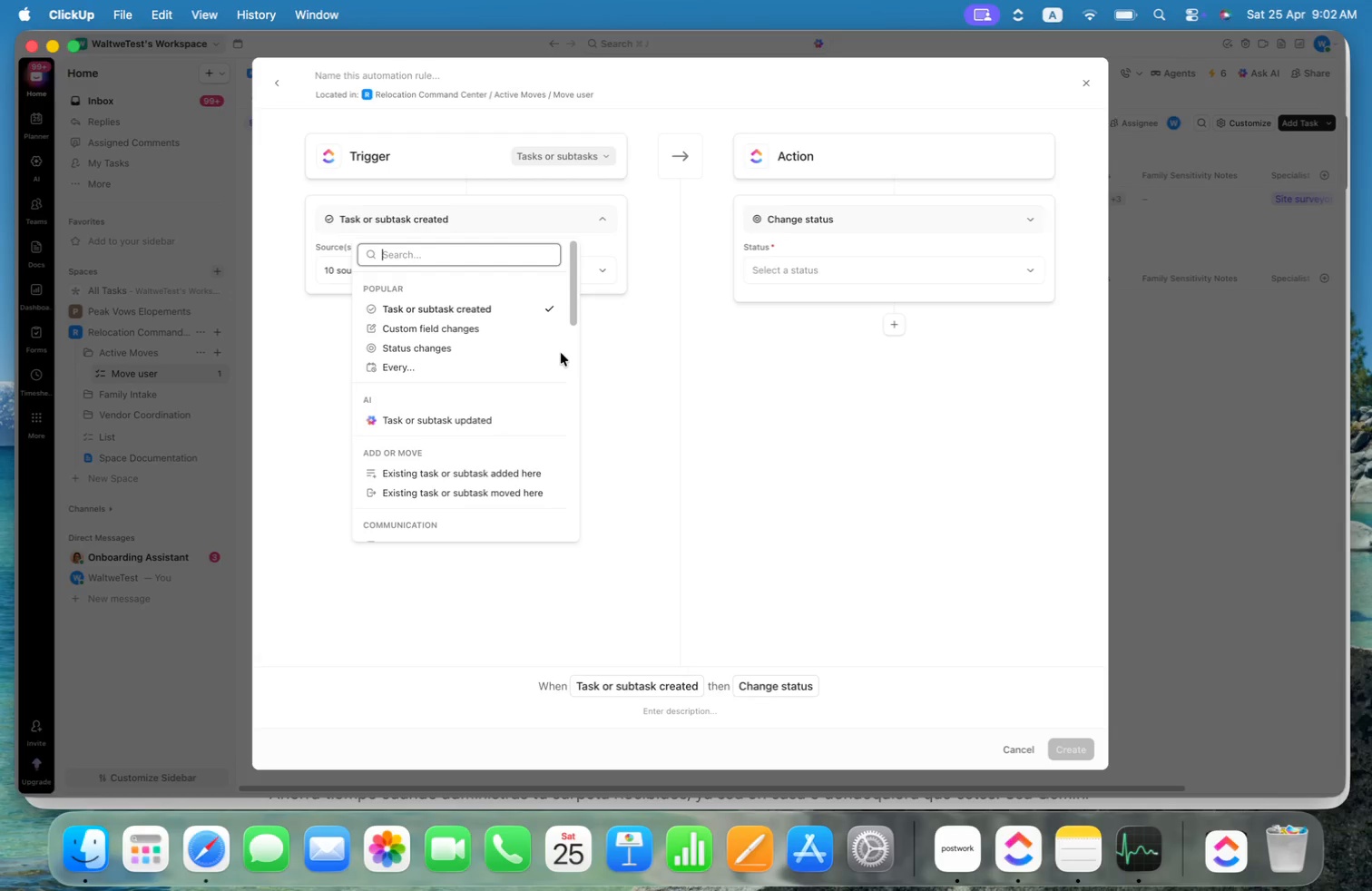 
wait(9.59)
 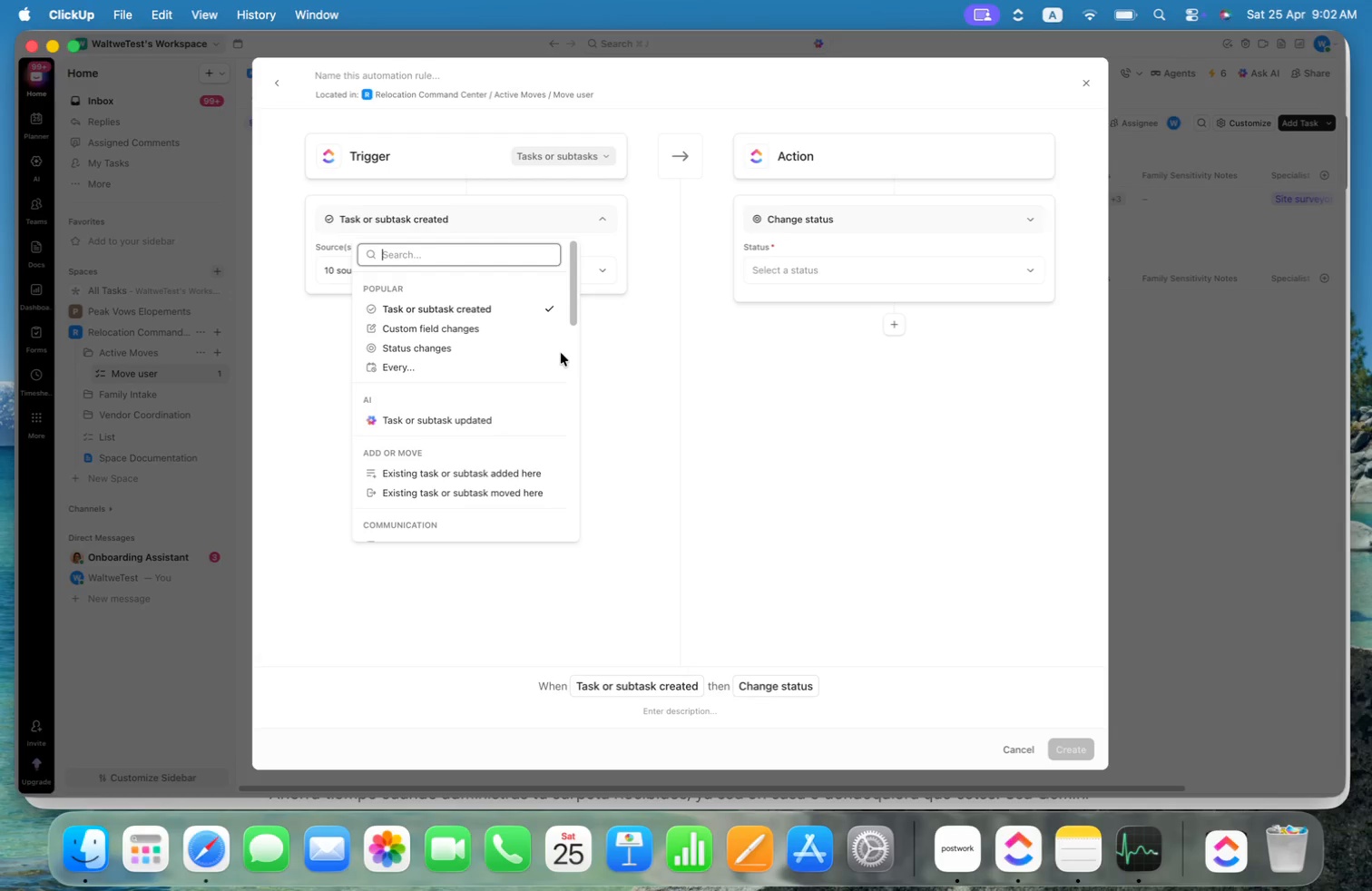 
left_click([447, 327])
 